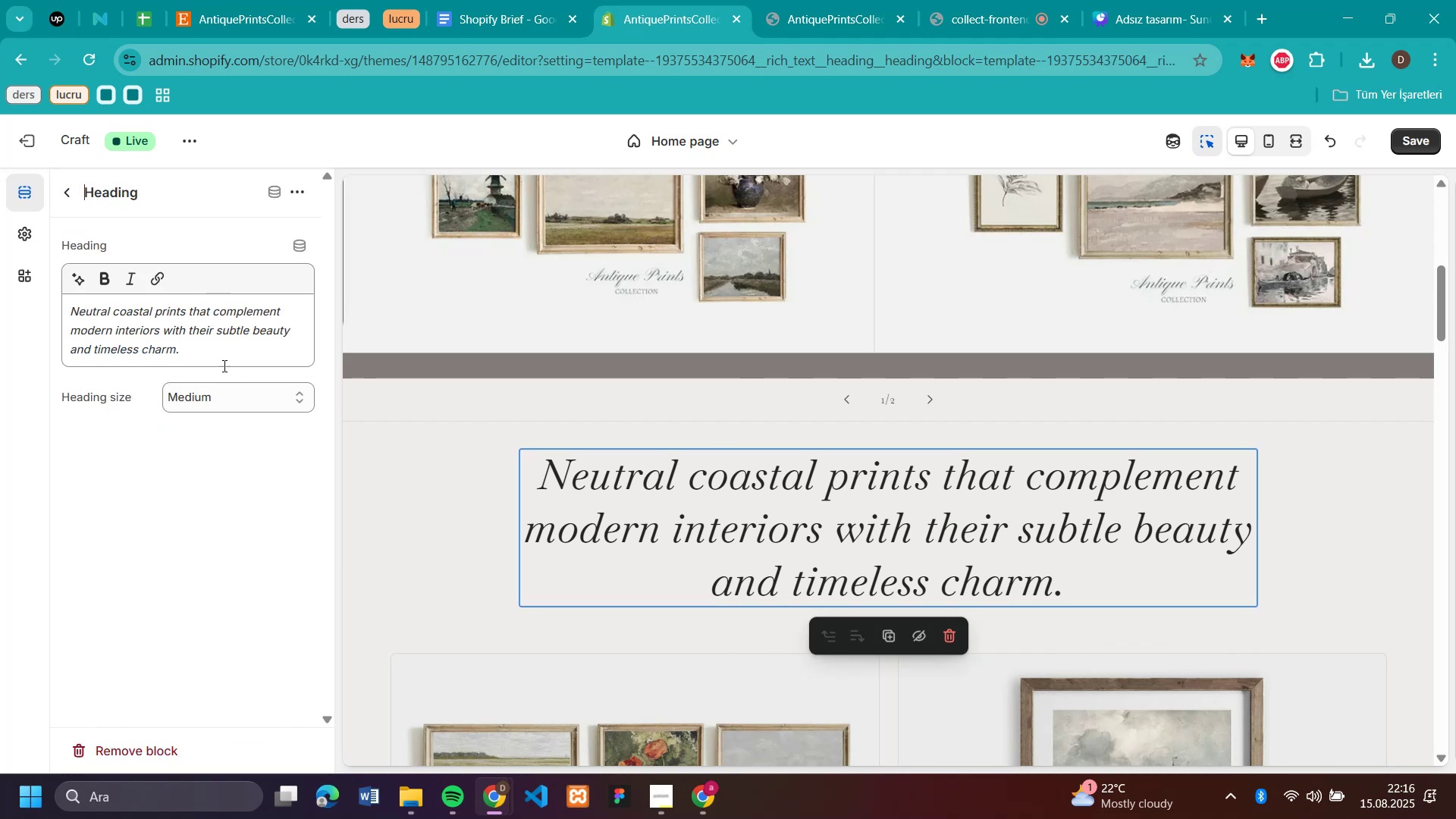 
left_click_drag(start_coordinate=[194, 358], to_coordinate=[55, 310])
 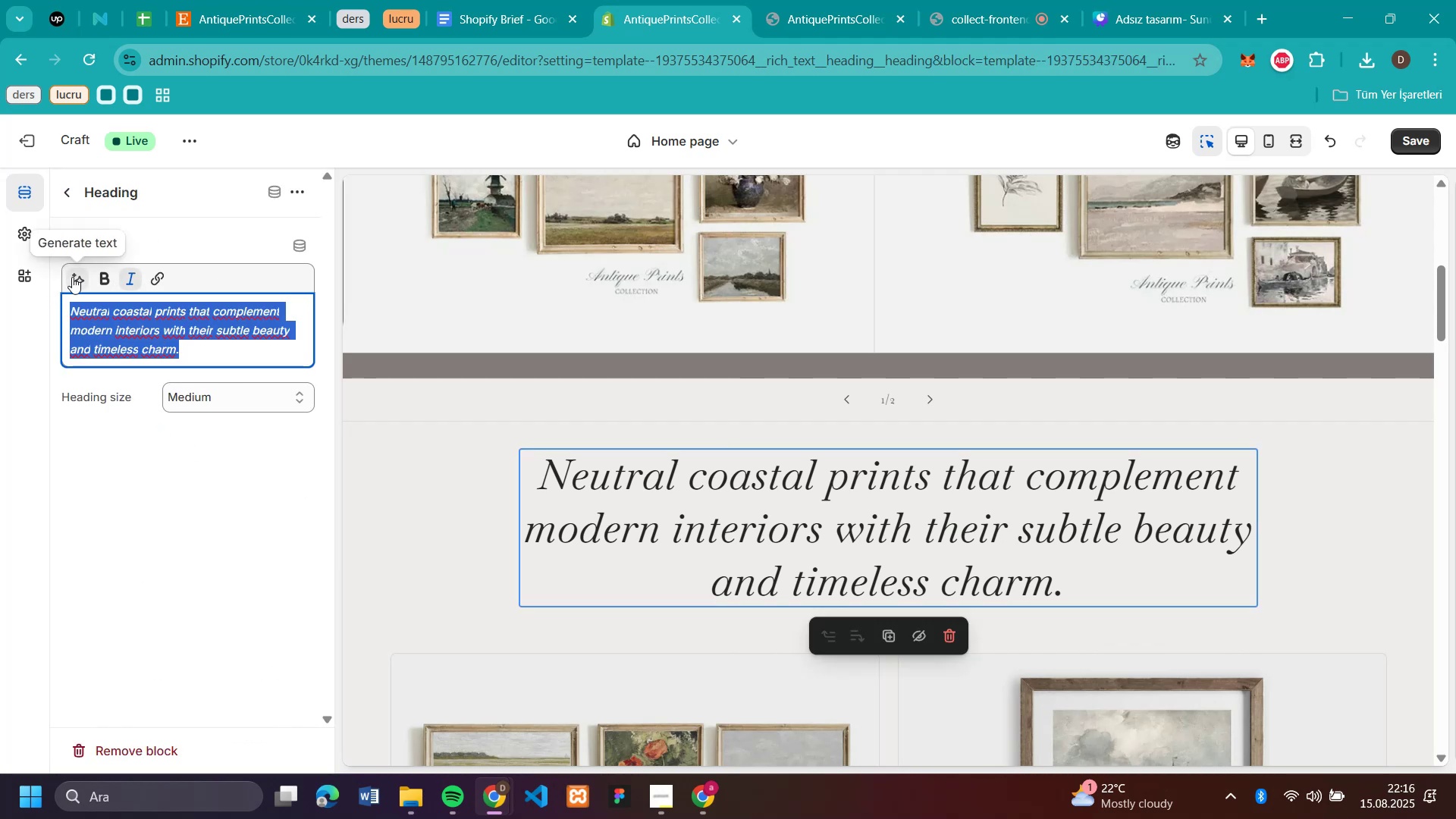 
left_click([72, 277])
 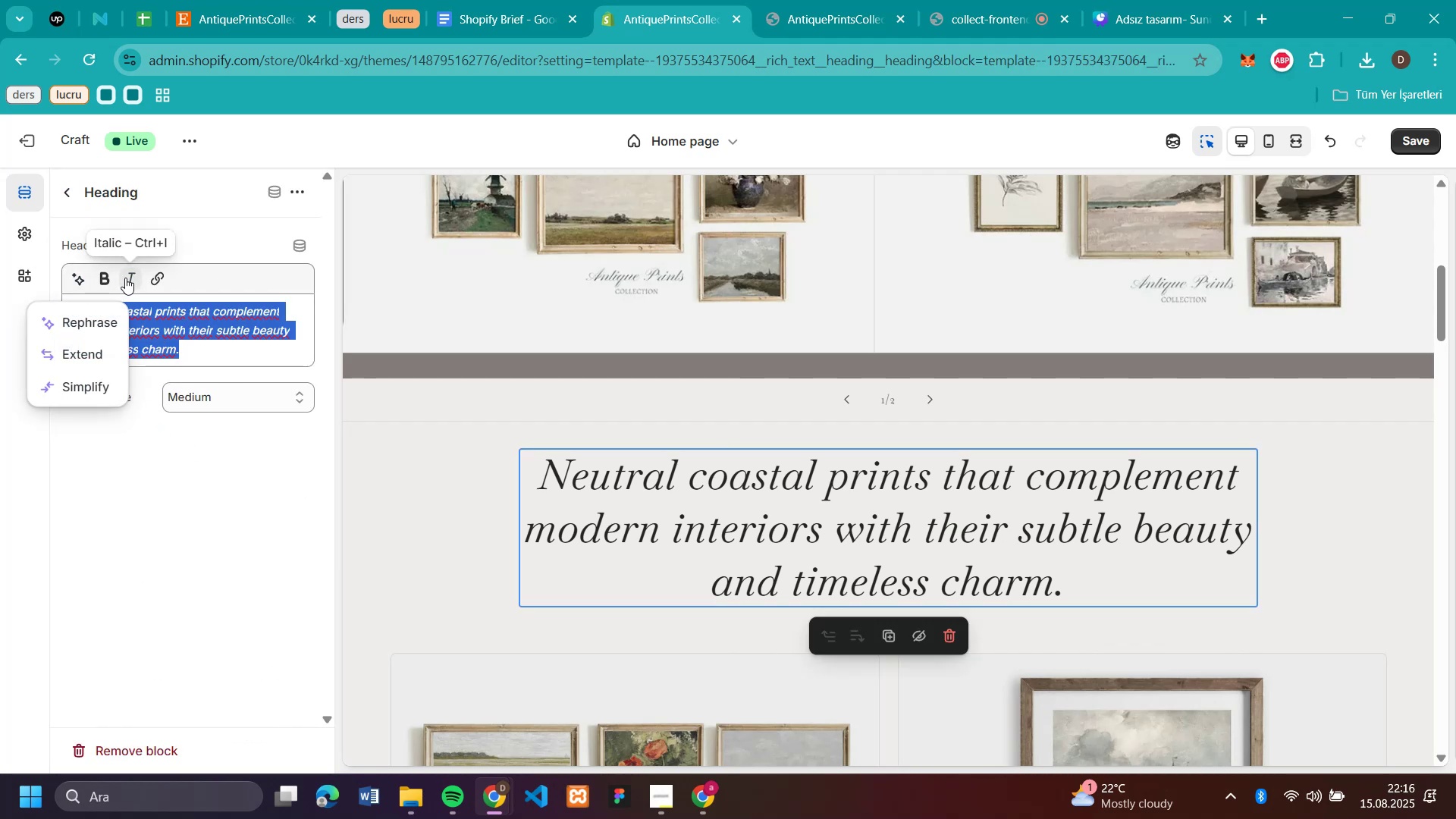 
left_click([199, 532])
 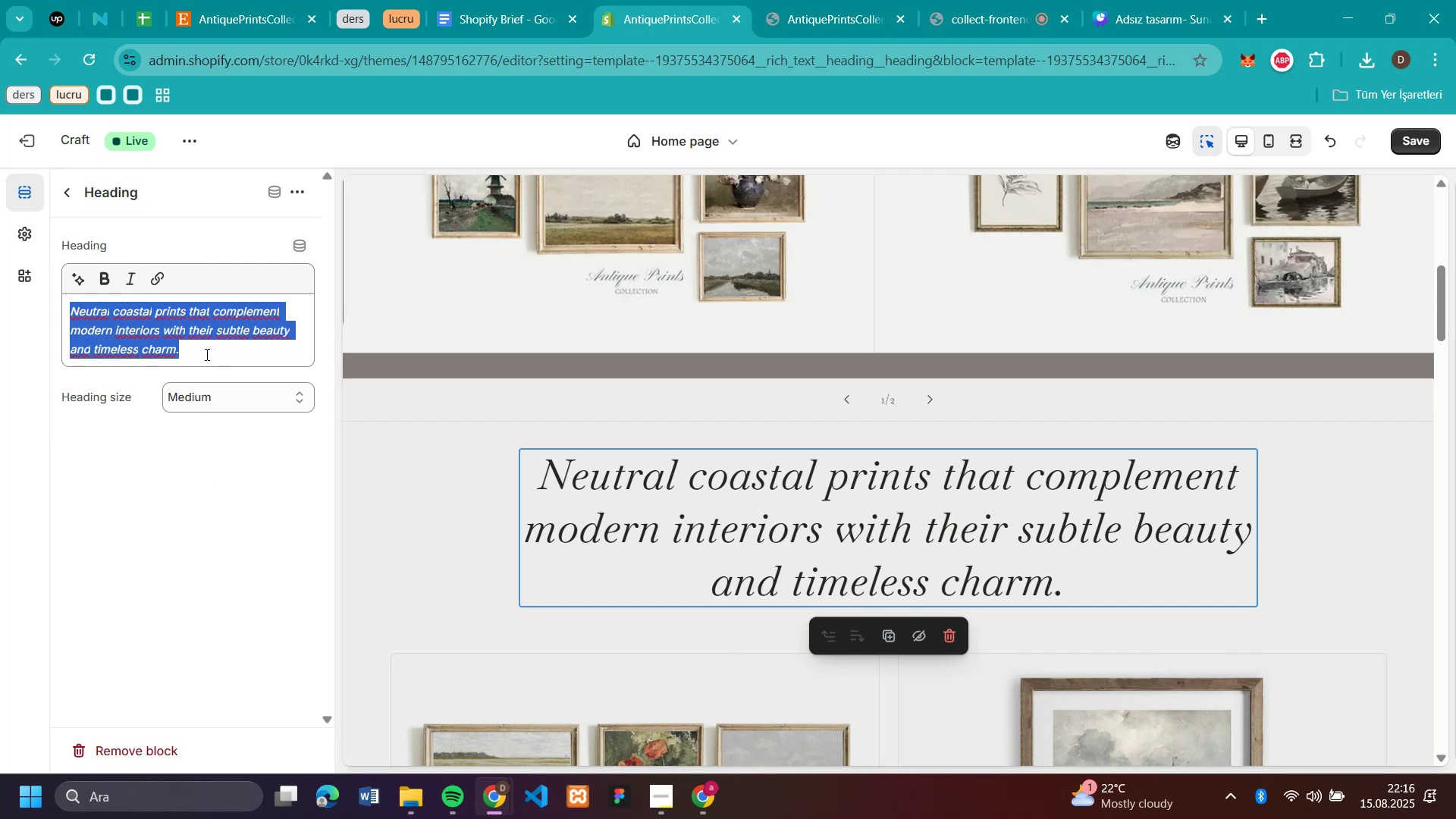 
left_click([206, 354])
 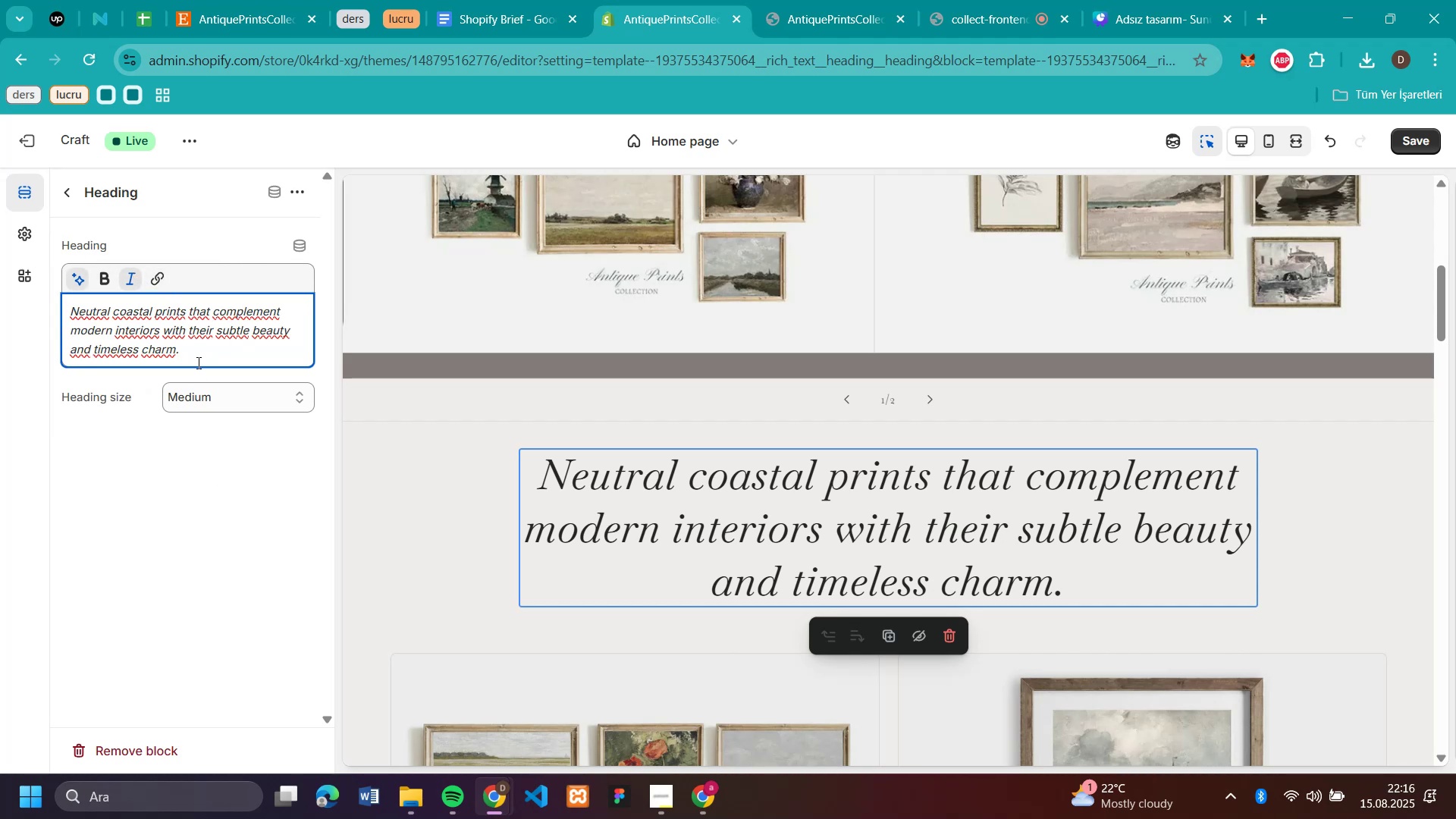 
wait(6.64)
 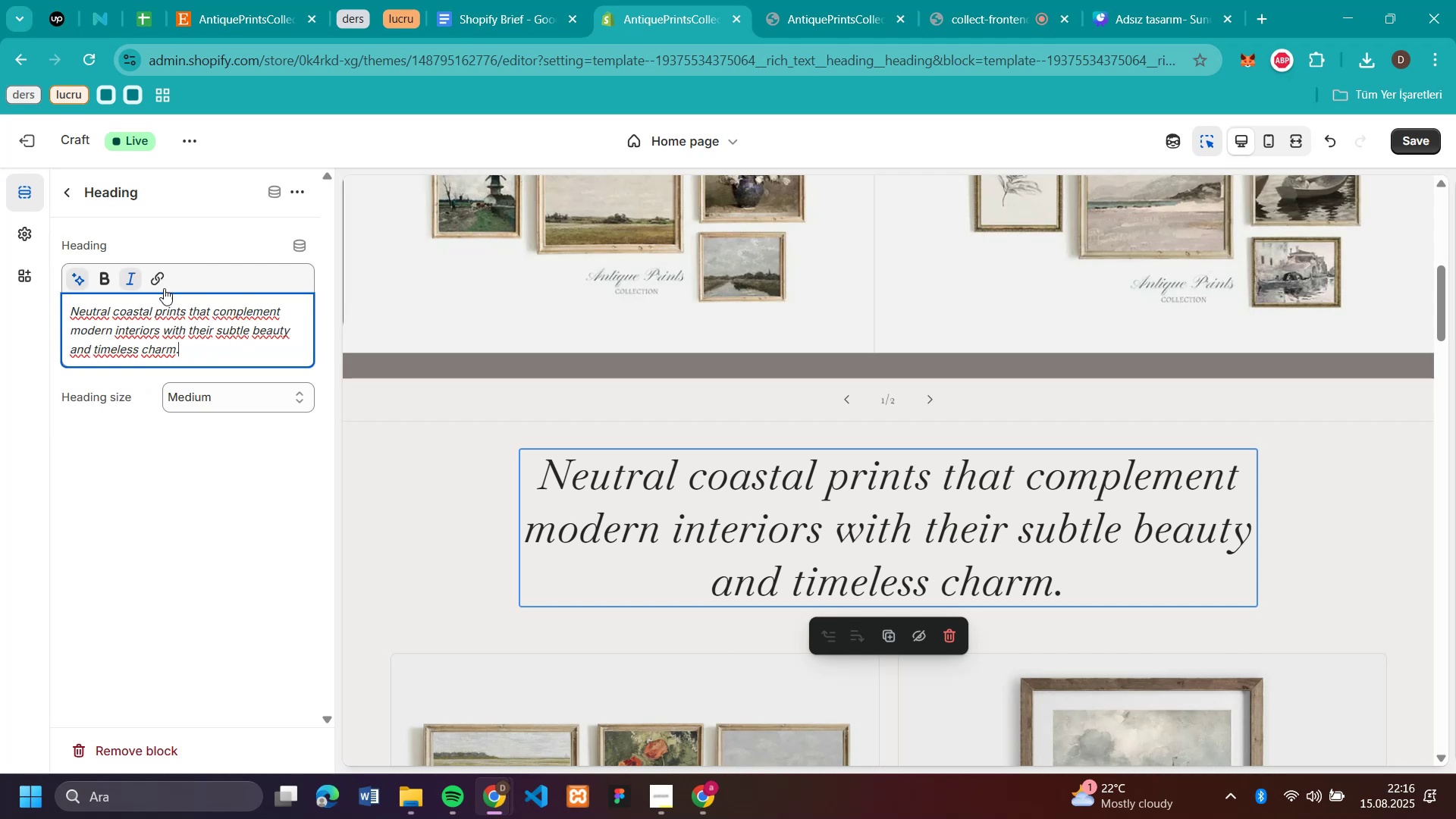 
left_click([422, 526])
 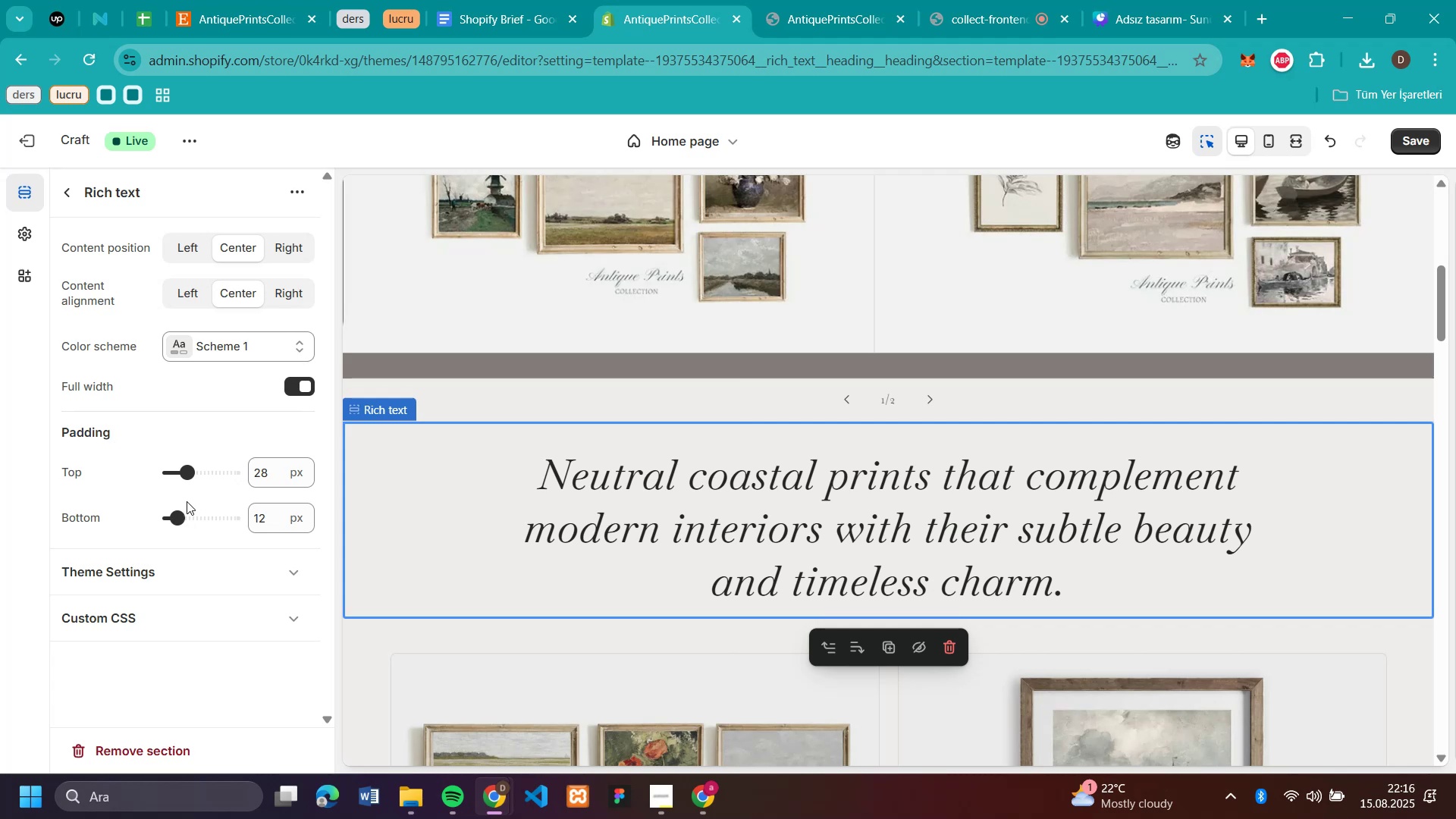 
left_click_drag(start_coordinate=[187, 475], to_coordinate=[64, 503])
 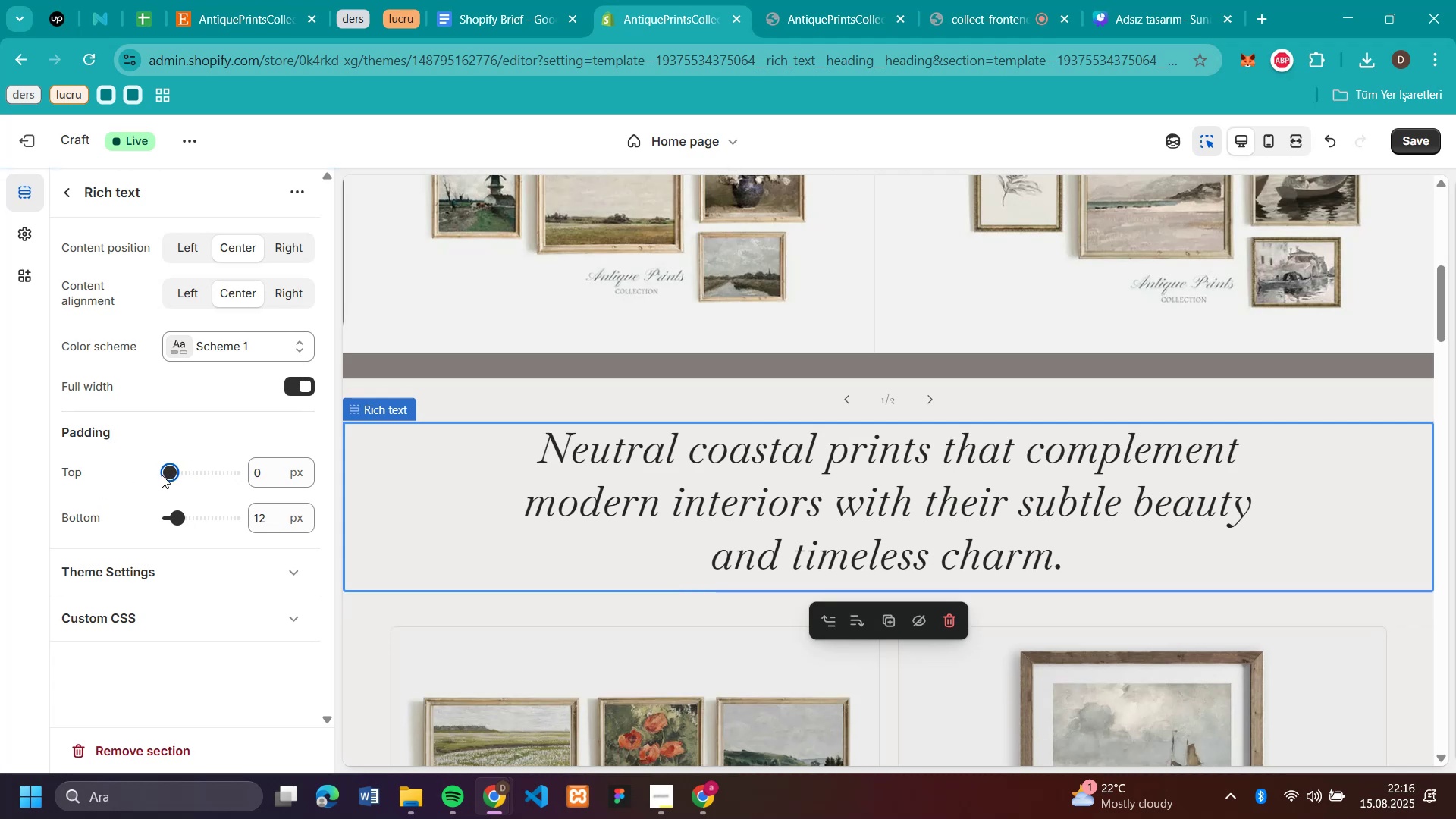 
left_click_drag(start_coordinate=[168, 466], to_coordinate=[190, 474])
 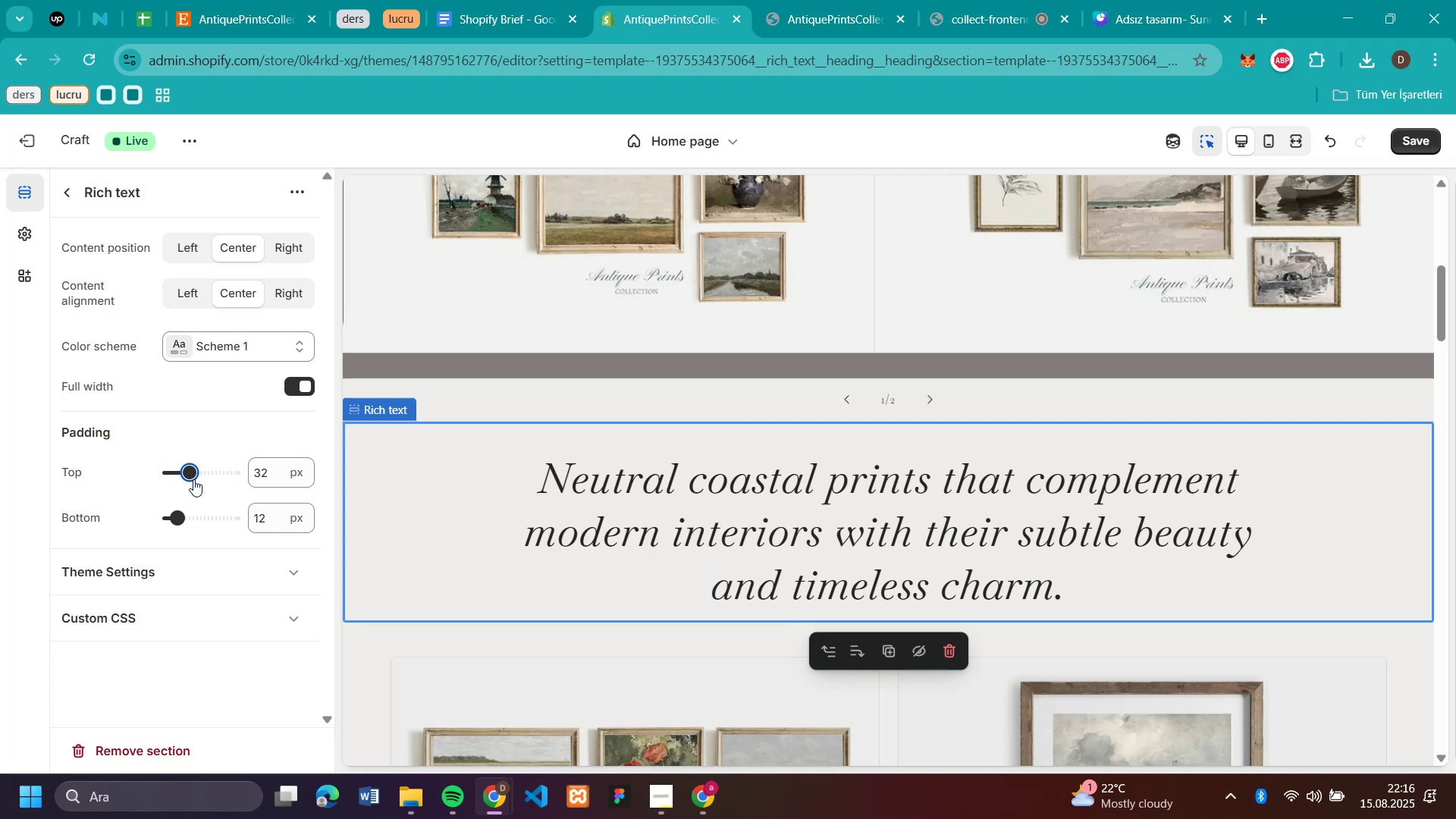 
left_click_drag(start_coordinate=[193, 474], to_coordinate=[190, 471])
 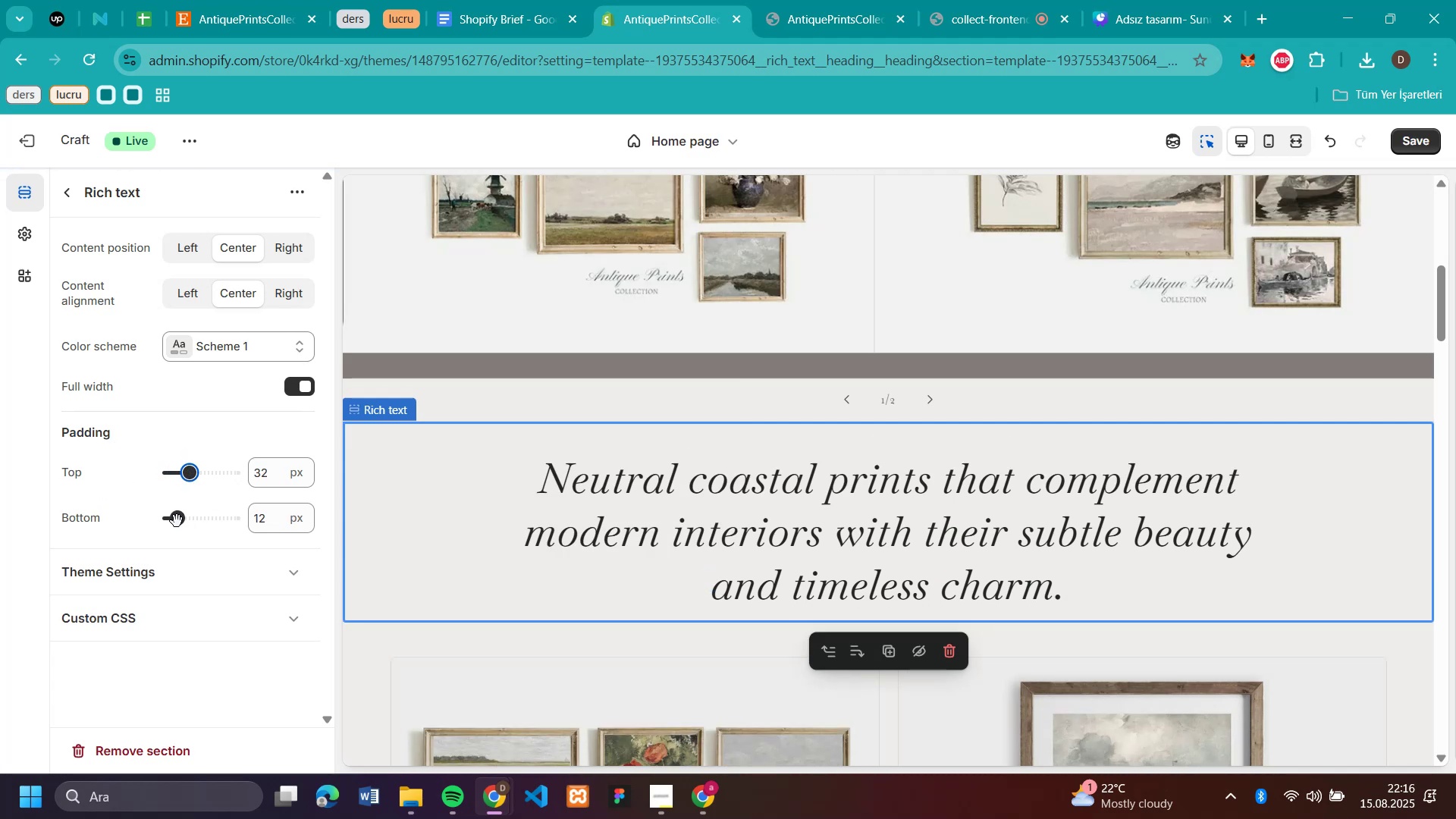 
left_click_drag(start_coordinate=[176, 522], to_coordinate=[184, 527])
 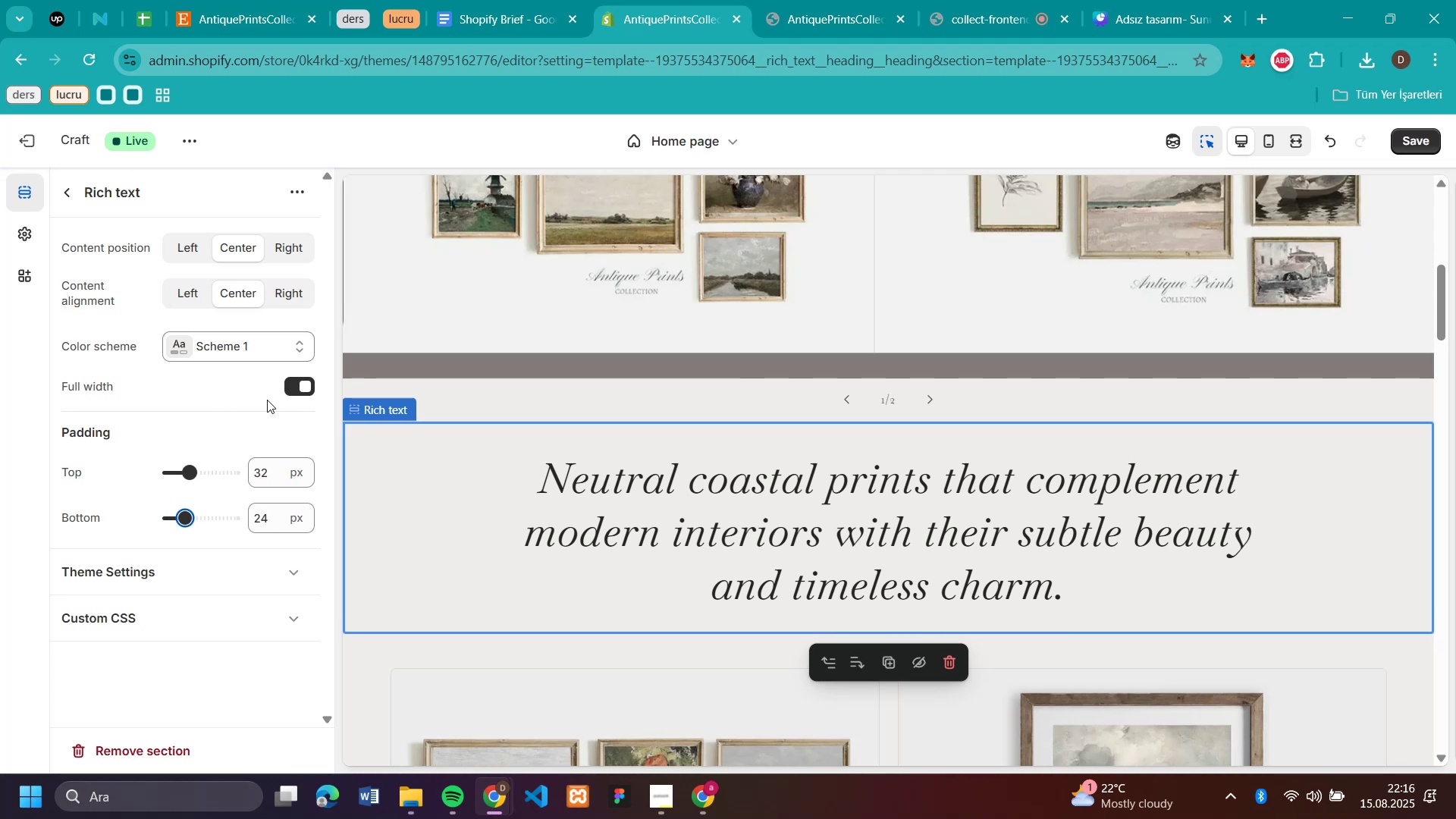 
left_click([288, 389])
 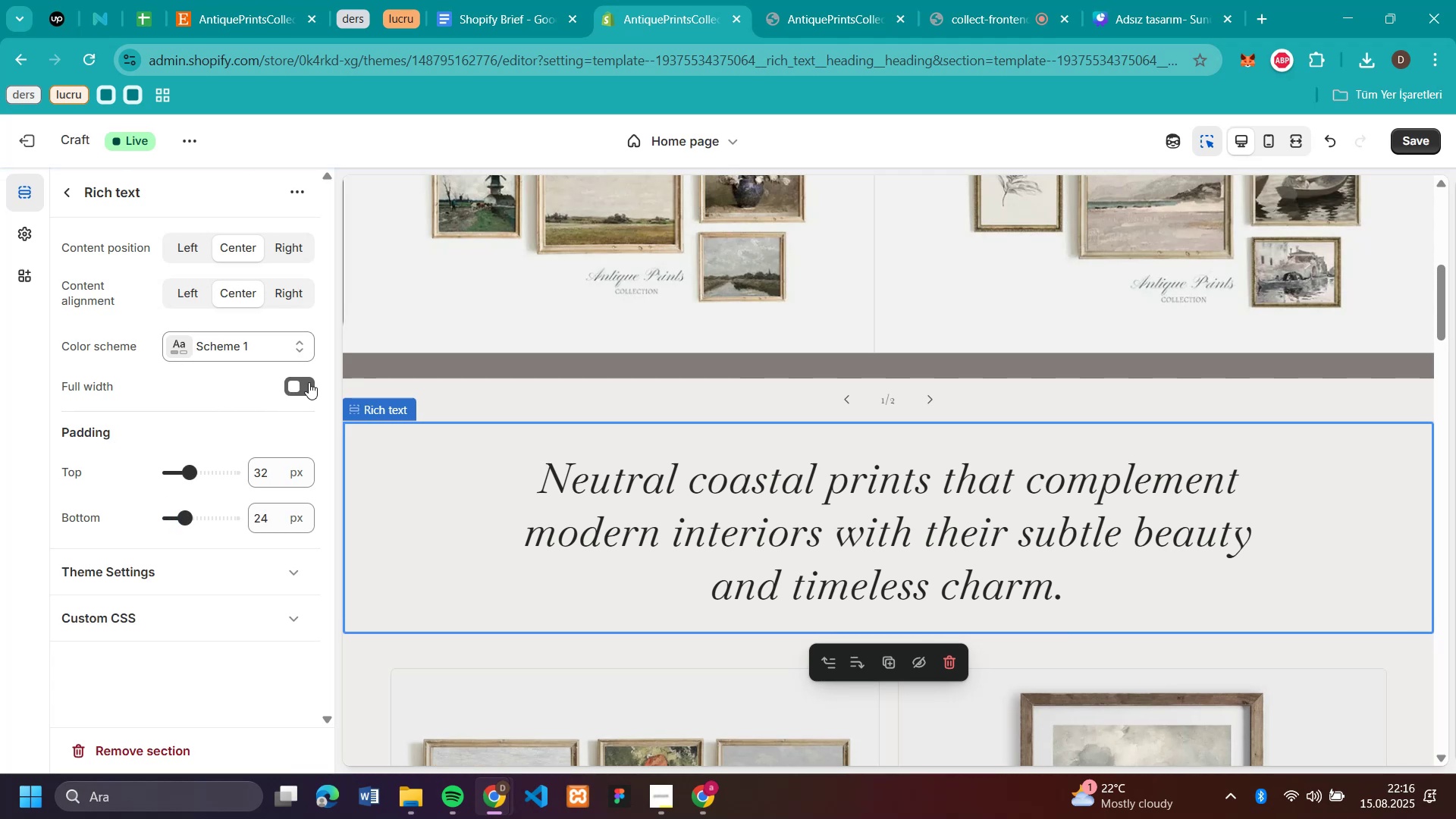 
left_click([309, 382])
 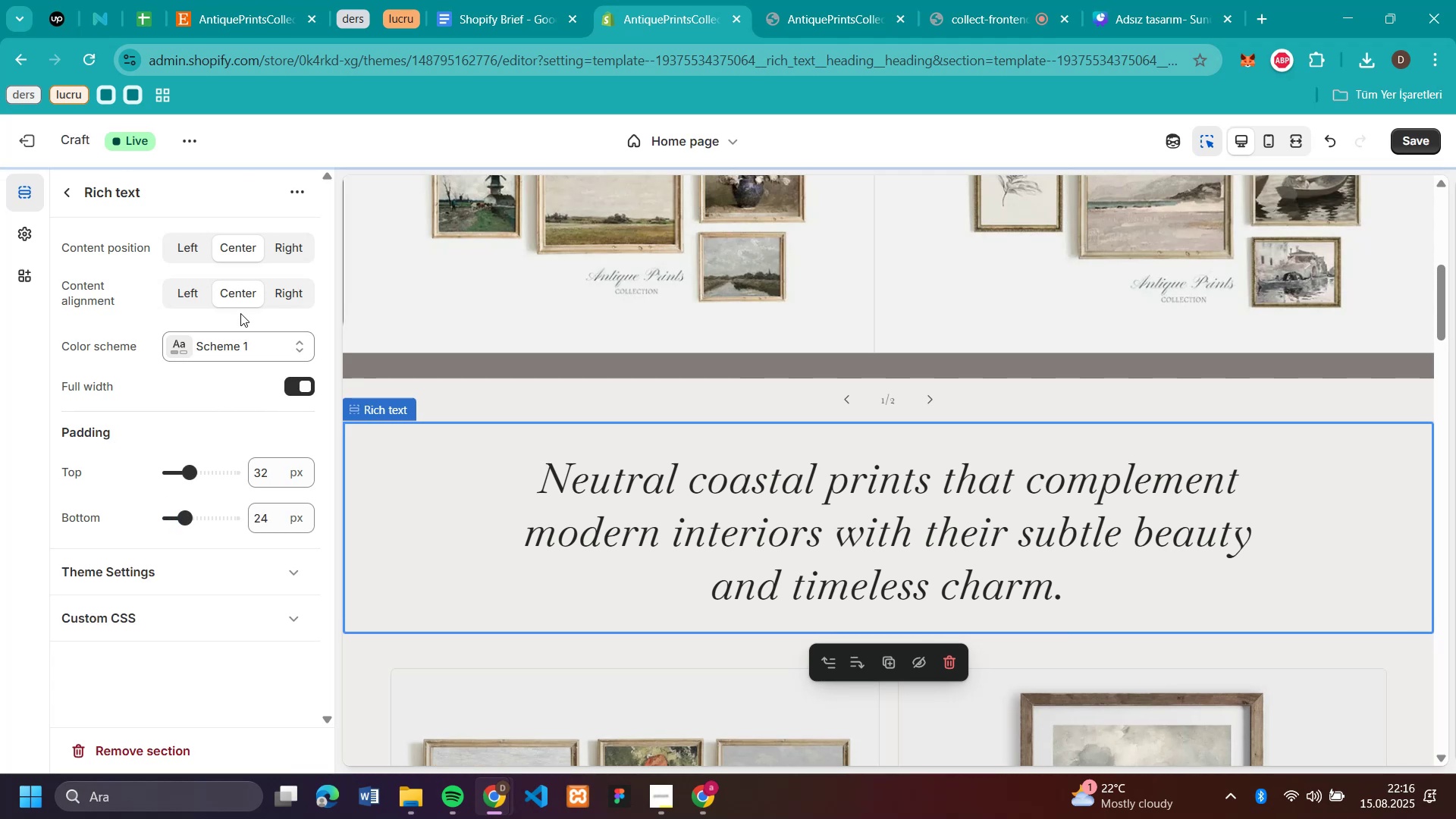 
scroll: coordinate [245, 314], scroll_direction: up, amount: 1.0
 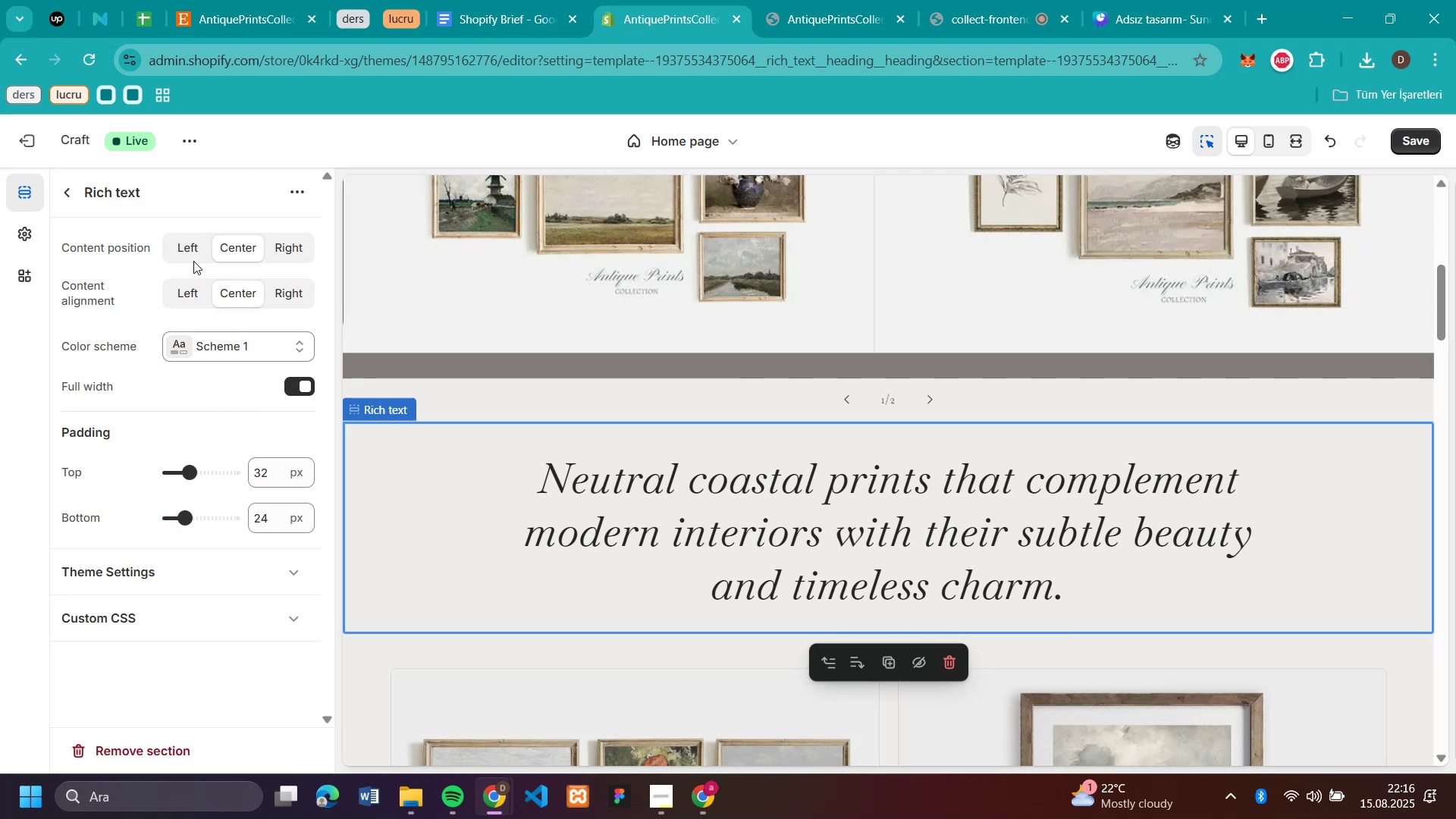 
left_click([196, 246])
 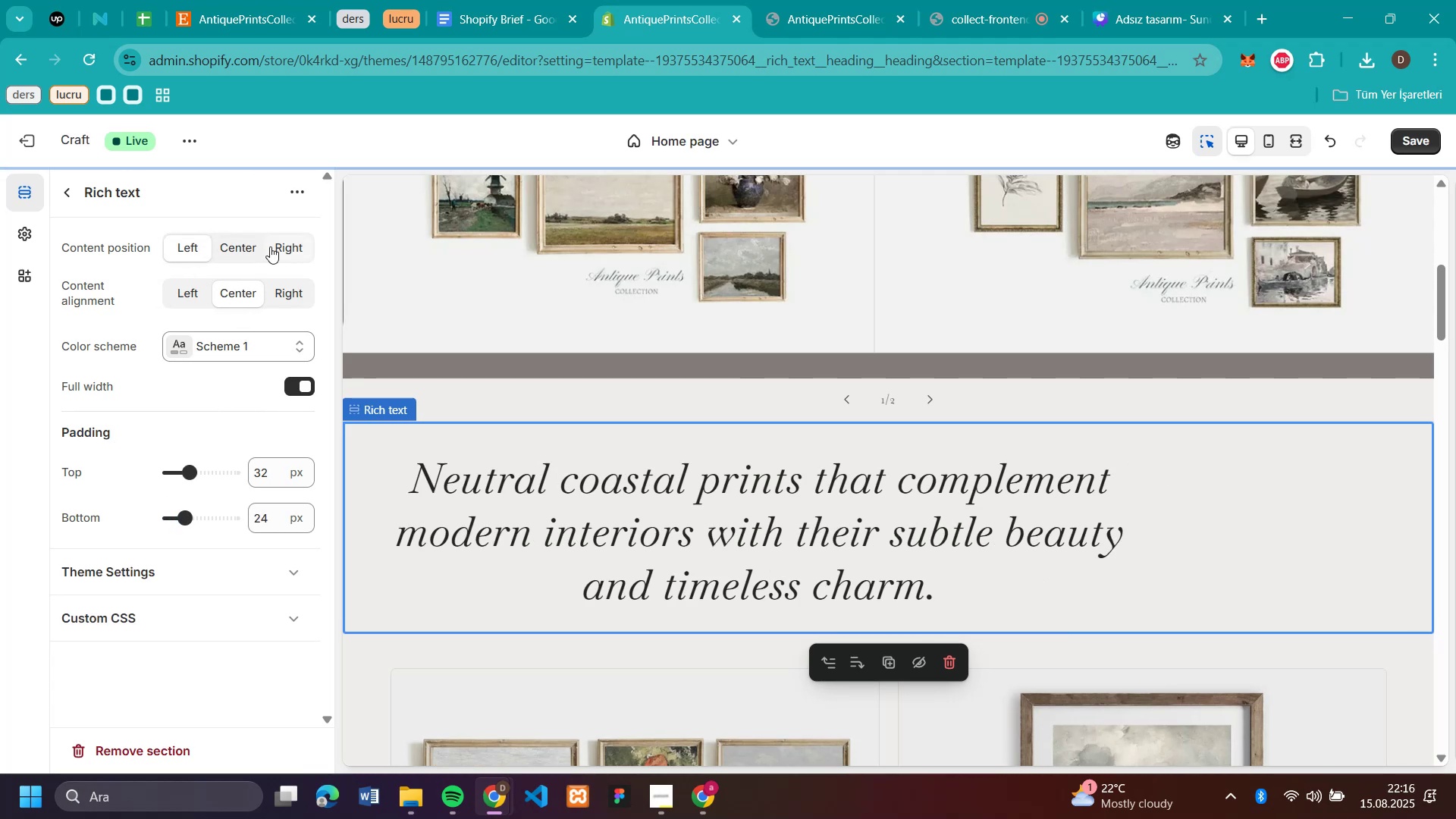 
left_click([274, 240])
 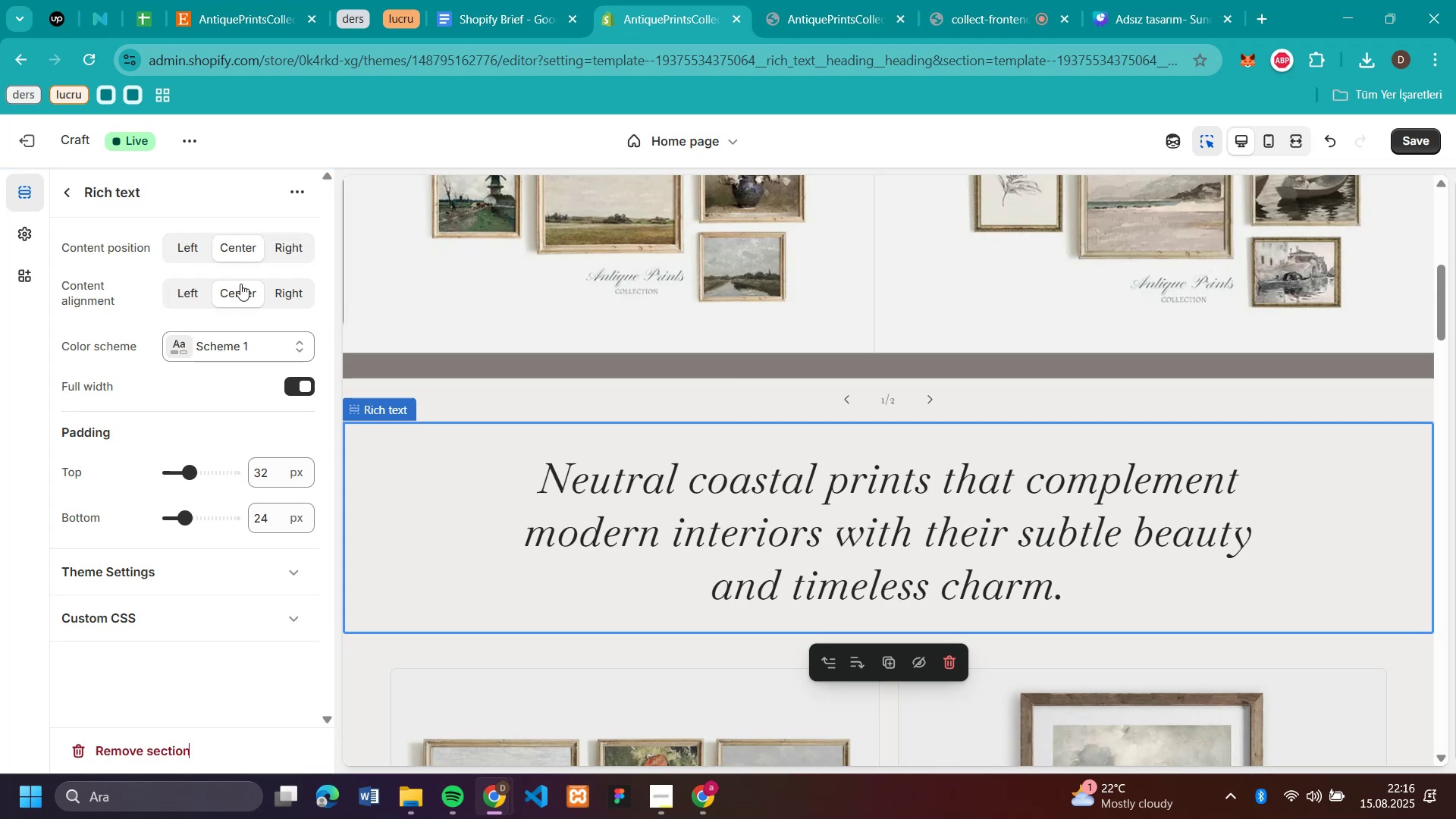 
left_click([190, 292])
 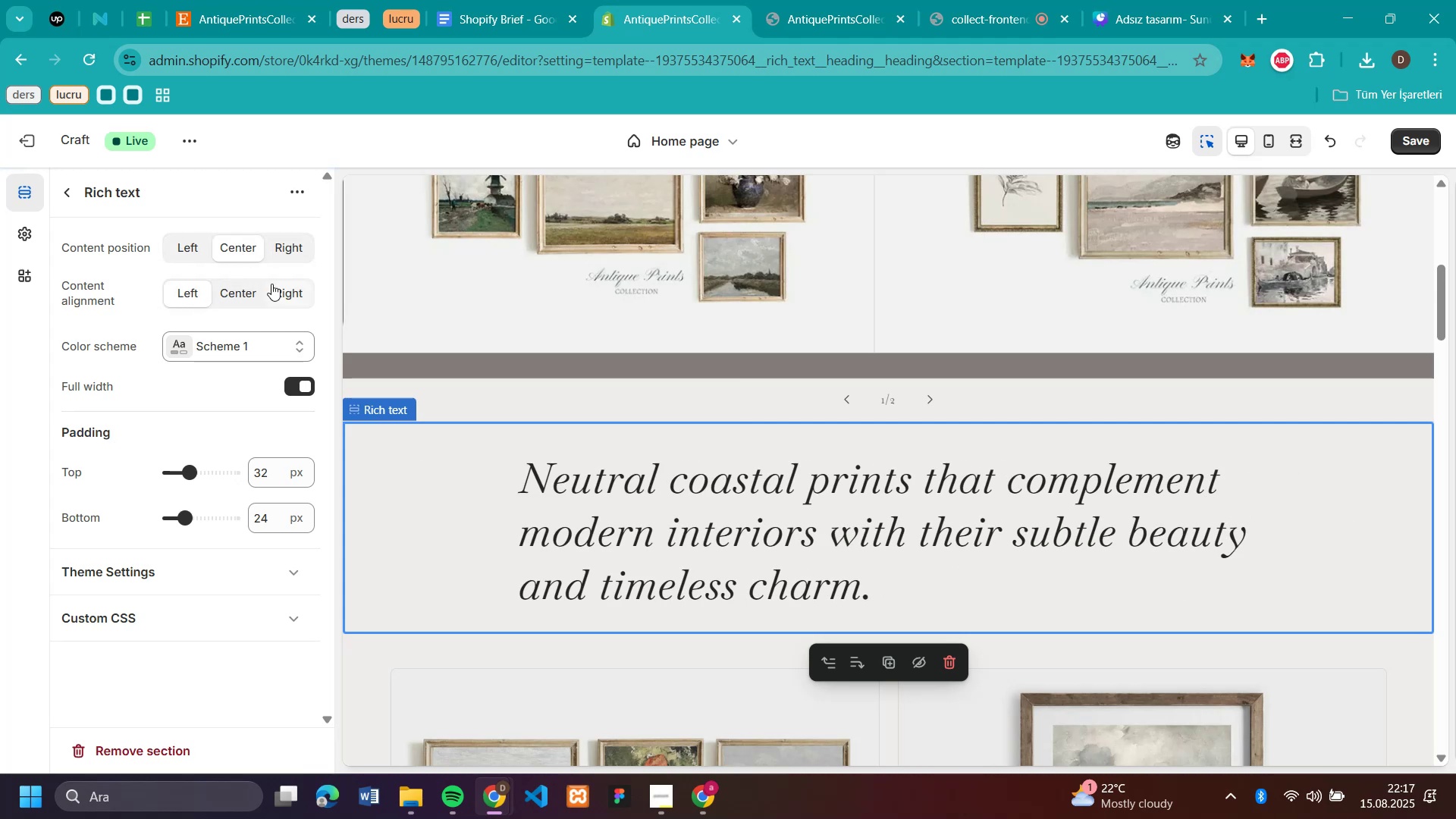 
left_click([276, 284])
 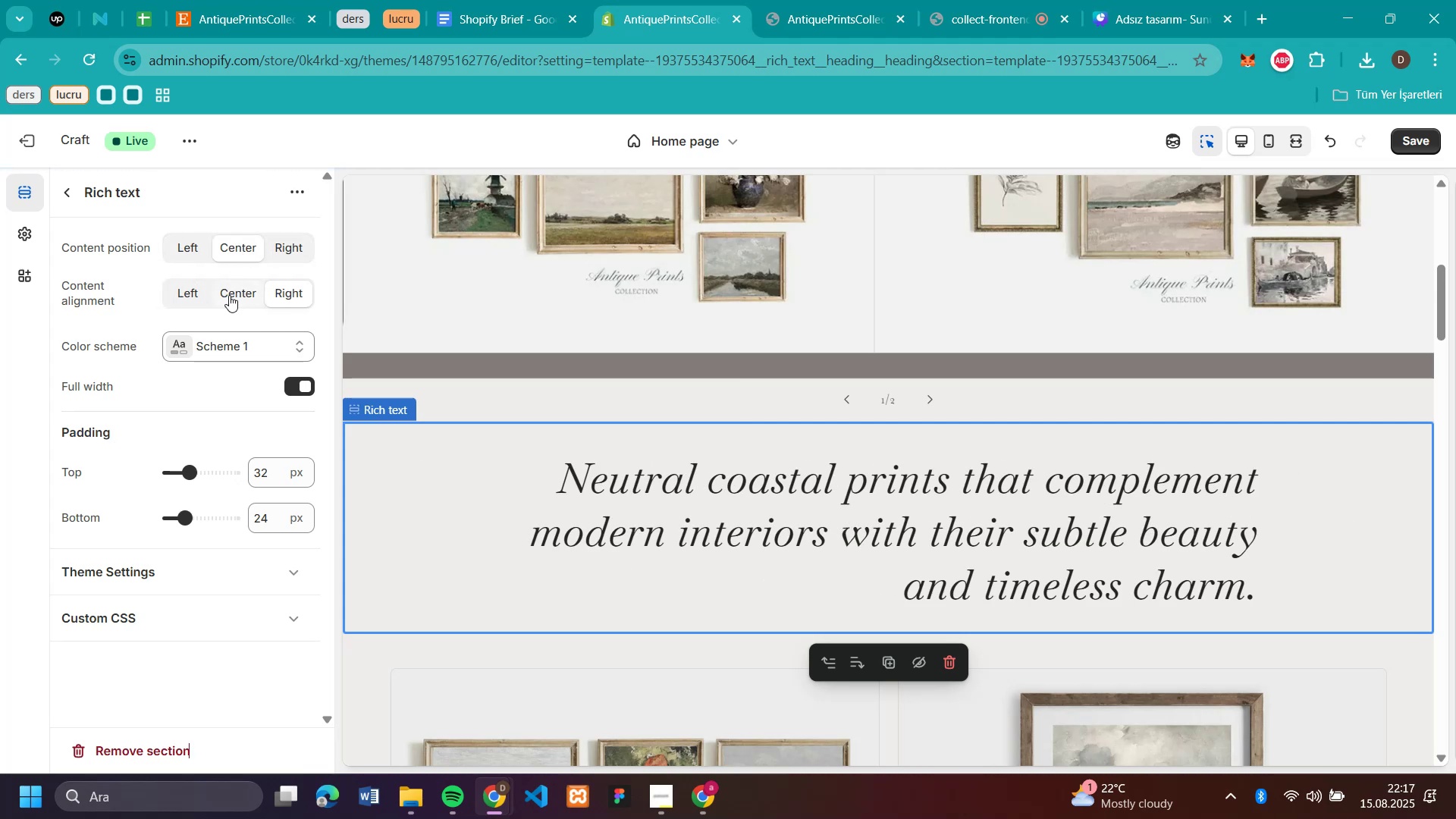 
left_click([237, 297])
 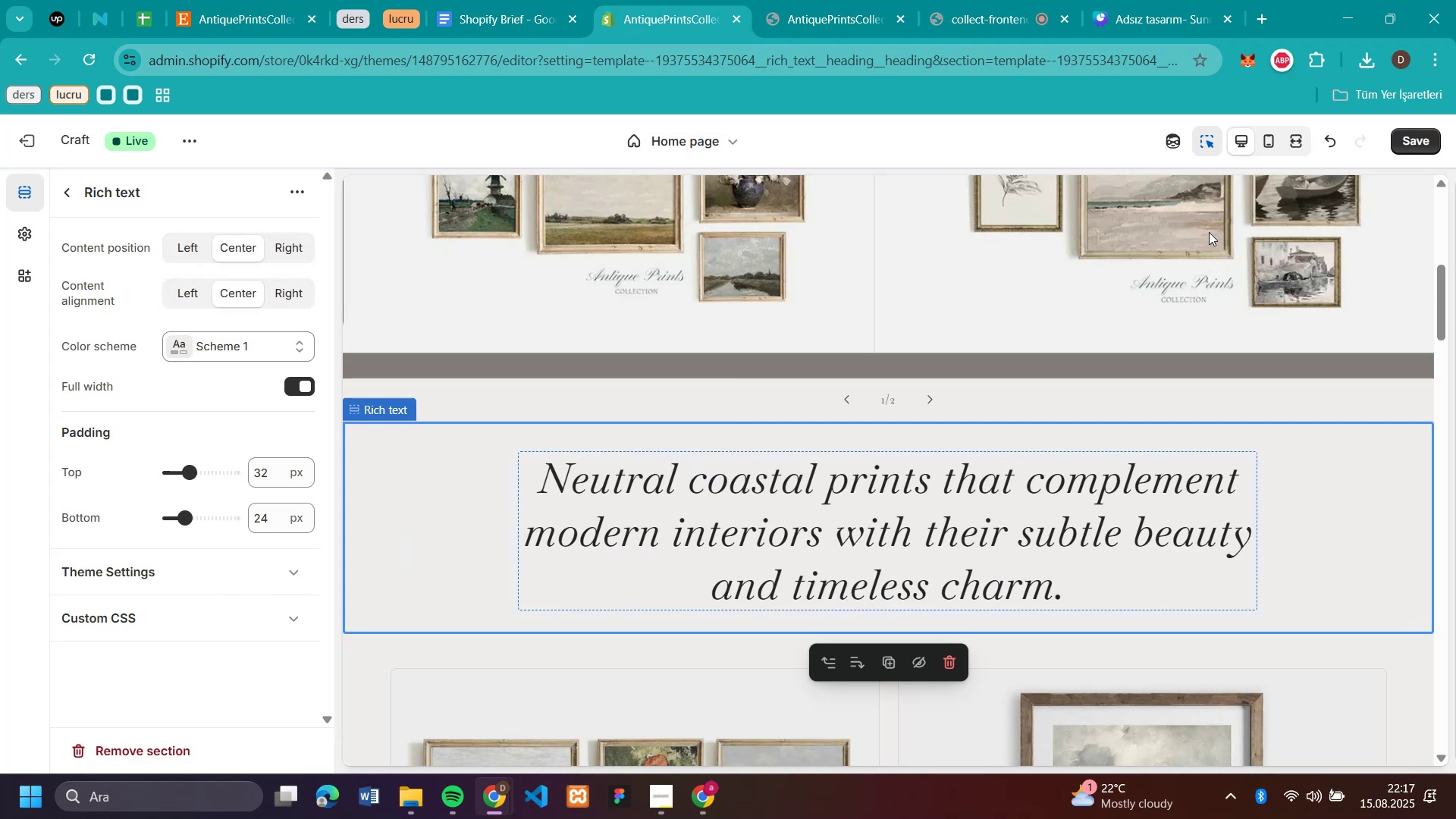 
scroll: coordinate [127, 368], scroll_direction: up, amount: 3.0
 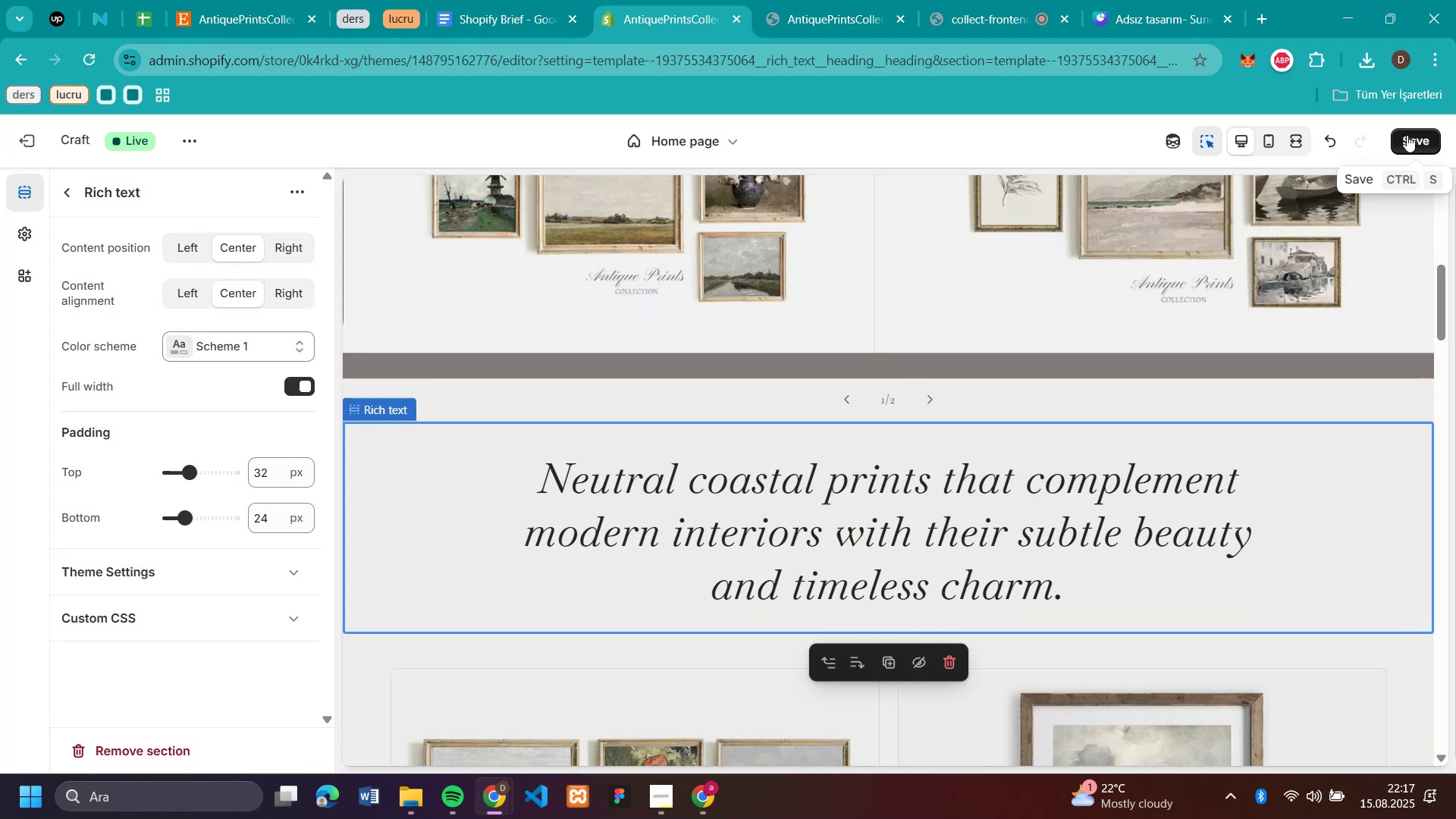 
left_click([1433, 136])
 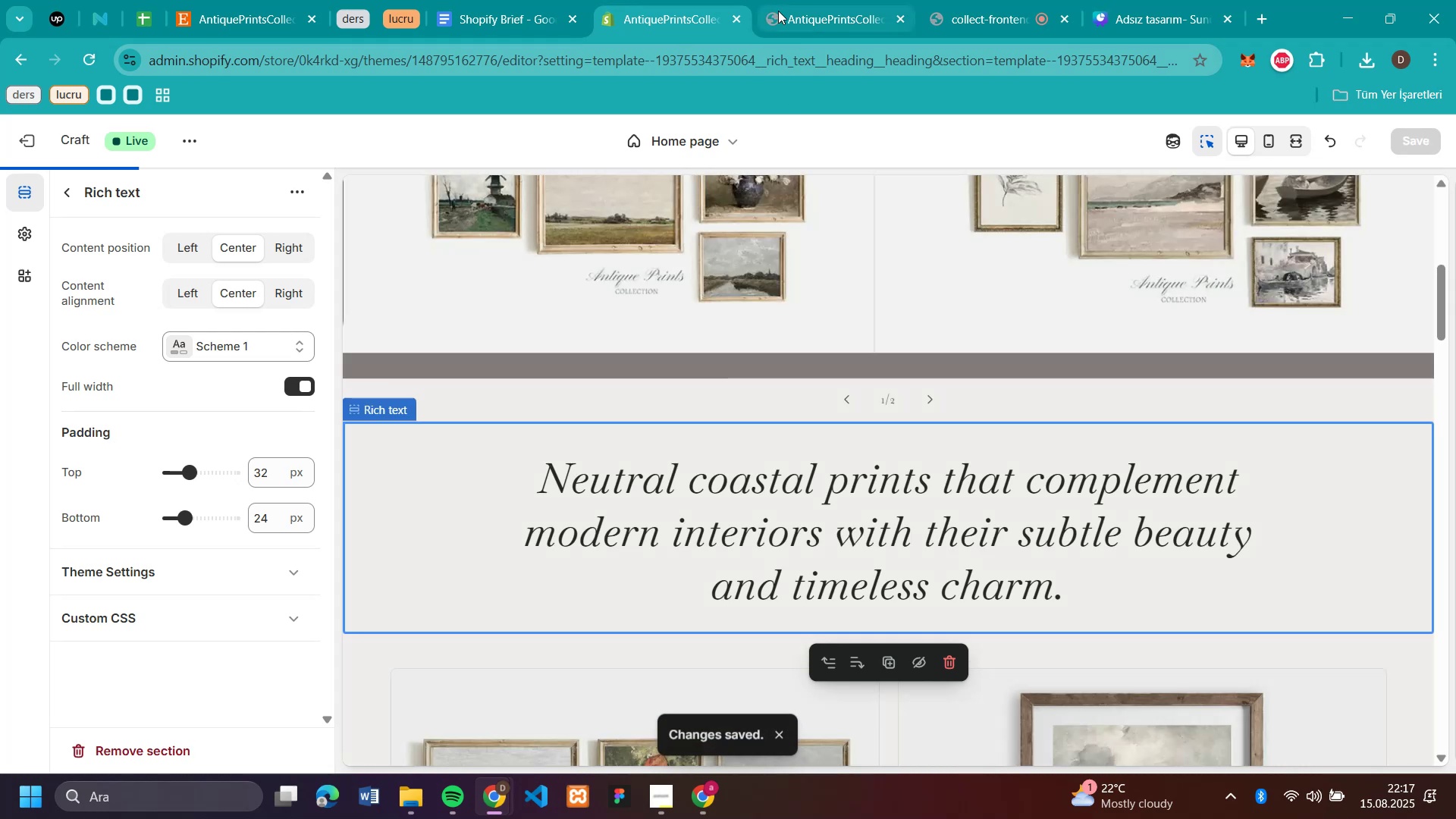 
left_click([781, 12])
 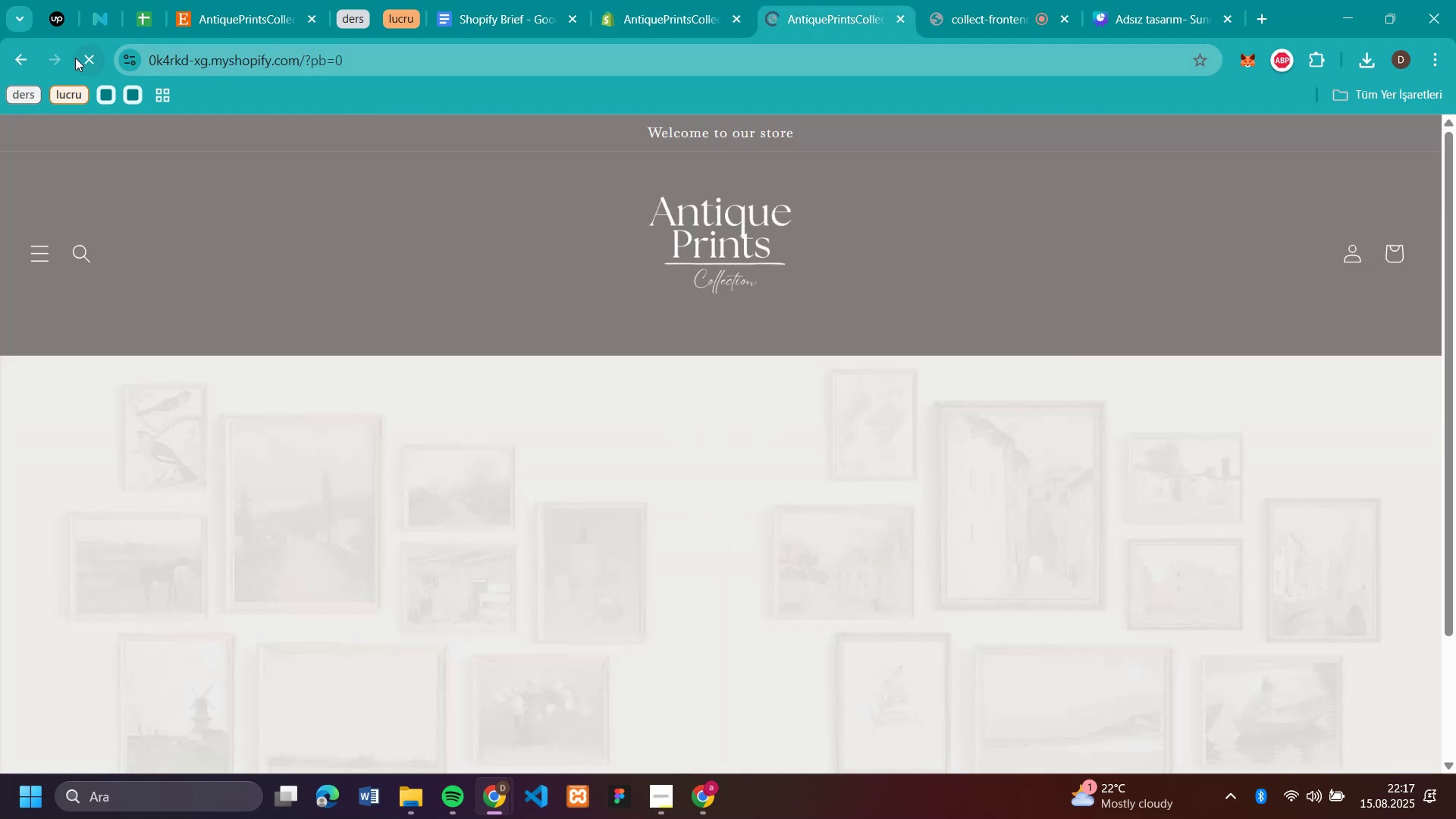 
scroll: coordinate [1085, 308], scroll_direction: up, amount: 2.0
 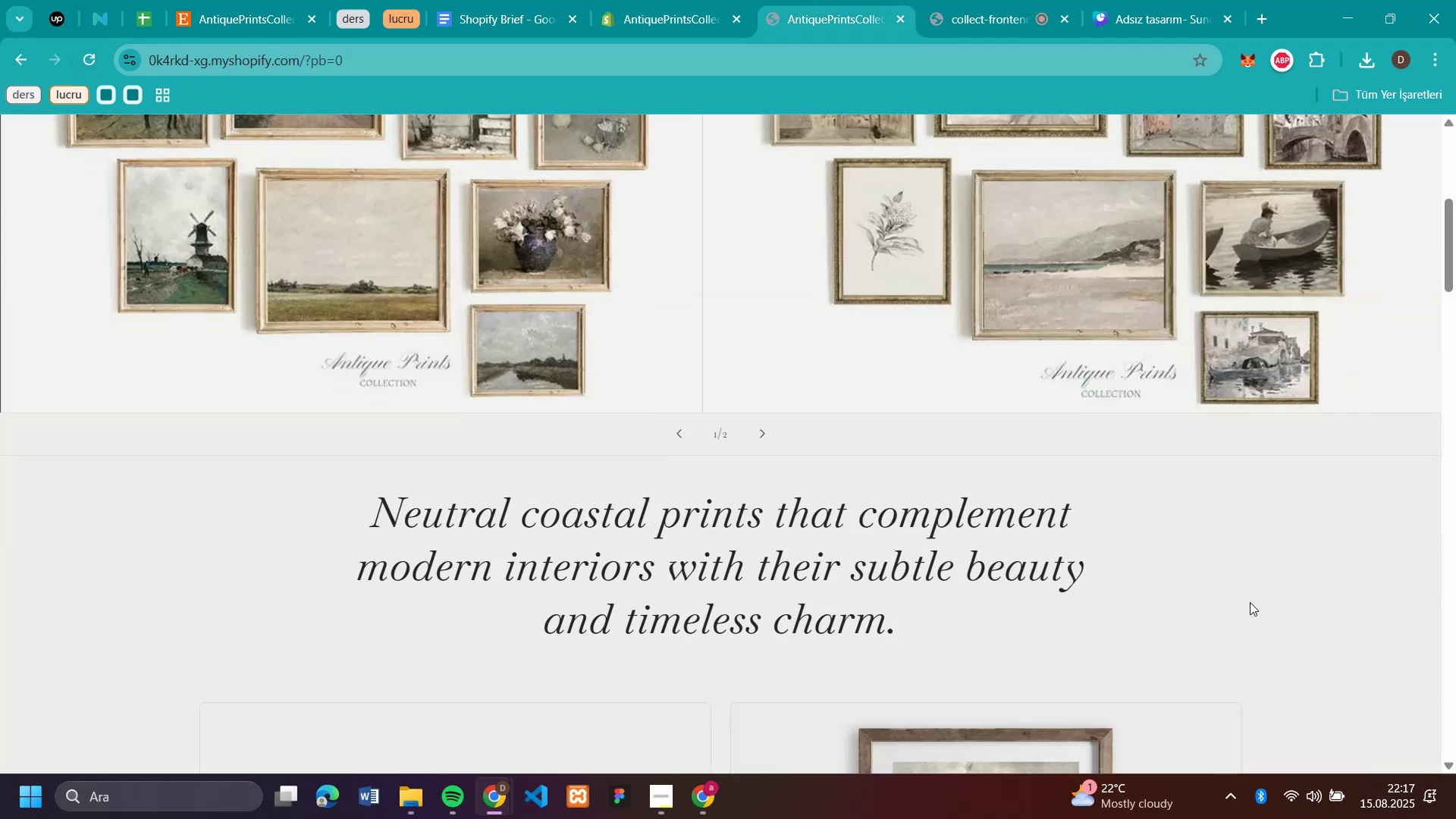 
left_click([689, 19])
 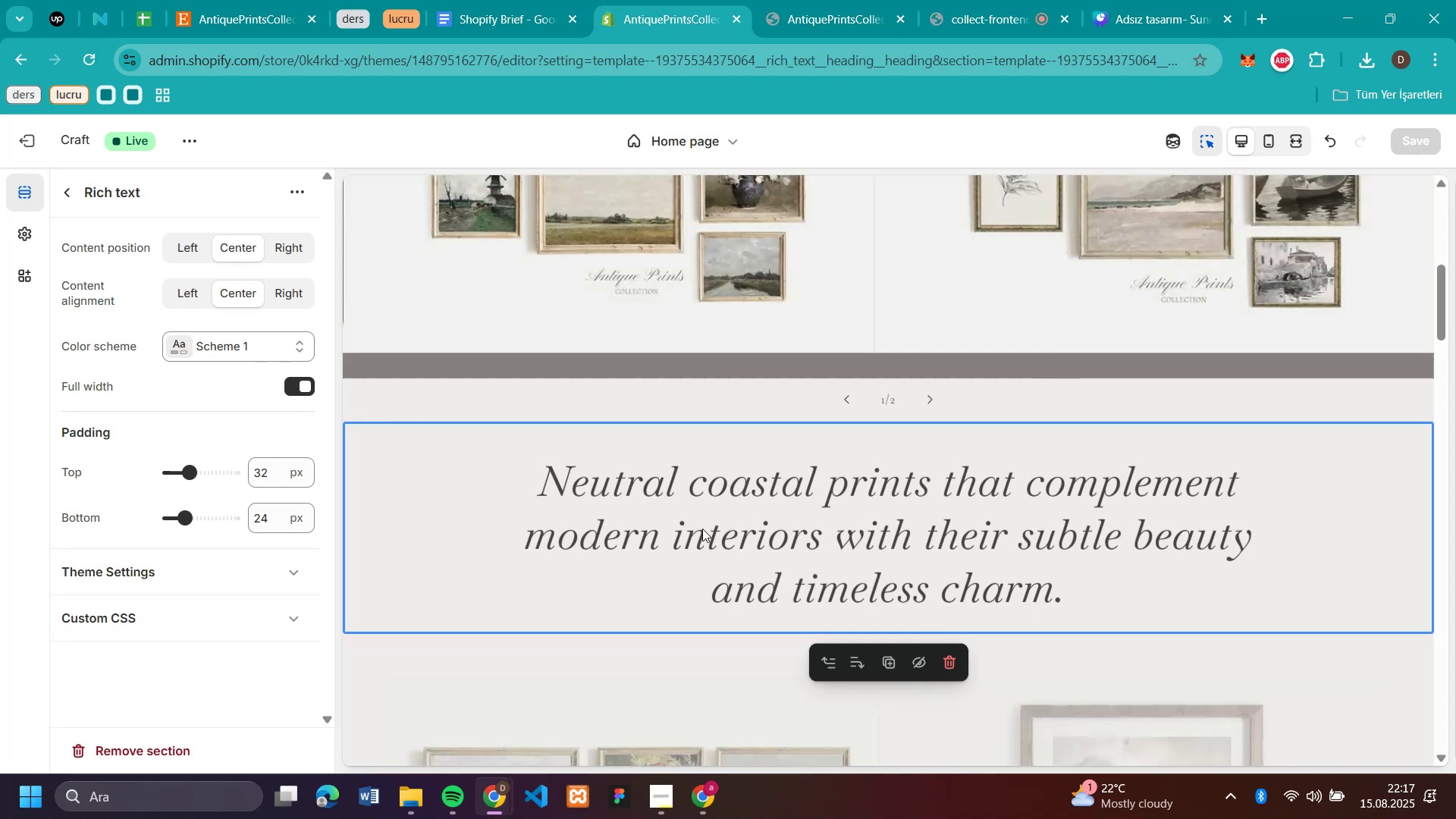 
left_click([699, 539])
 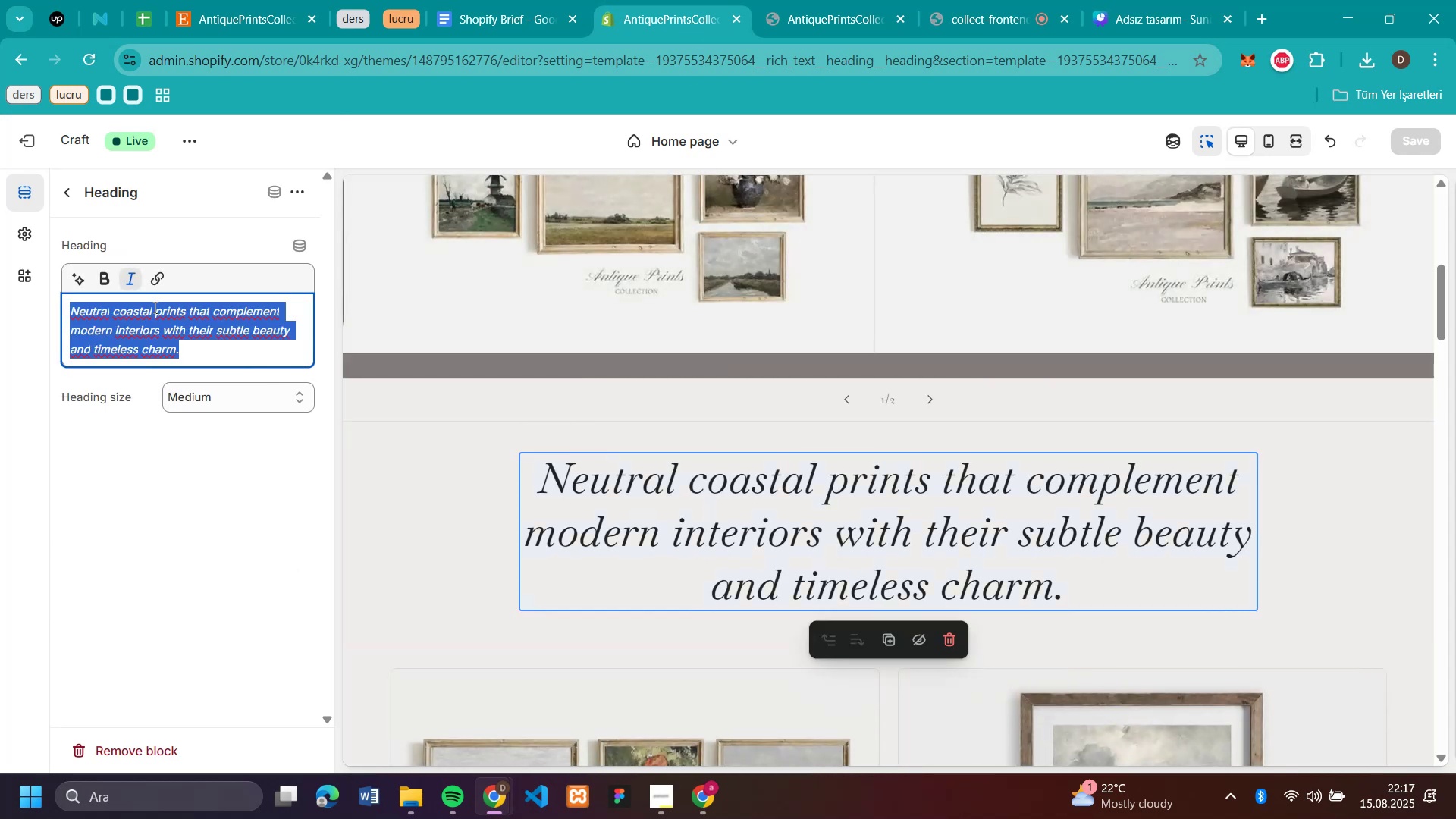 
left_click([188, 394])
 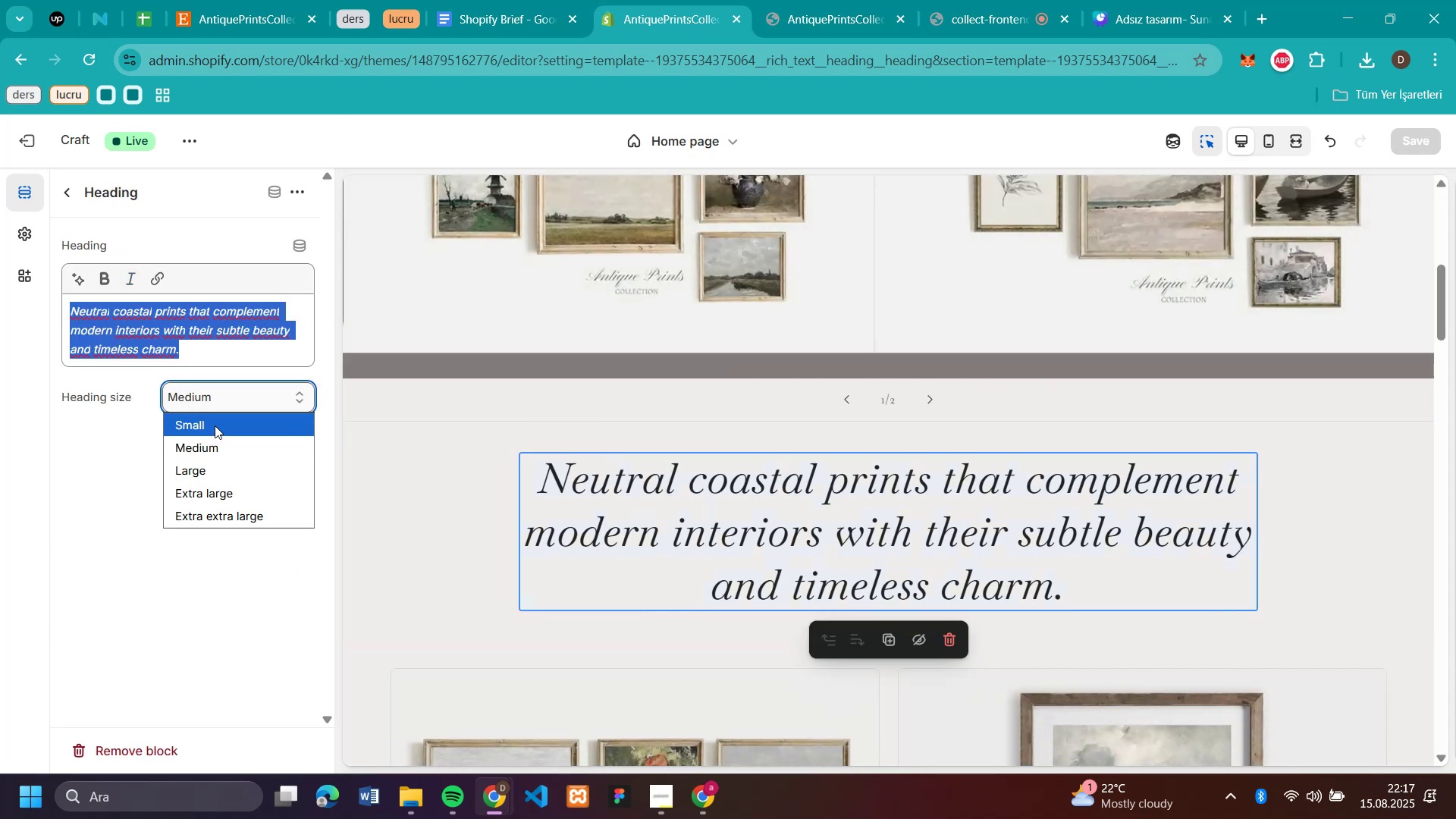 
left_click([215, 425])
 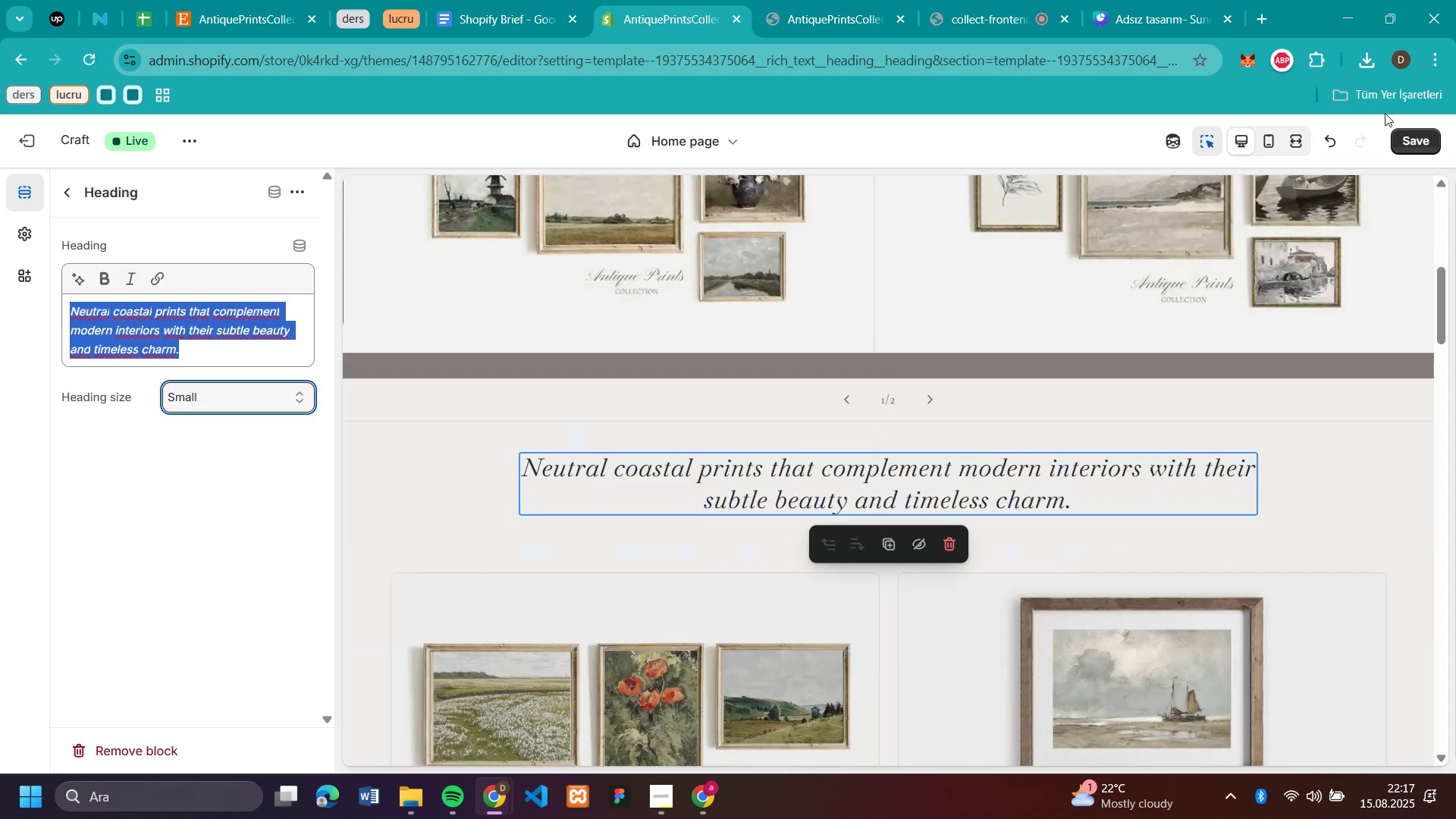 
left_click([1410, 141])
 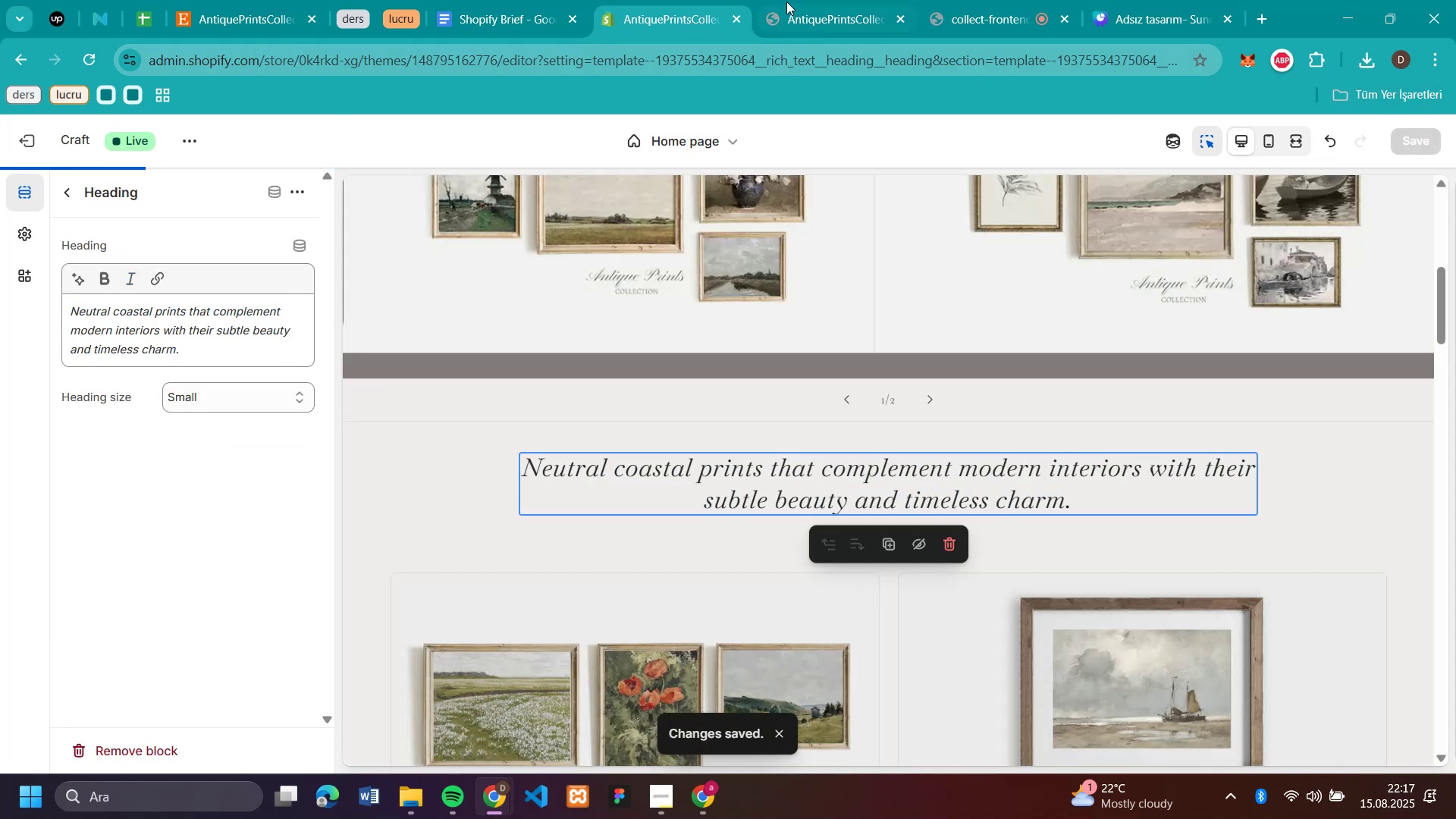 
left_click([799, 5])
 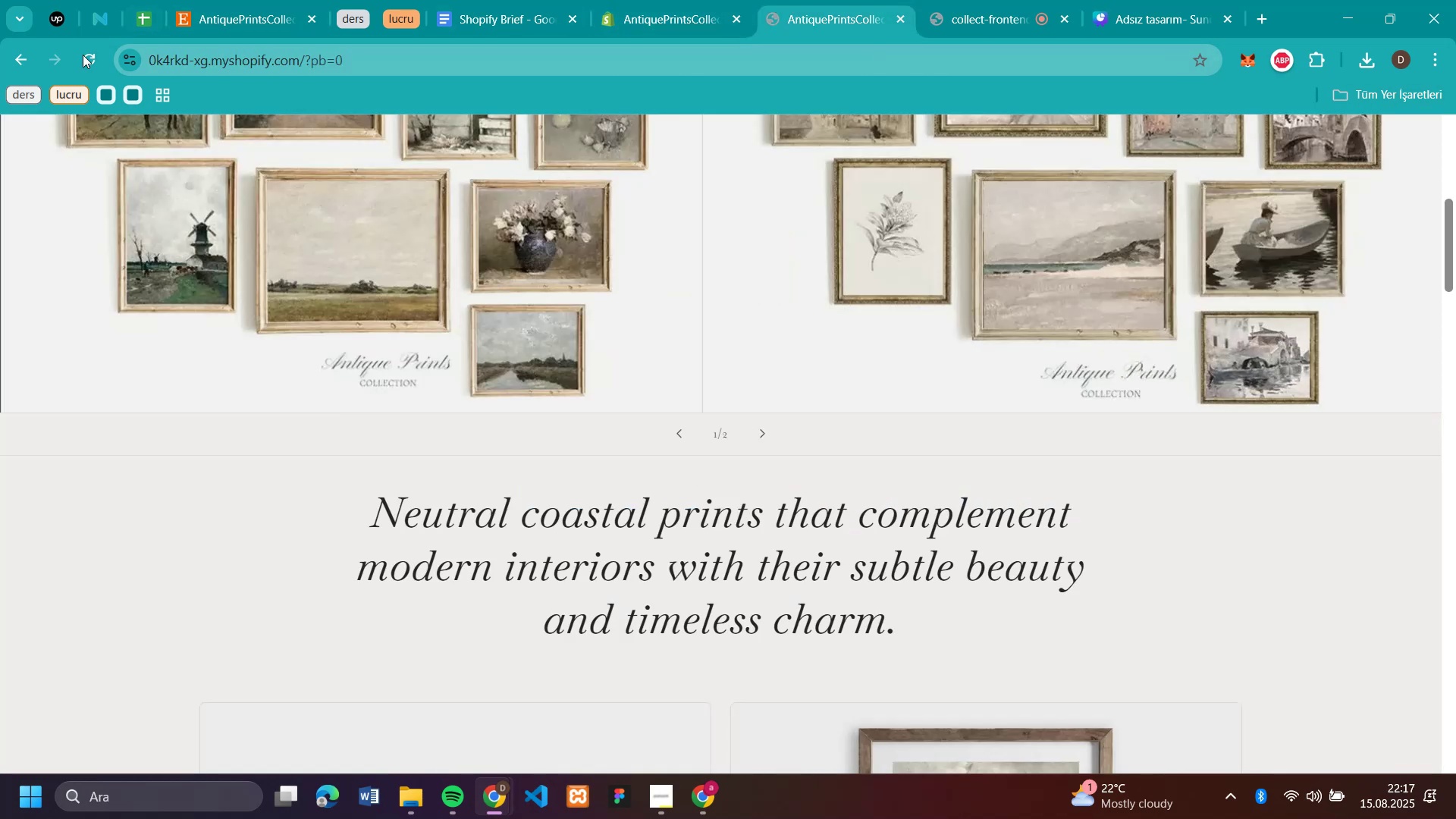 
left_click([71, 61])
 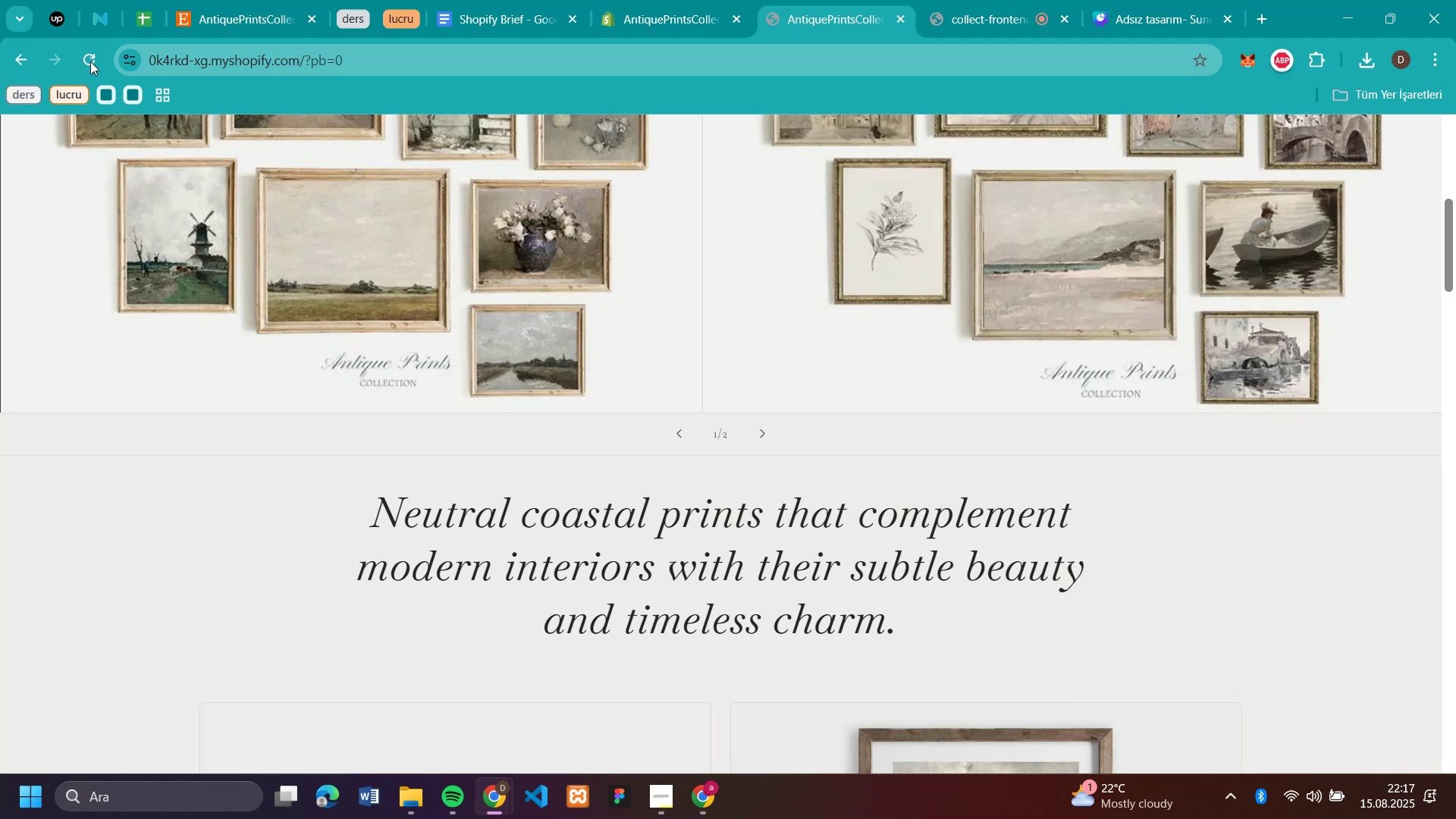 
left_click([92, 61])
 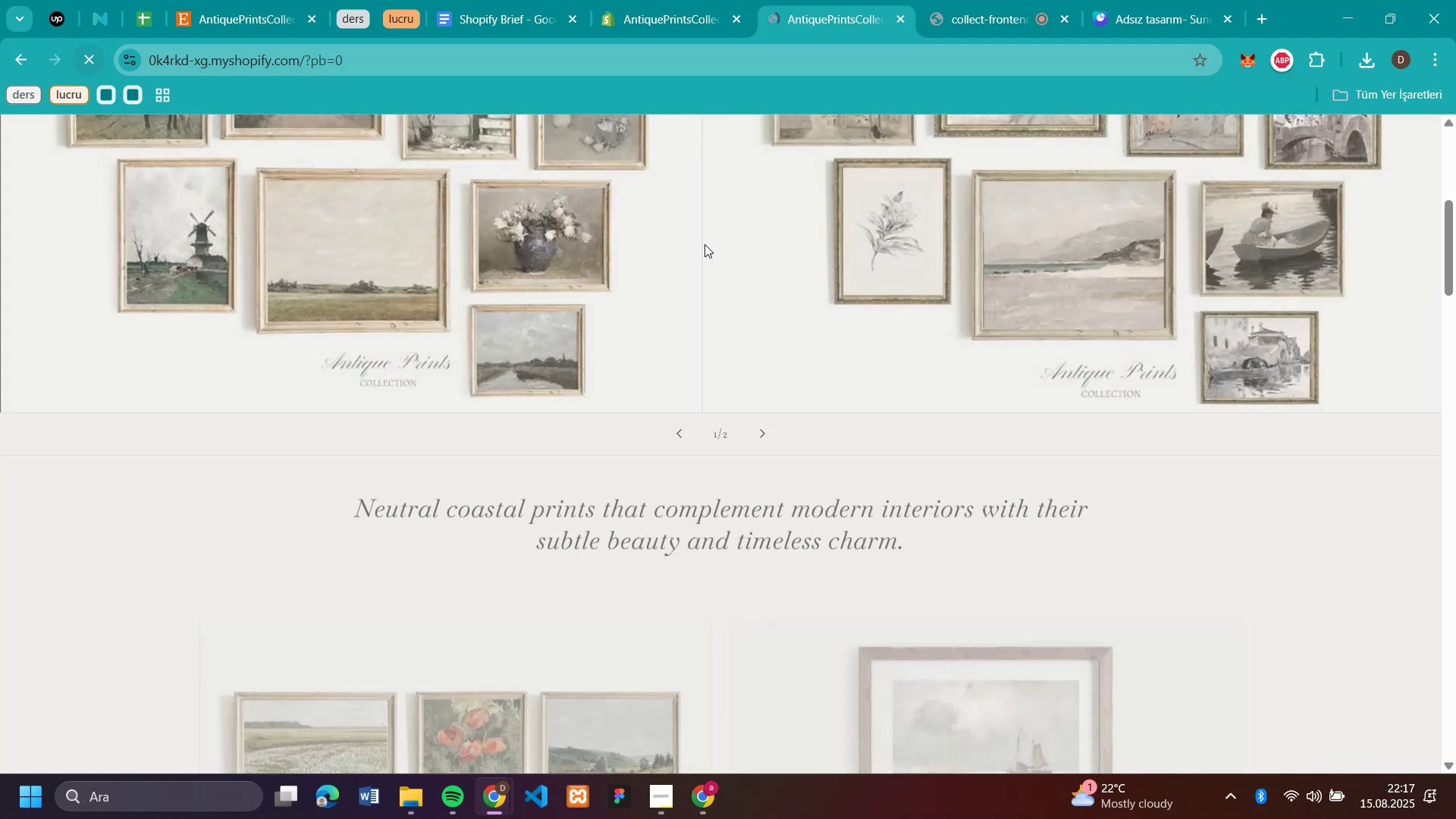 
scroll: coordinate [1235, 363], scroll_direction: up, amount: 4.0
 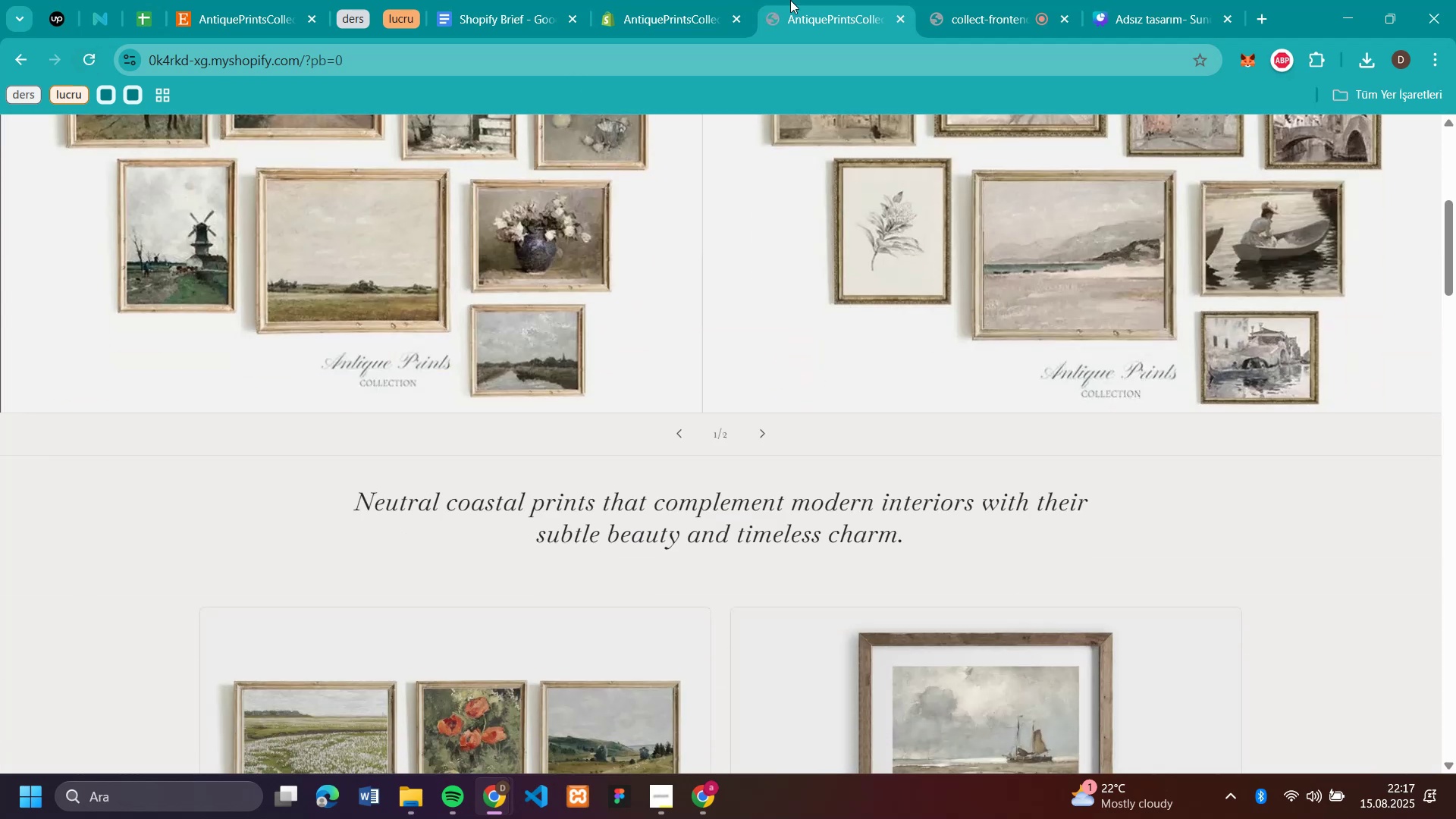 
left_click([667, 12])
 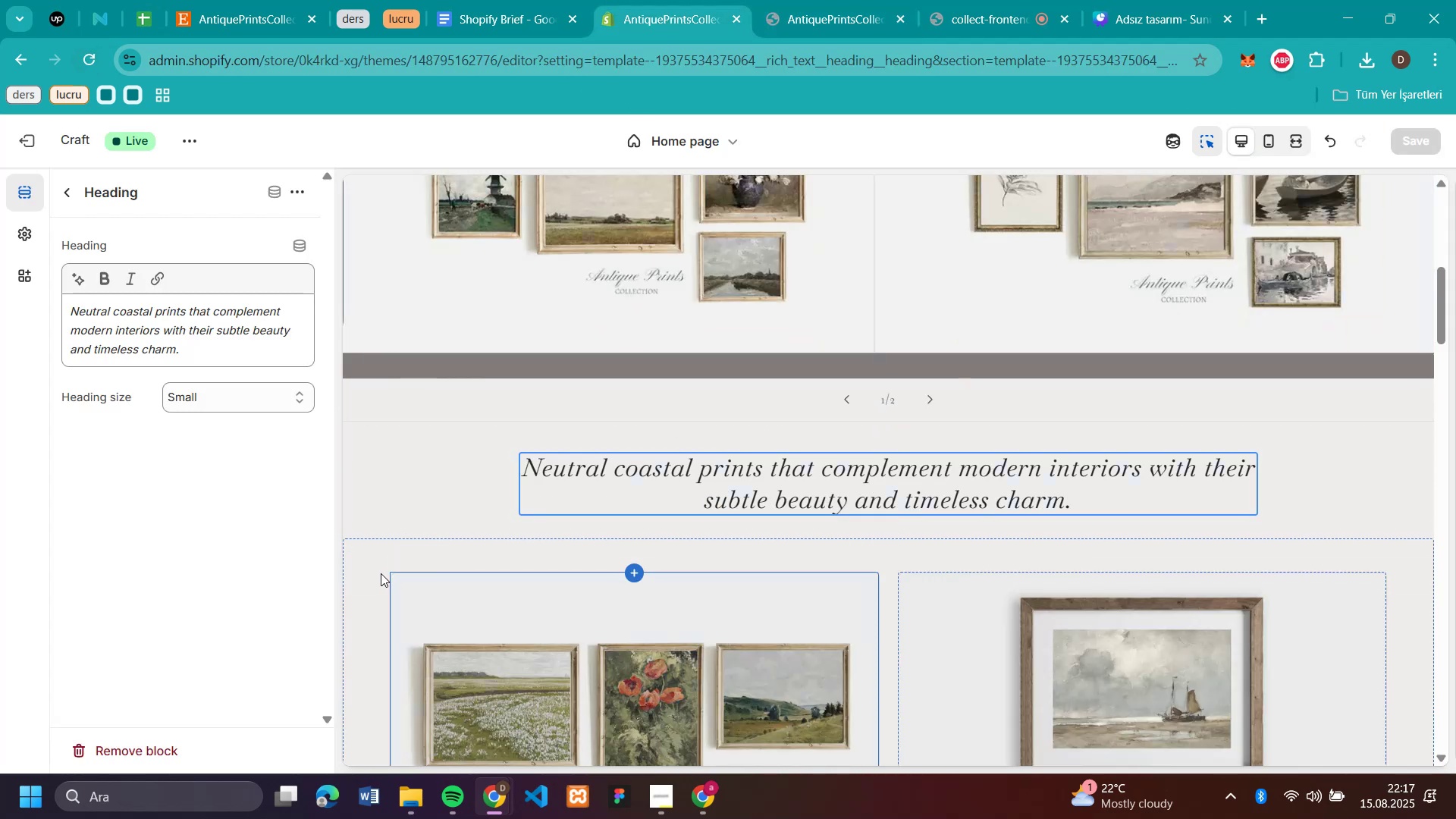 
left_click([378, 572])
 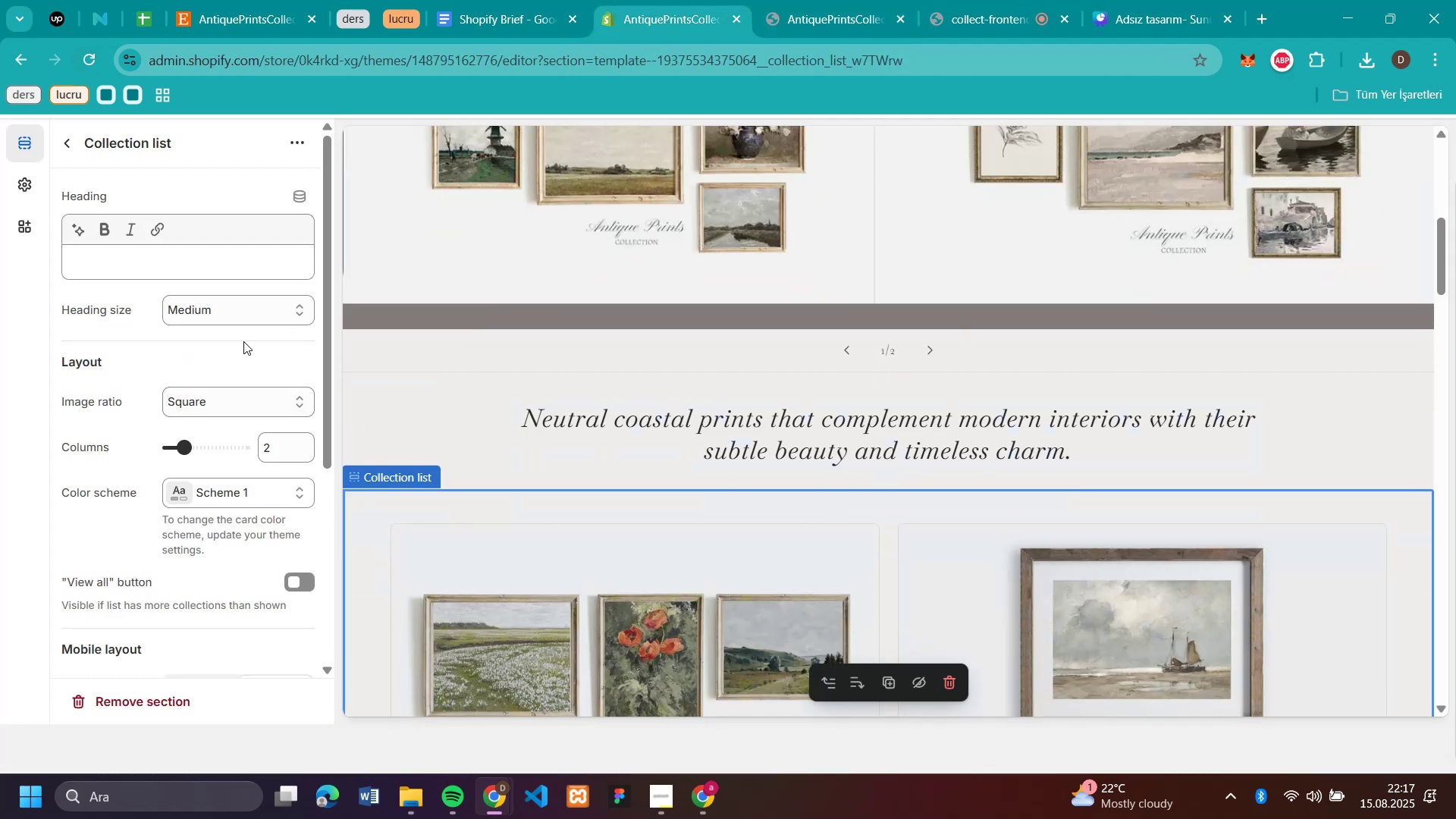 
scroll: coordinate [243, 341], scroll_direction: down, amount: 1.0
 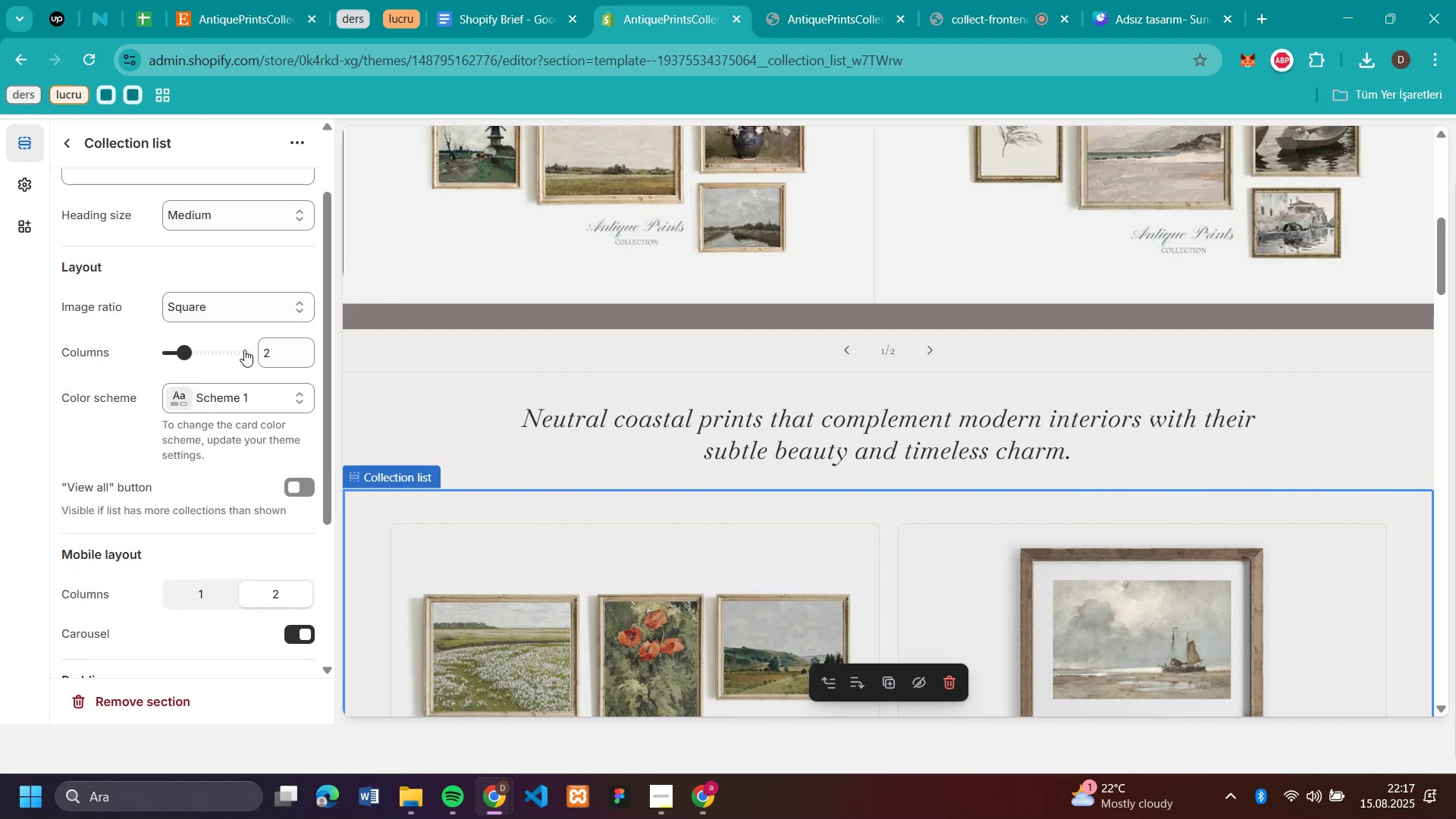 
left_click([190, 313])
 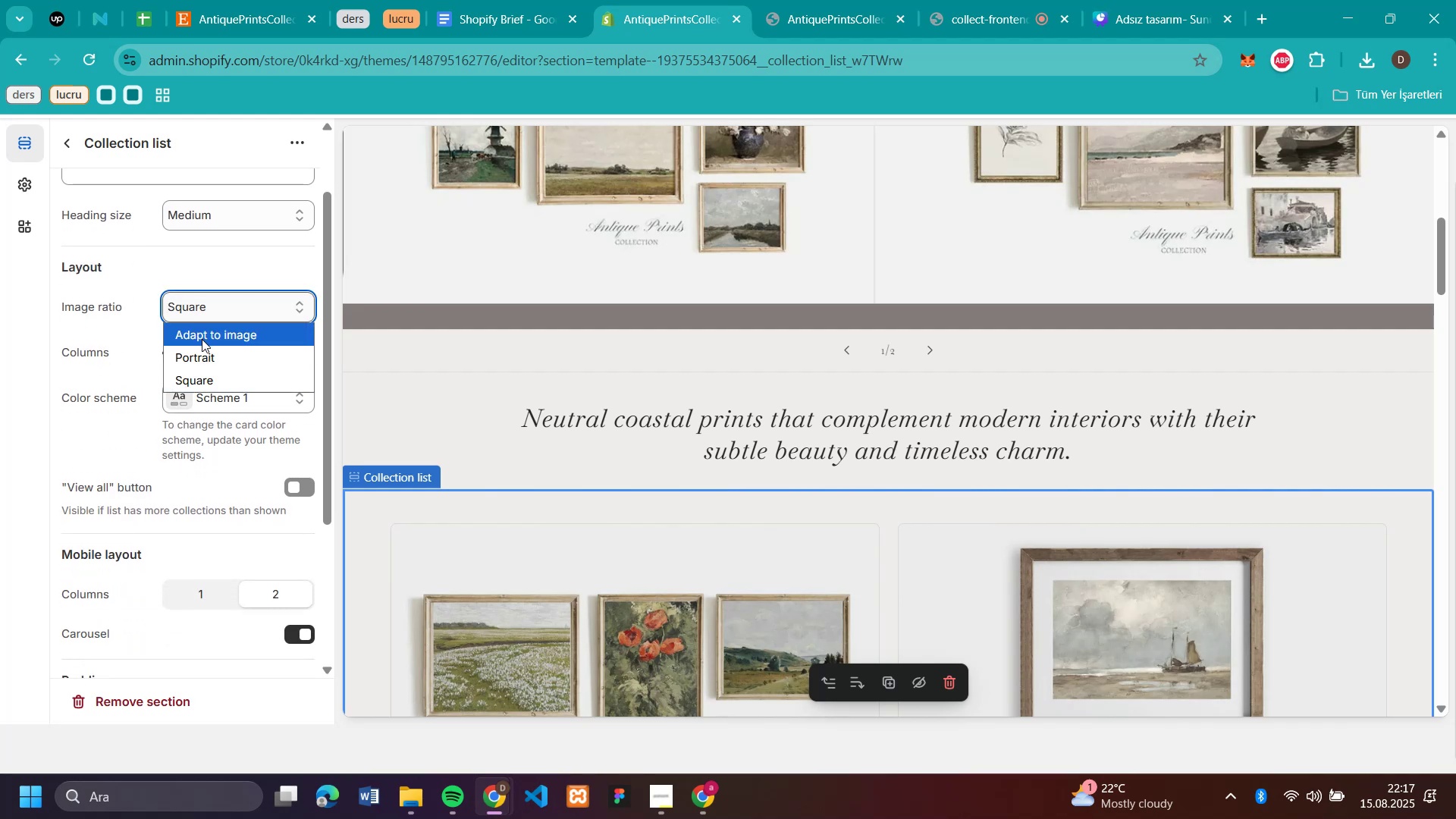 
left_click([202, 354])
 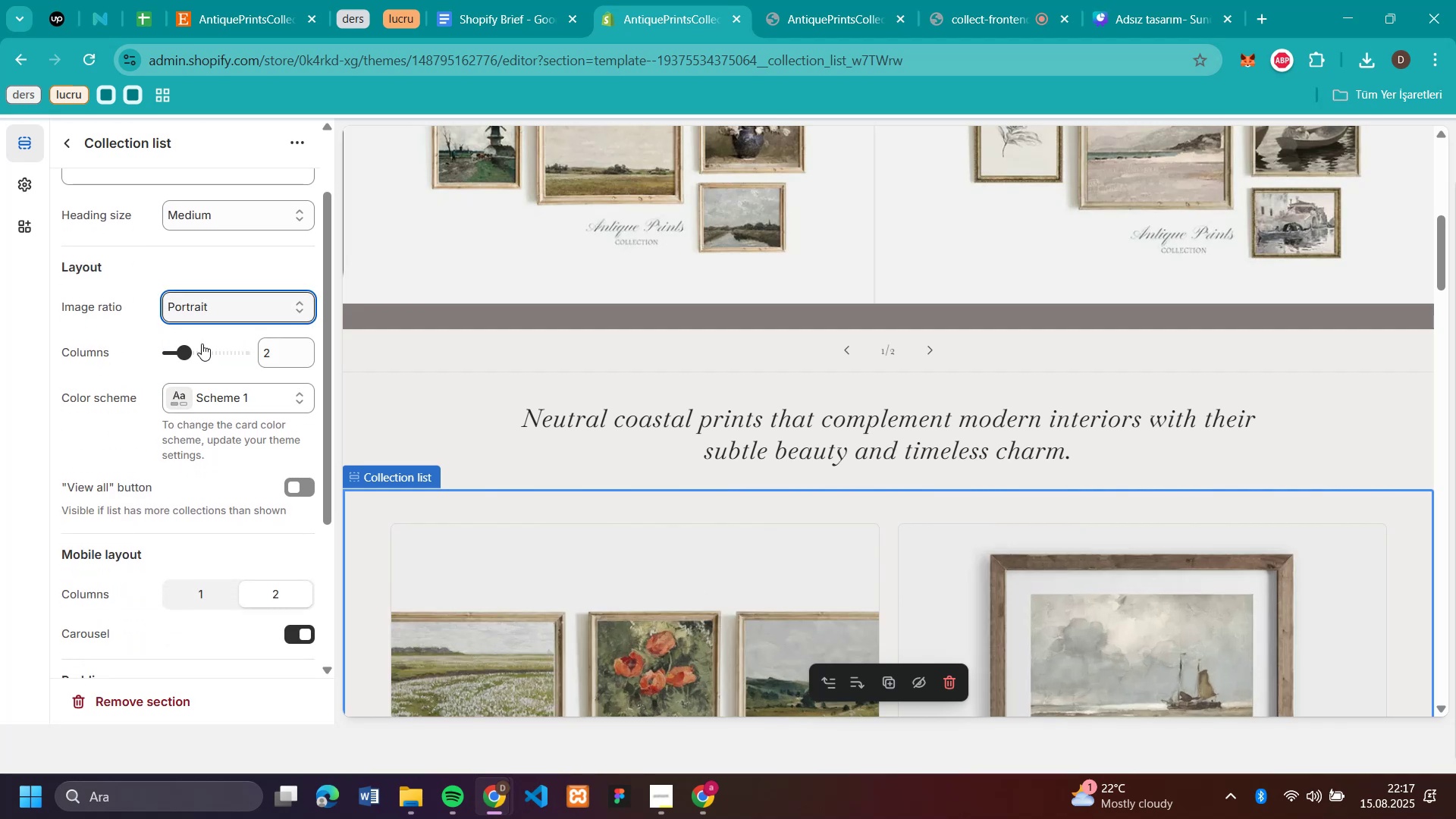 
left_click([204, 303])
 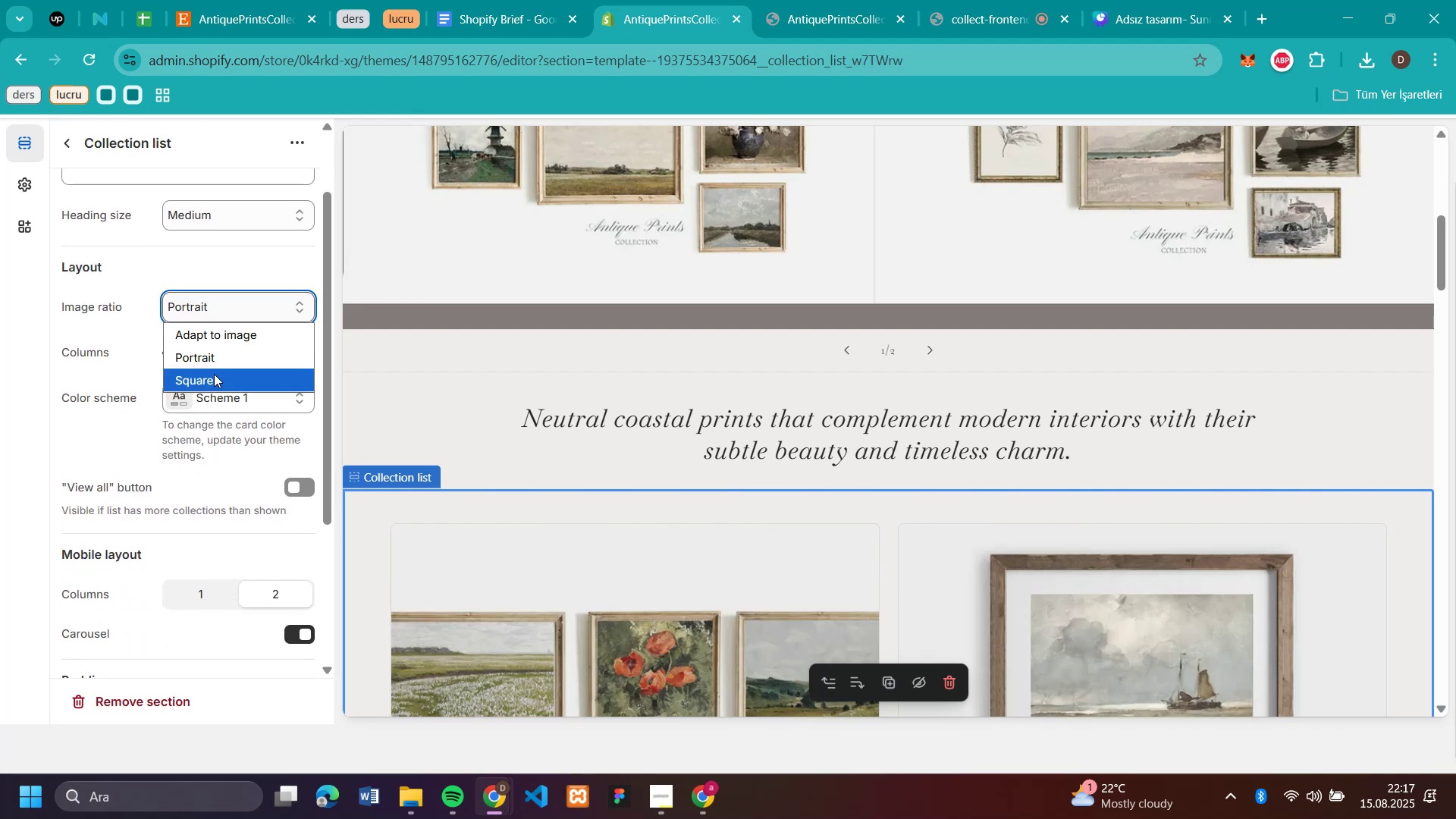 
left_click([214, 374])
 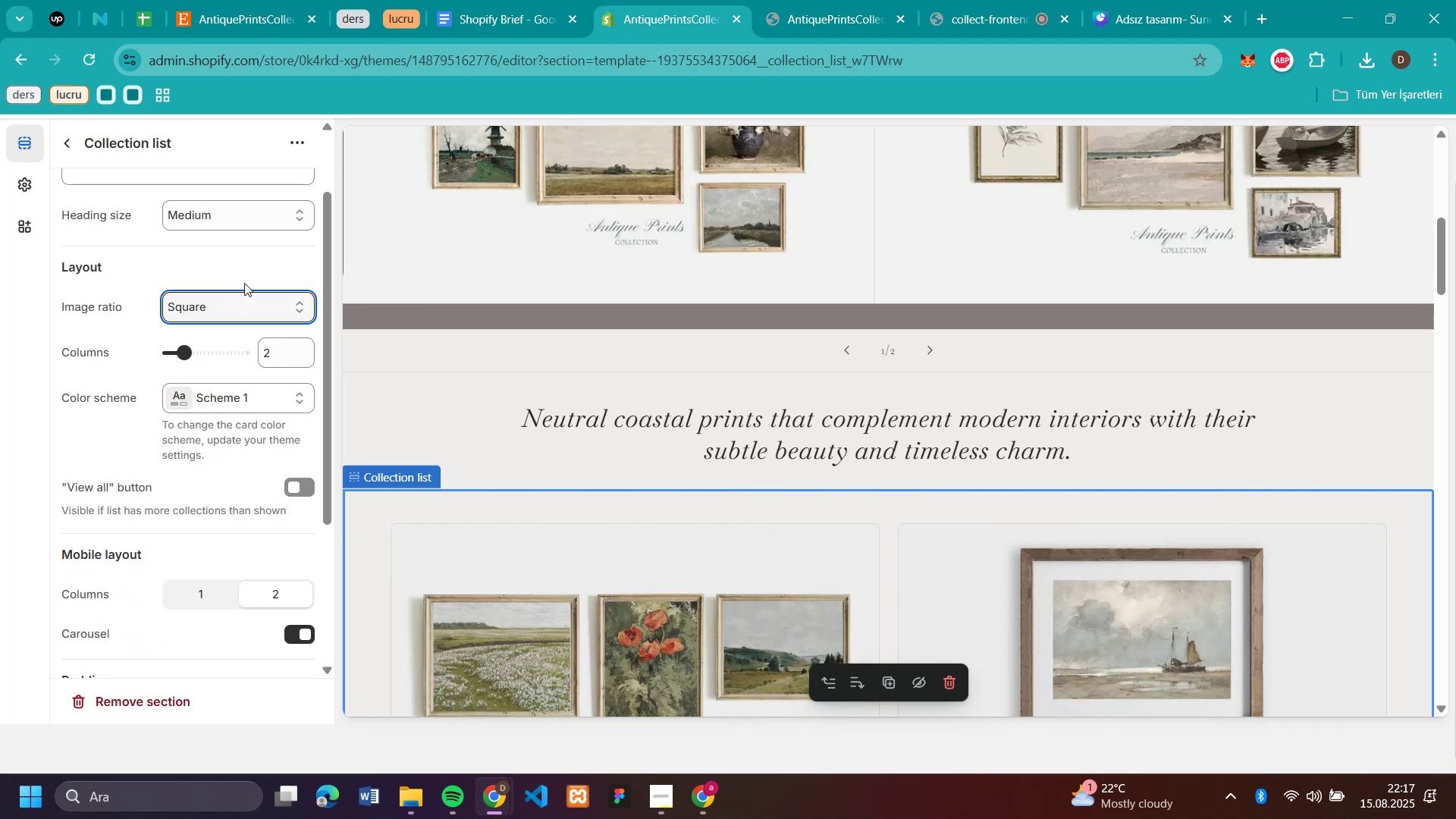 
left_click([234, 310])
 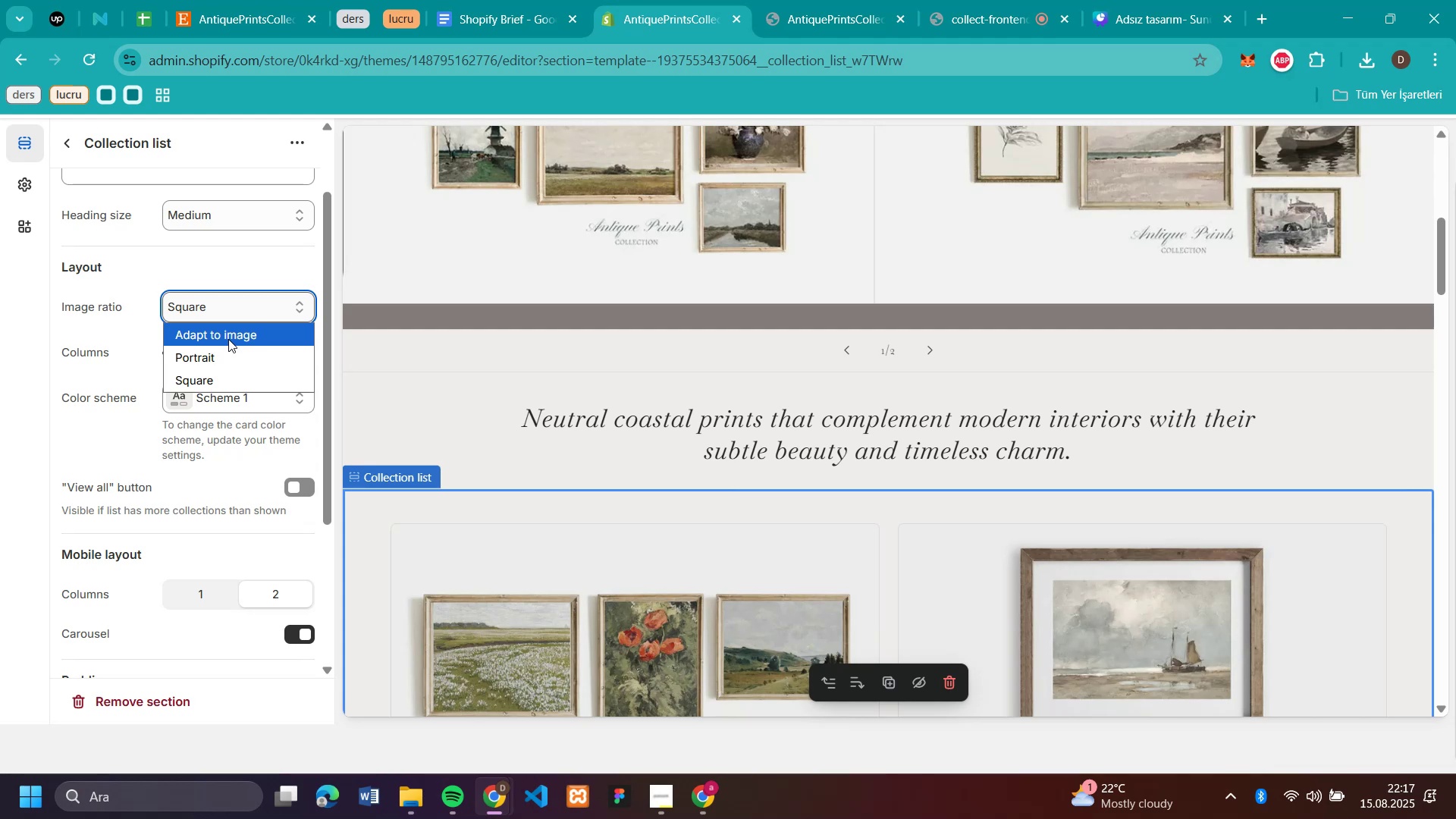 
left_click([228, 339])
 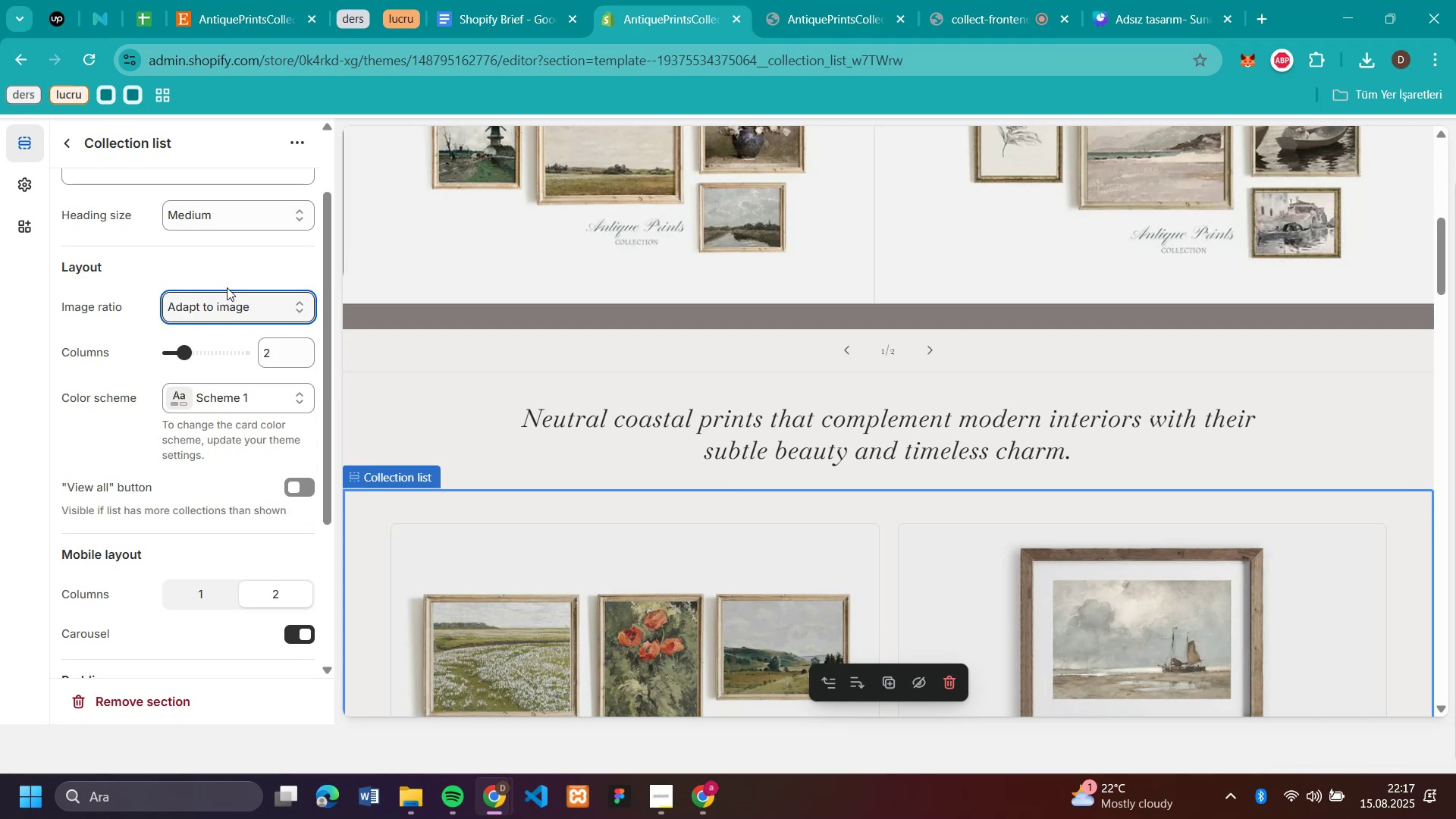 
left_click([215, 303])
 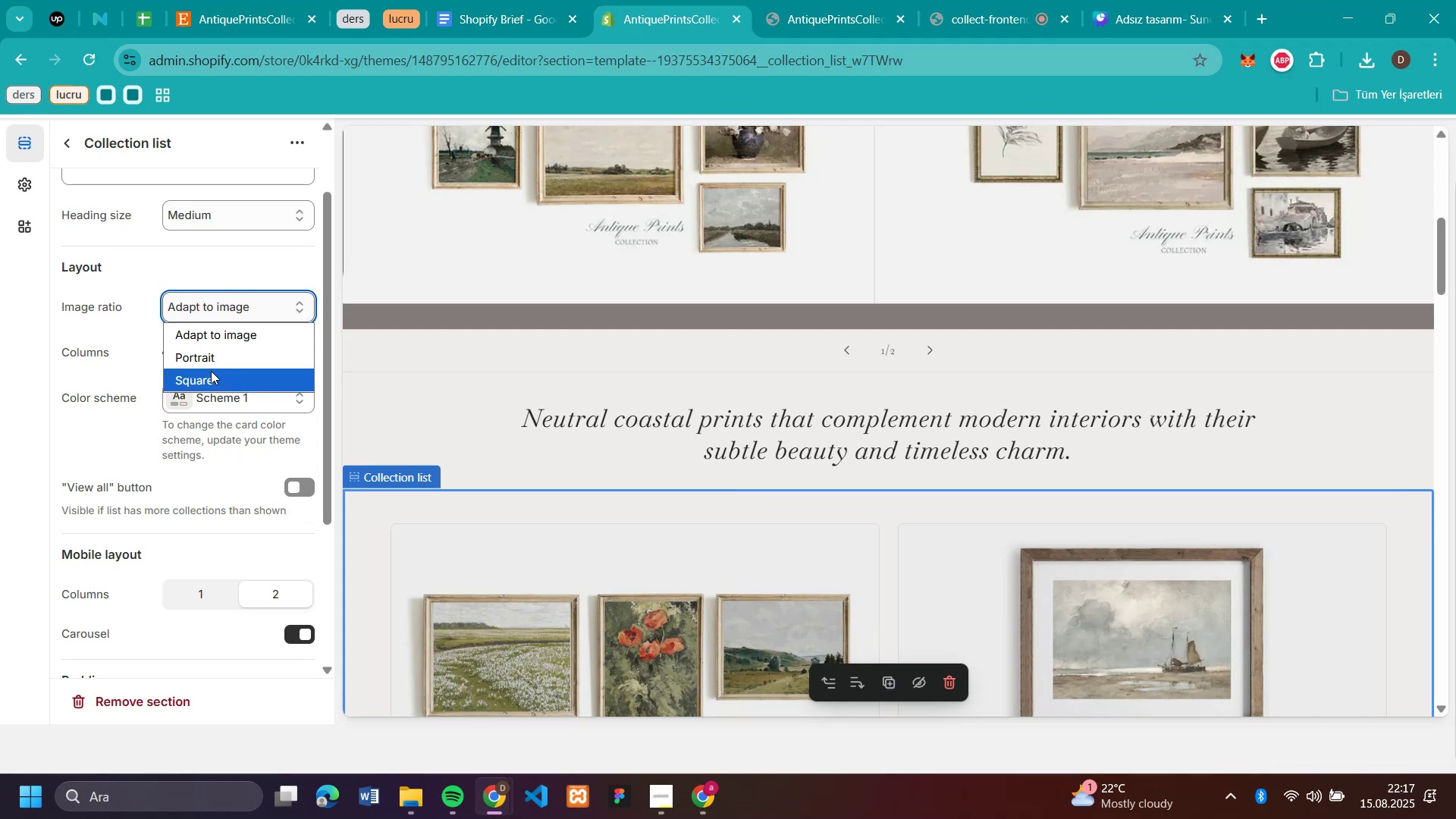 
left_click([211, 371])
 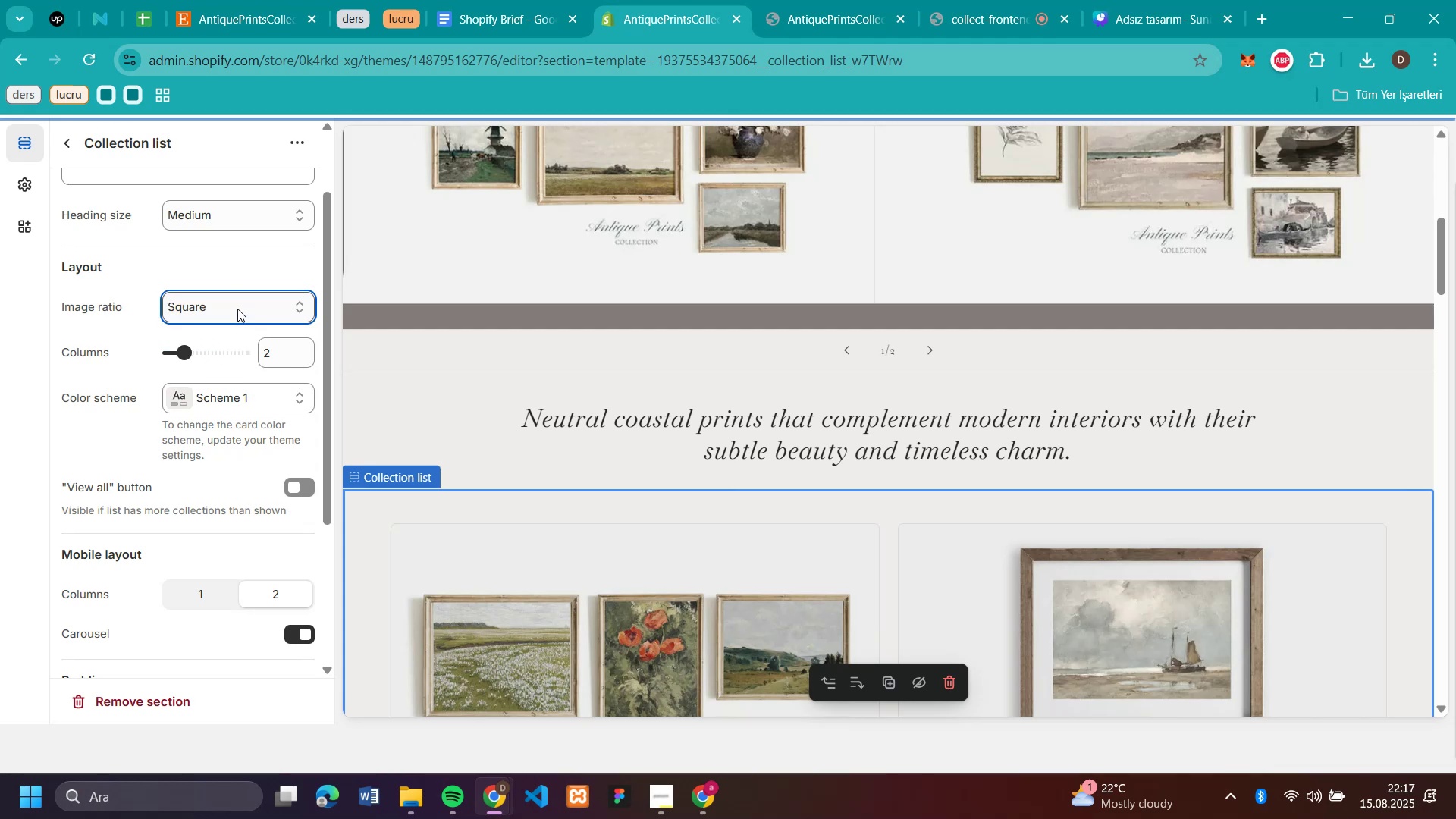 
left_click([237, 309])
 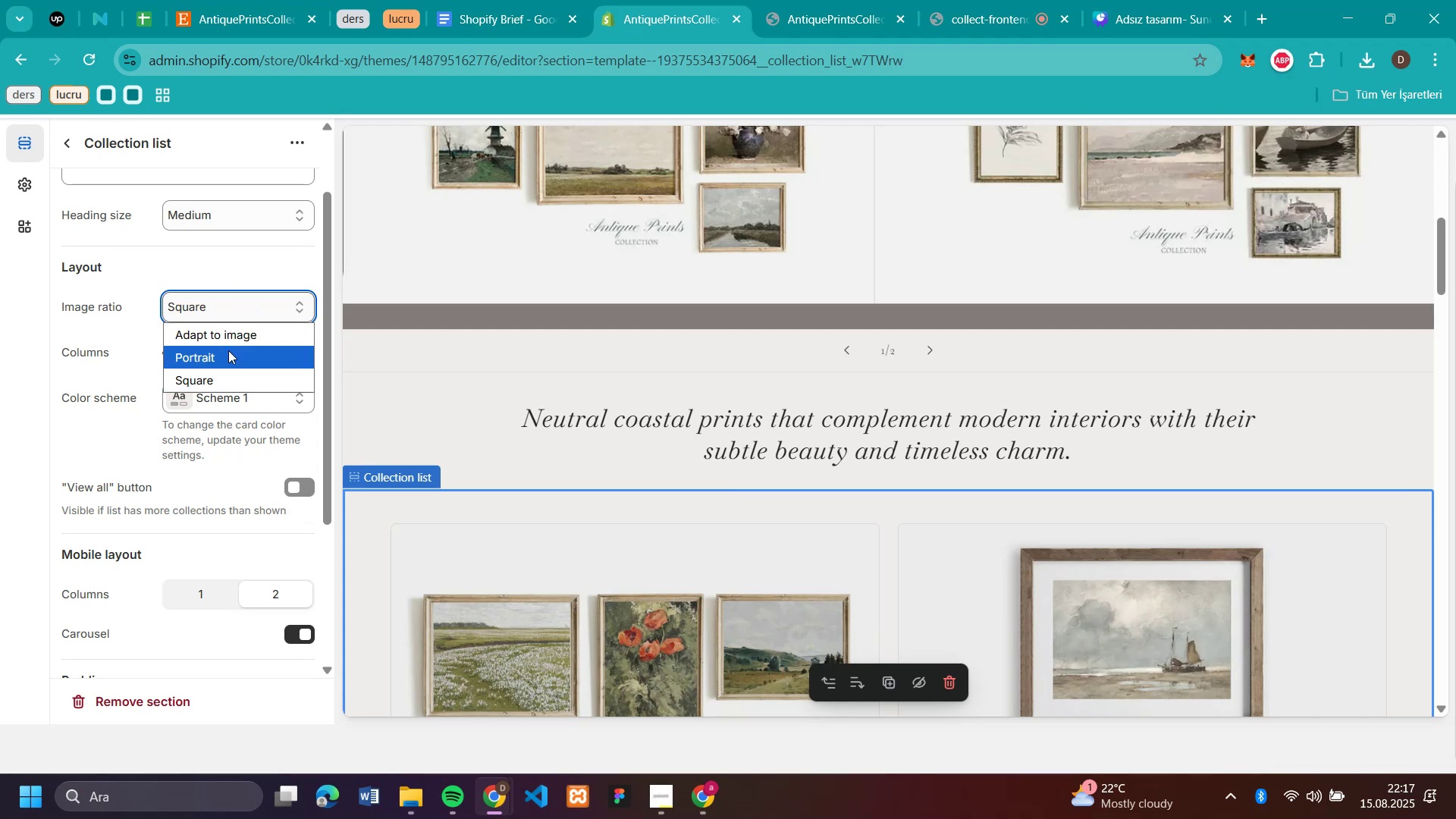 
left_click([228, 350])
 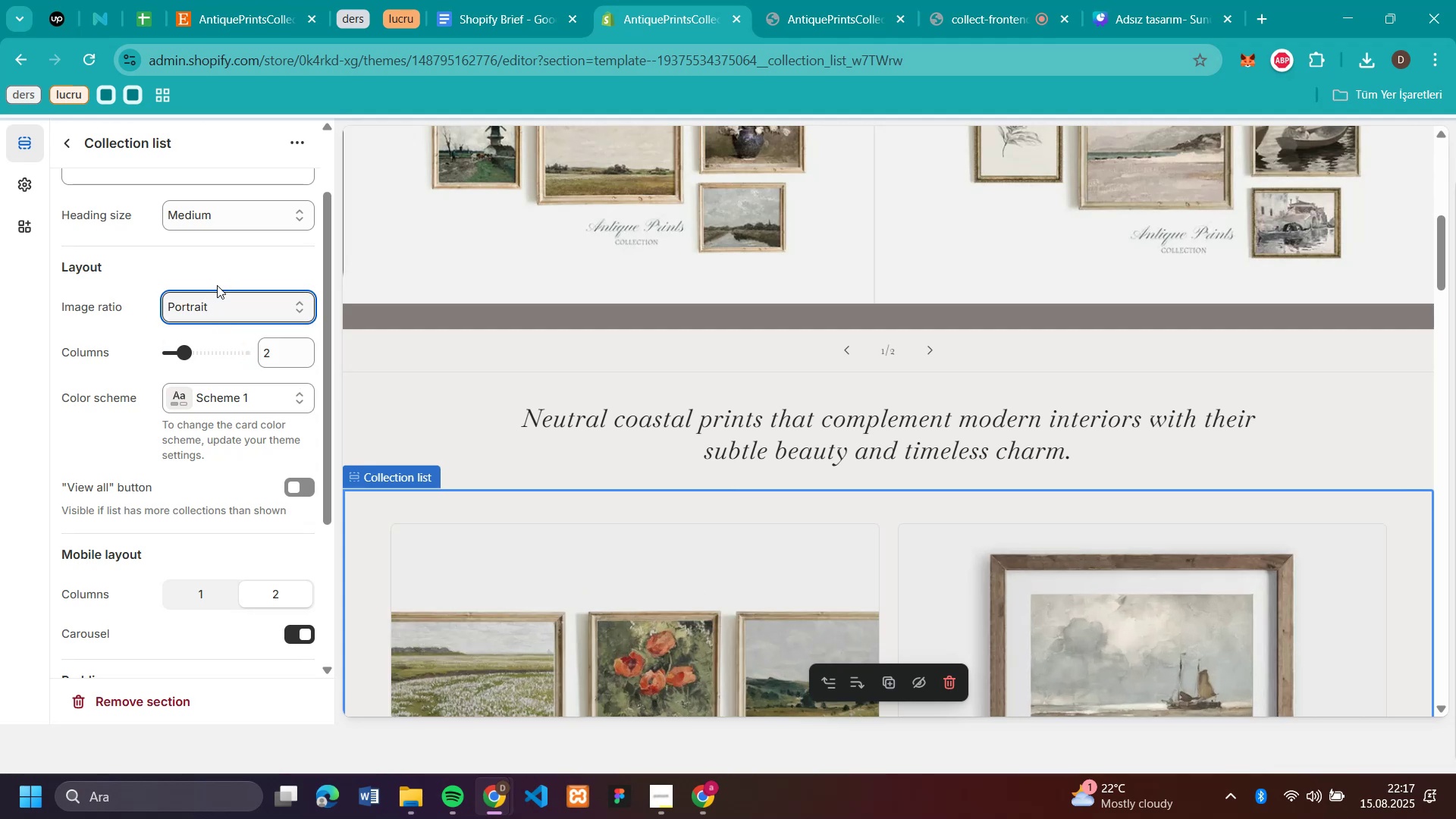 
scroll: coordinate [590, 372], scroll_direction: down, amount: 4.0
 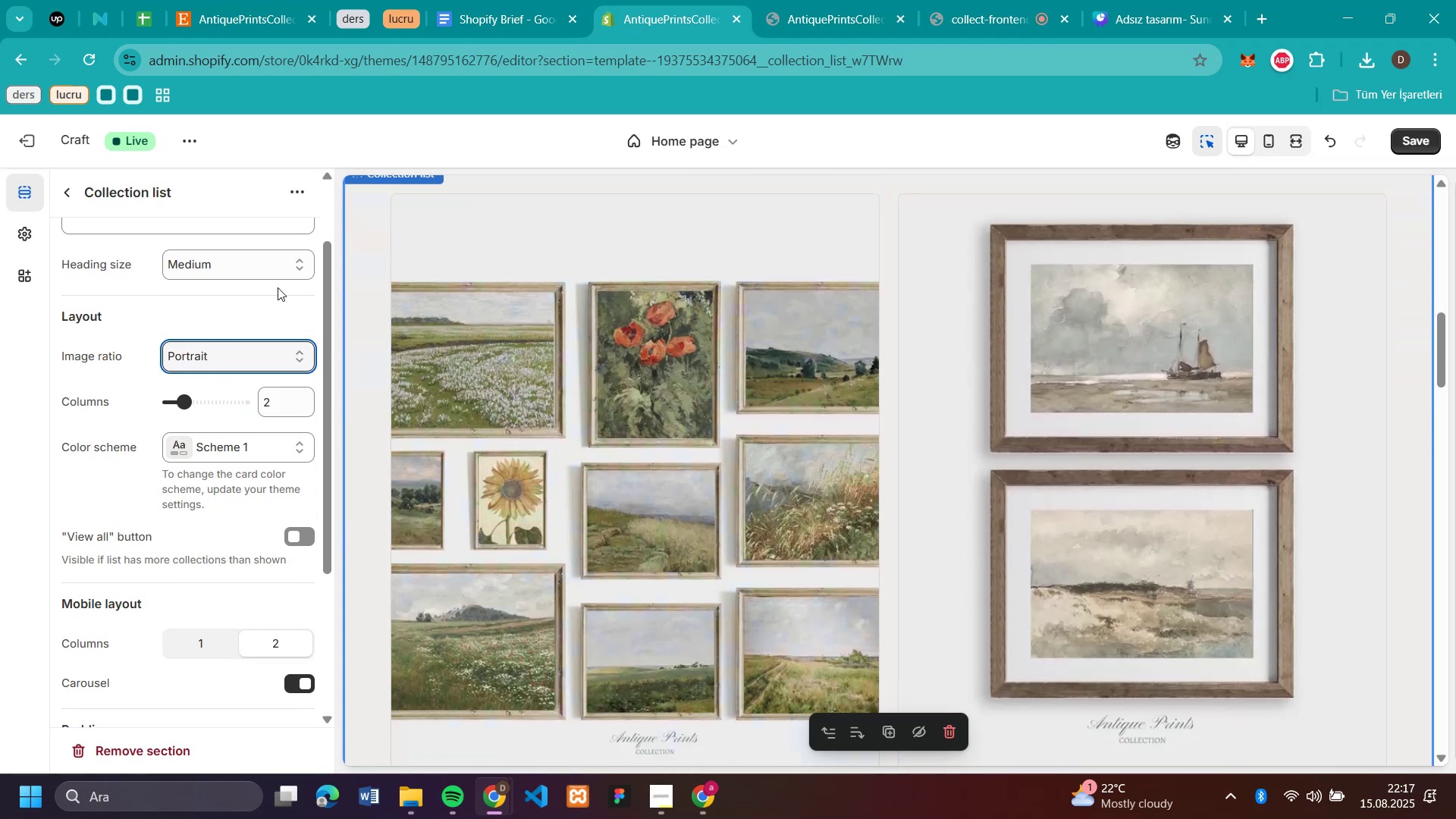 
left_click([254, 258])
 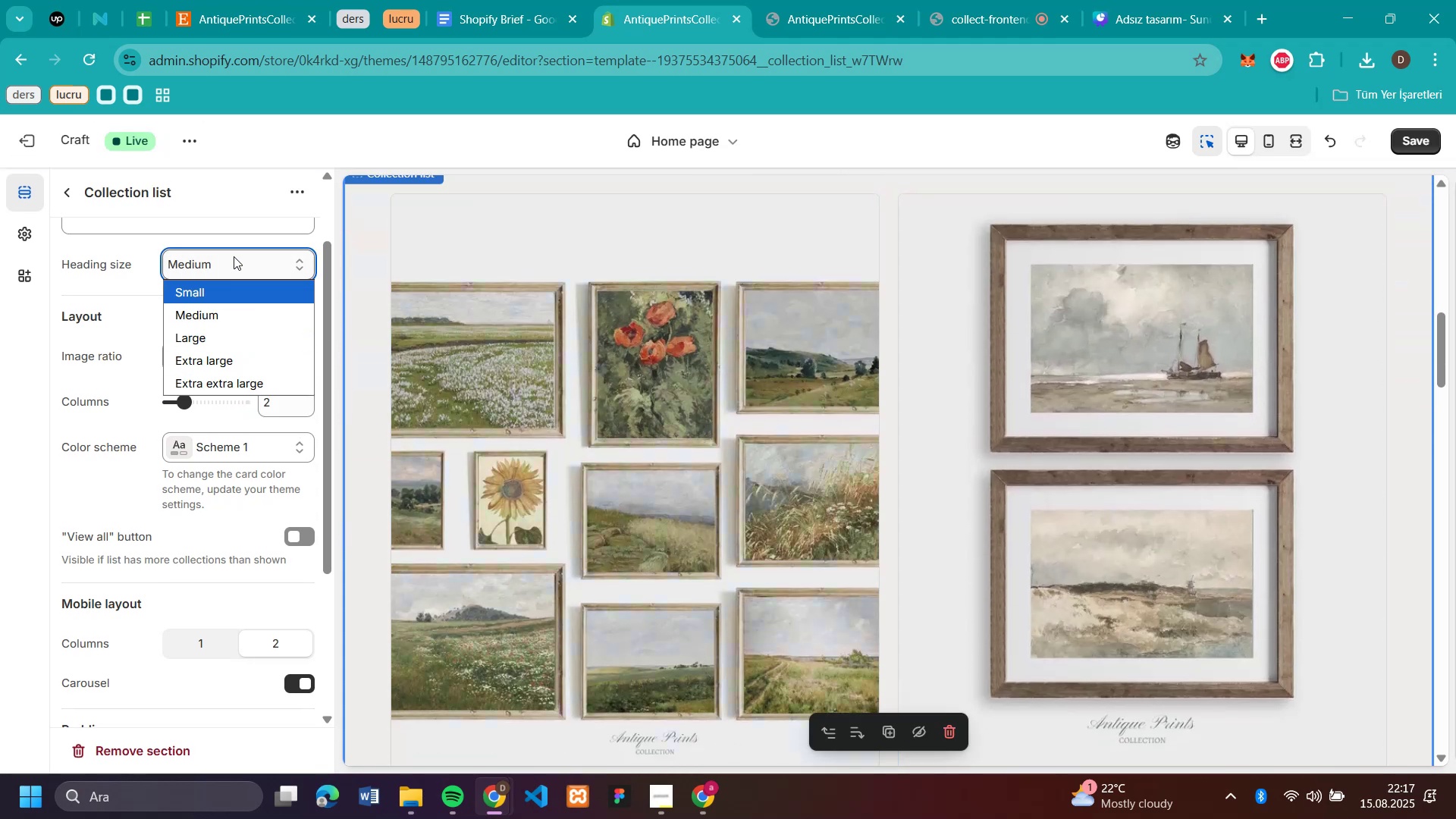 
left_click([127, 320])
 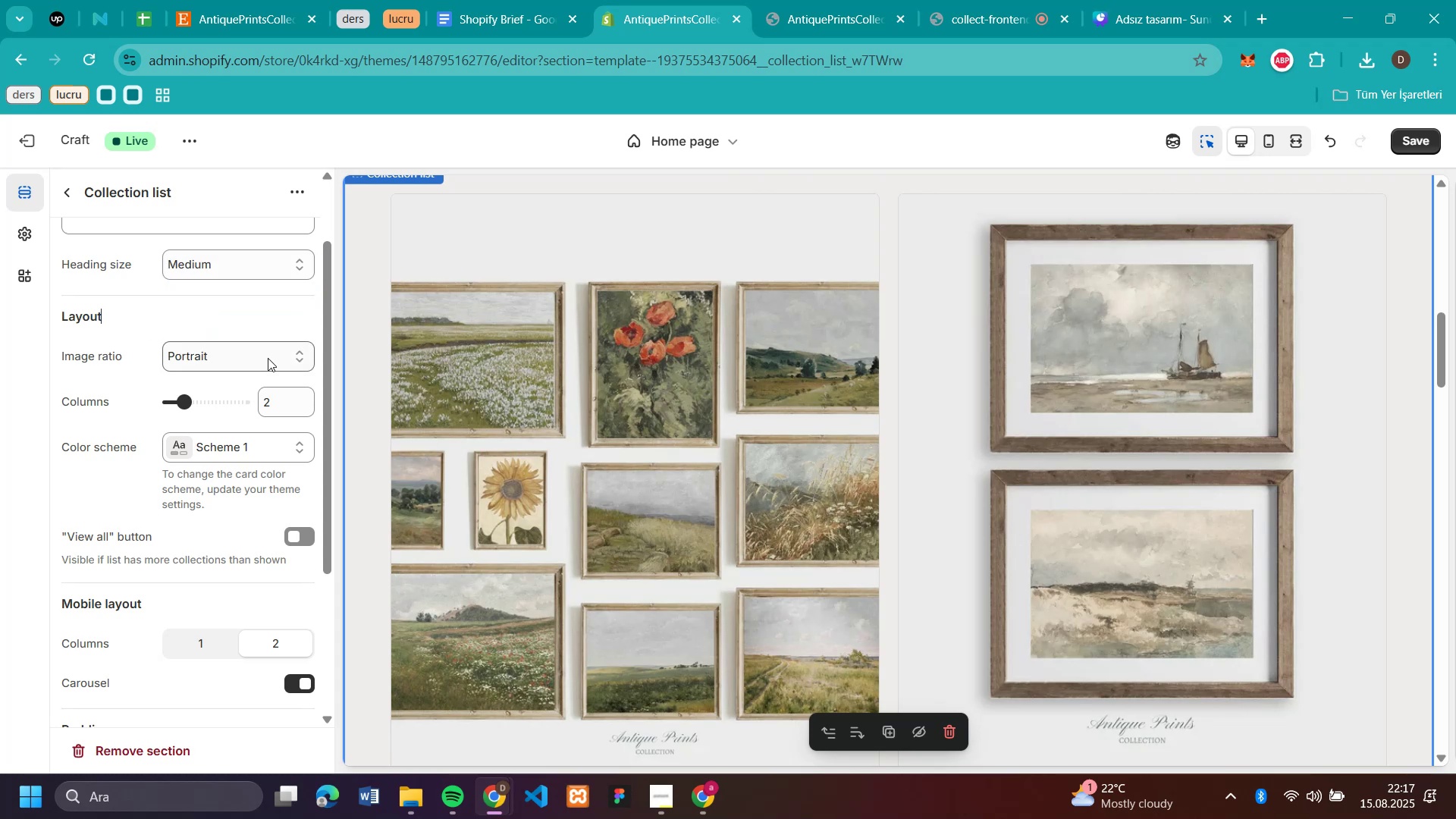 
left_click([265, 364])
 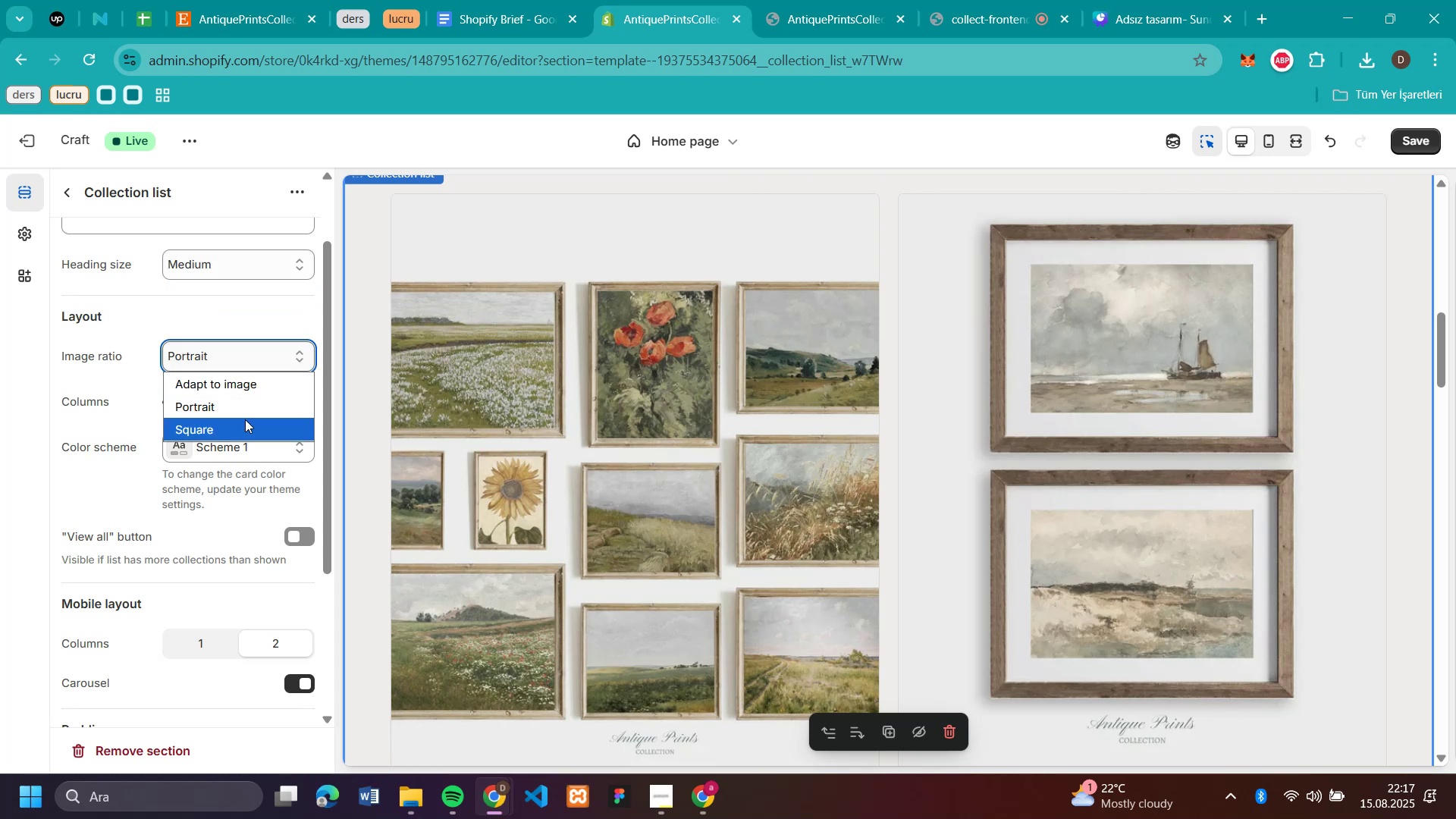 
left_click([244, 421])
 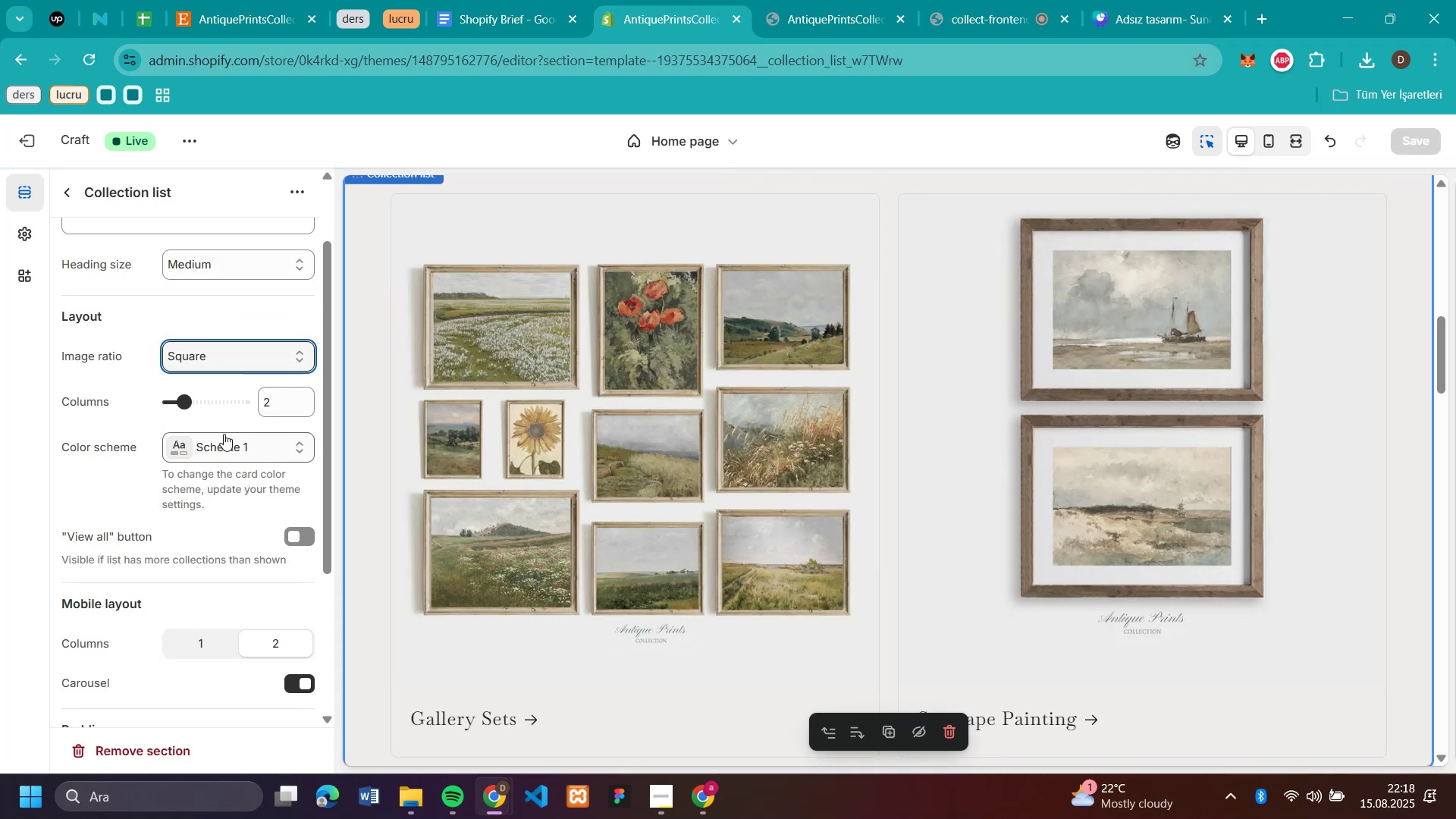 
scroll: coordinate [1210, 488], scroll_direction: down, amount: 9.0
 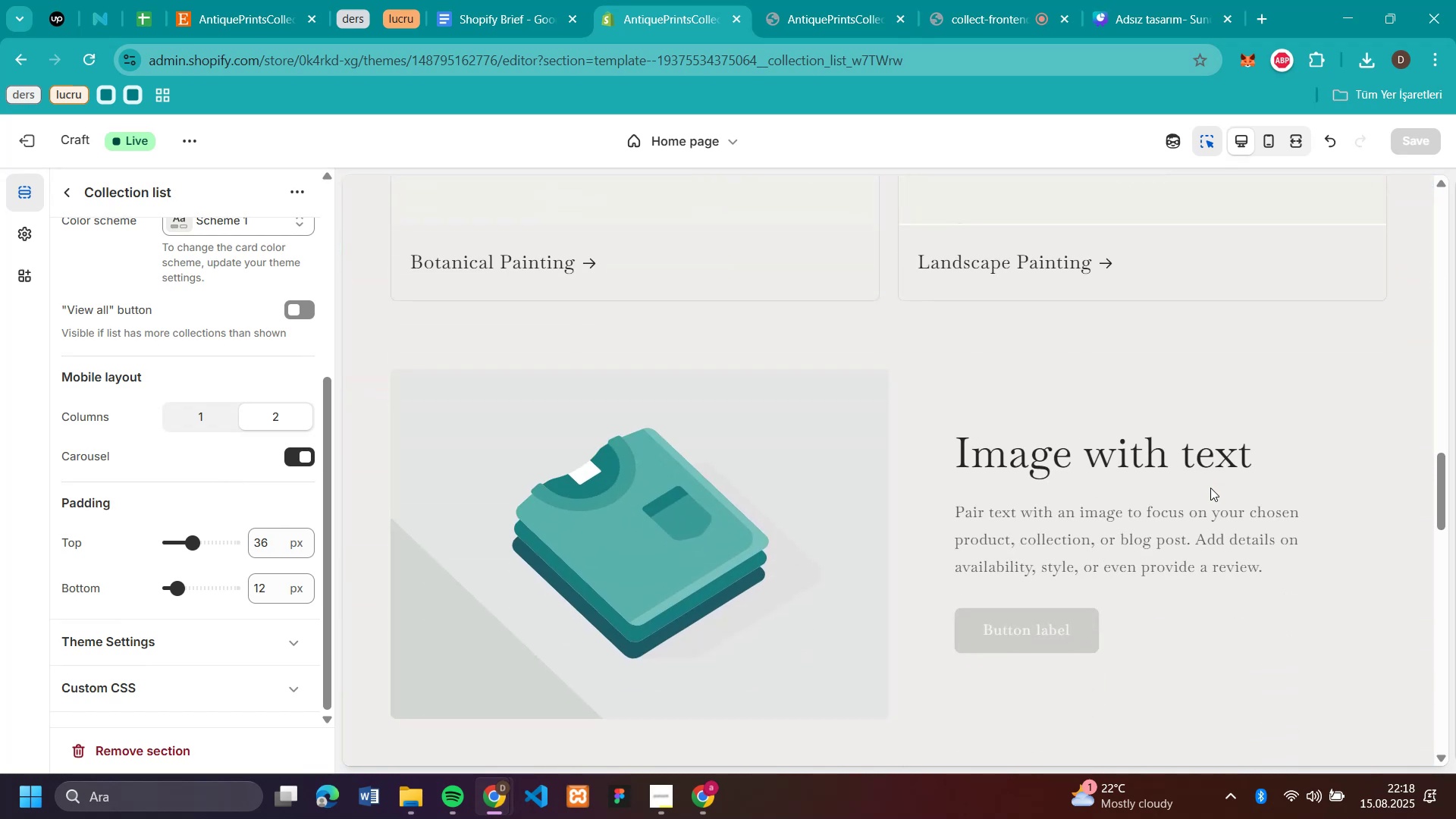 
scroll: coordinate [1210, 488], scroll_direction: up, amount: 25.0
 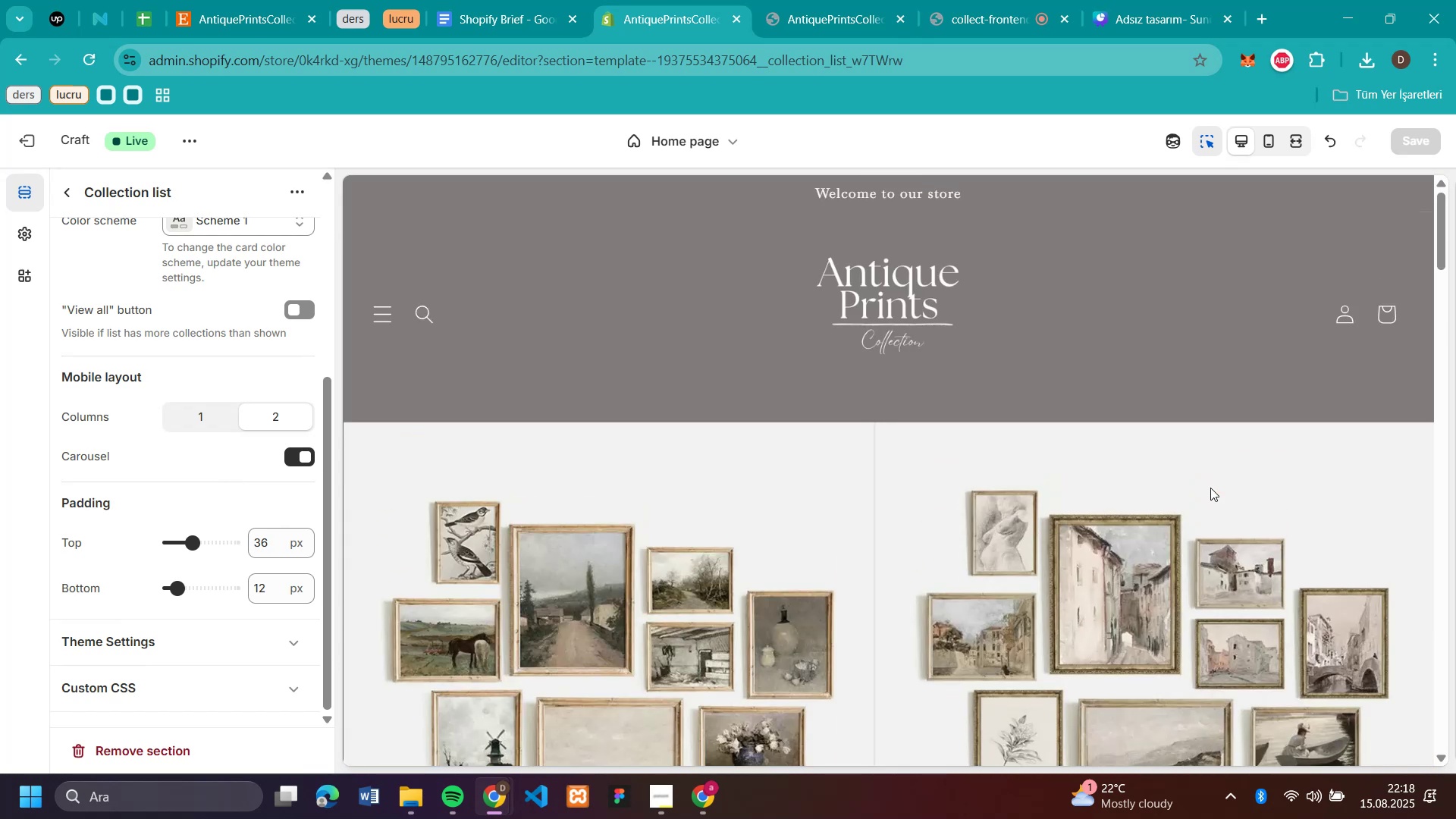 
scroll: coordinate [1210, 488], scroll_direction: down, amount: 4.0
 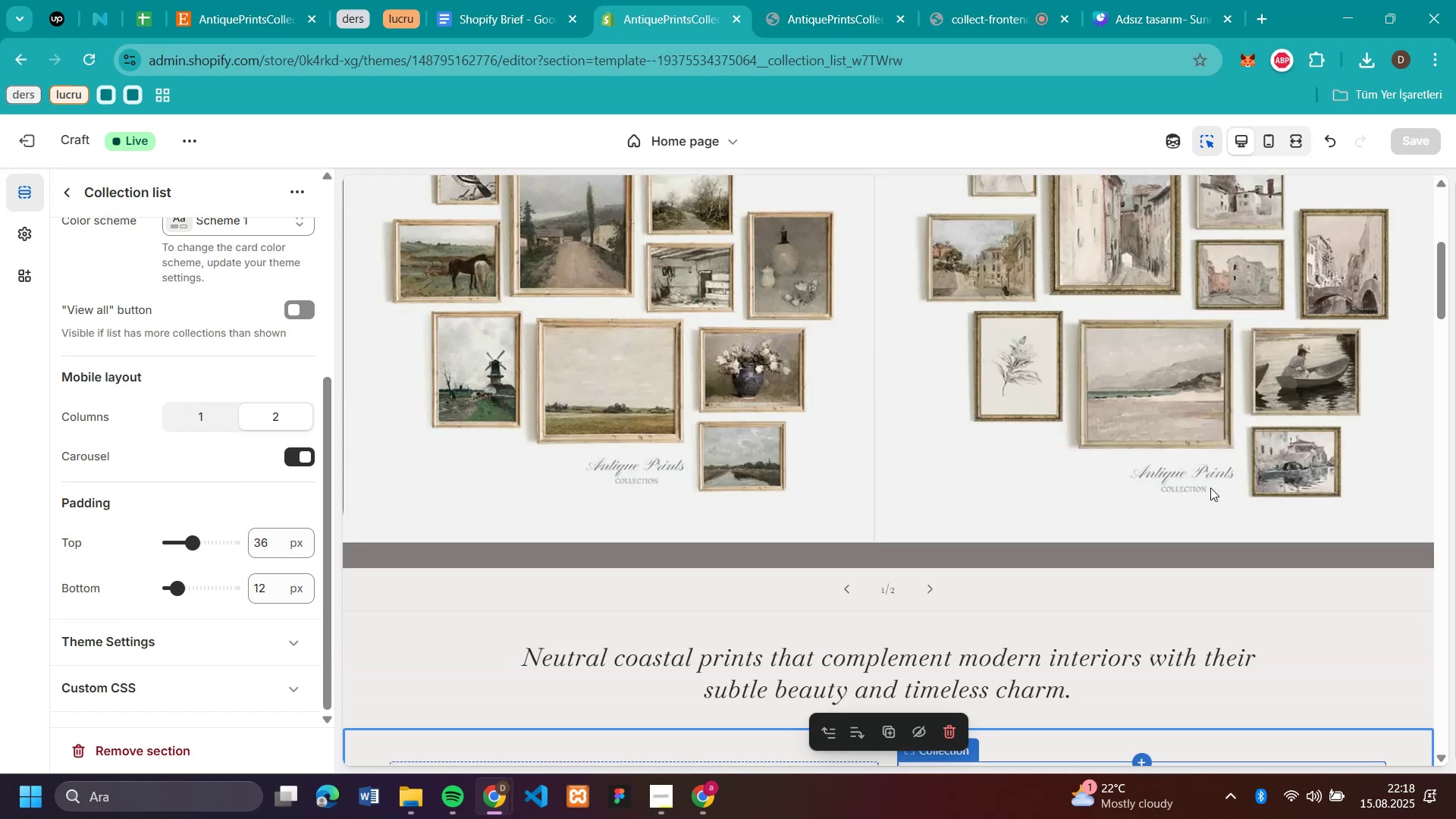 
scroll: coordinate [1210, 488], scroll_direction: up, amount: 8.0
 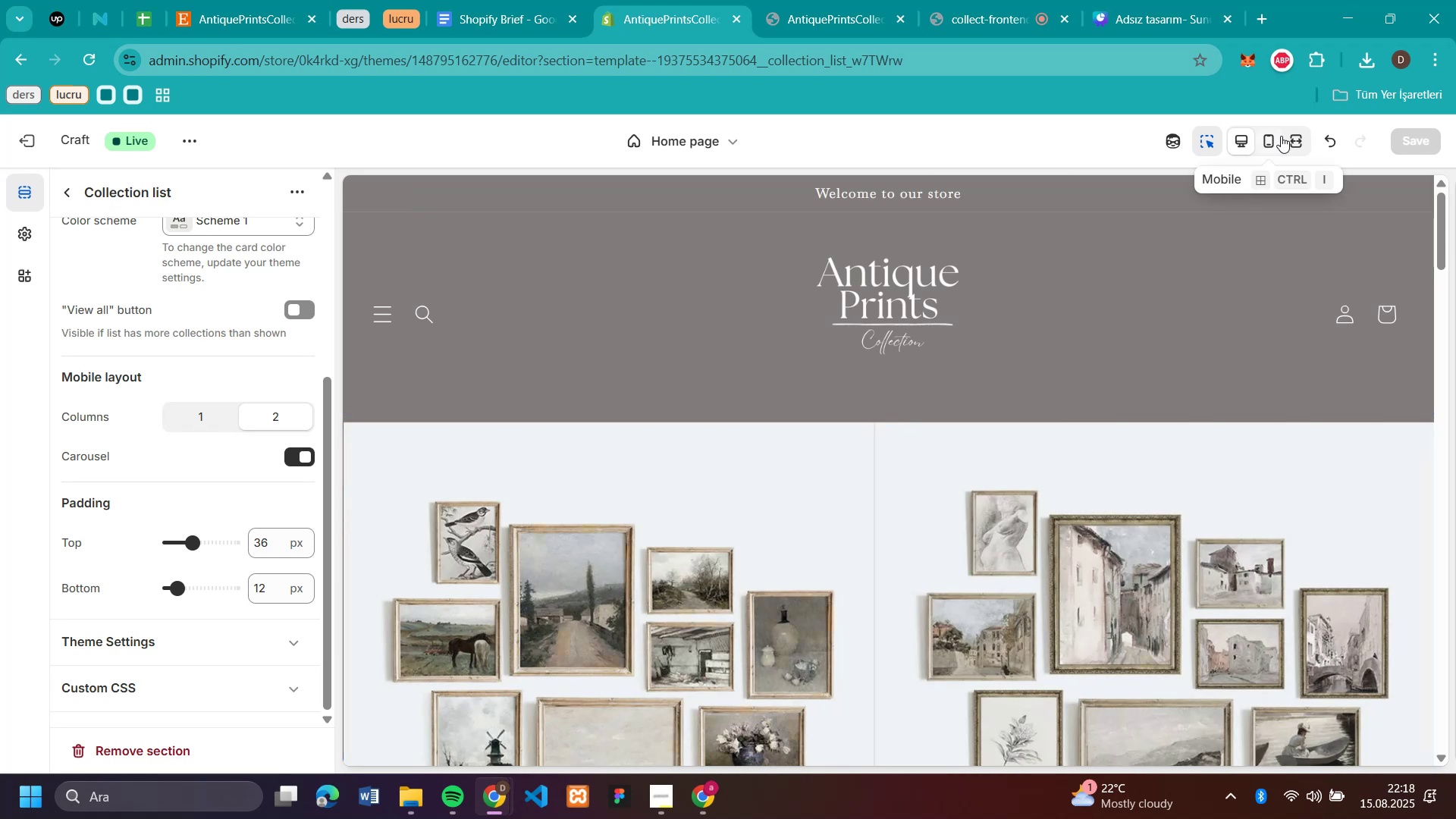 
scroll: coordinate [839, 388], scroll_direction: down, amount: 6.0
 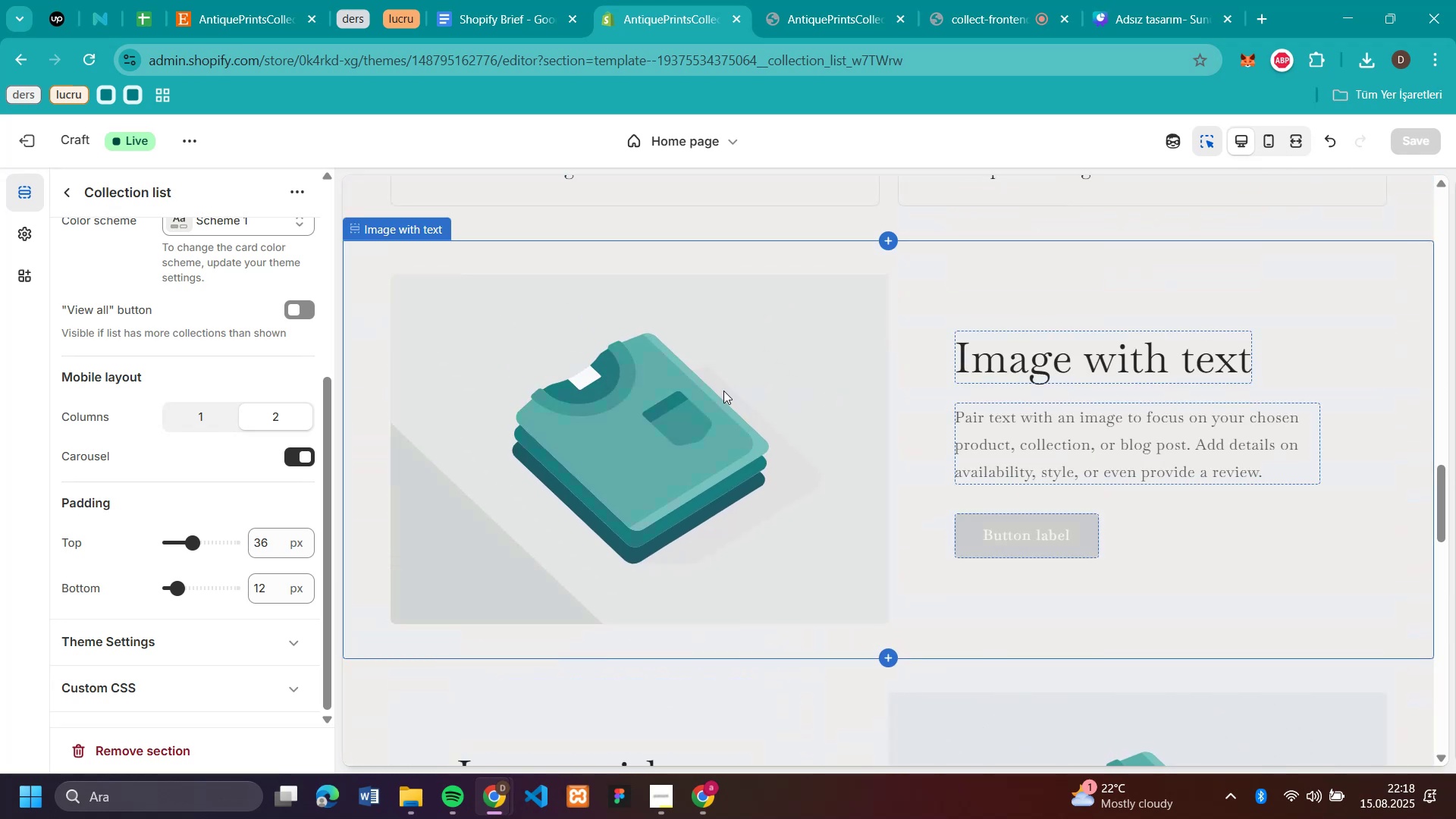 
scroll: coordinate [893, 396], scroll_direction: up, amount: 11.0
 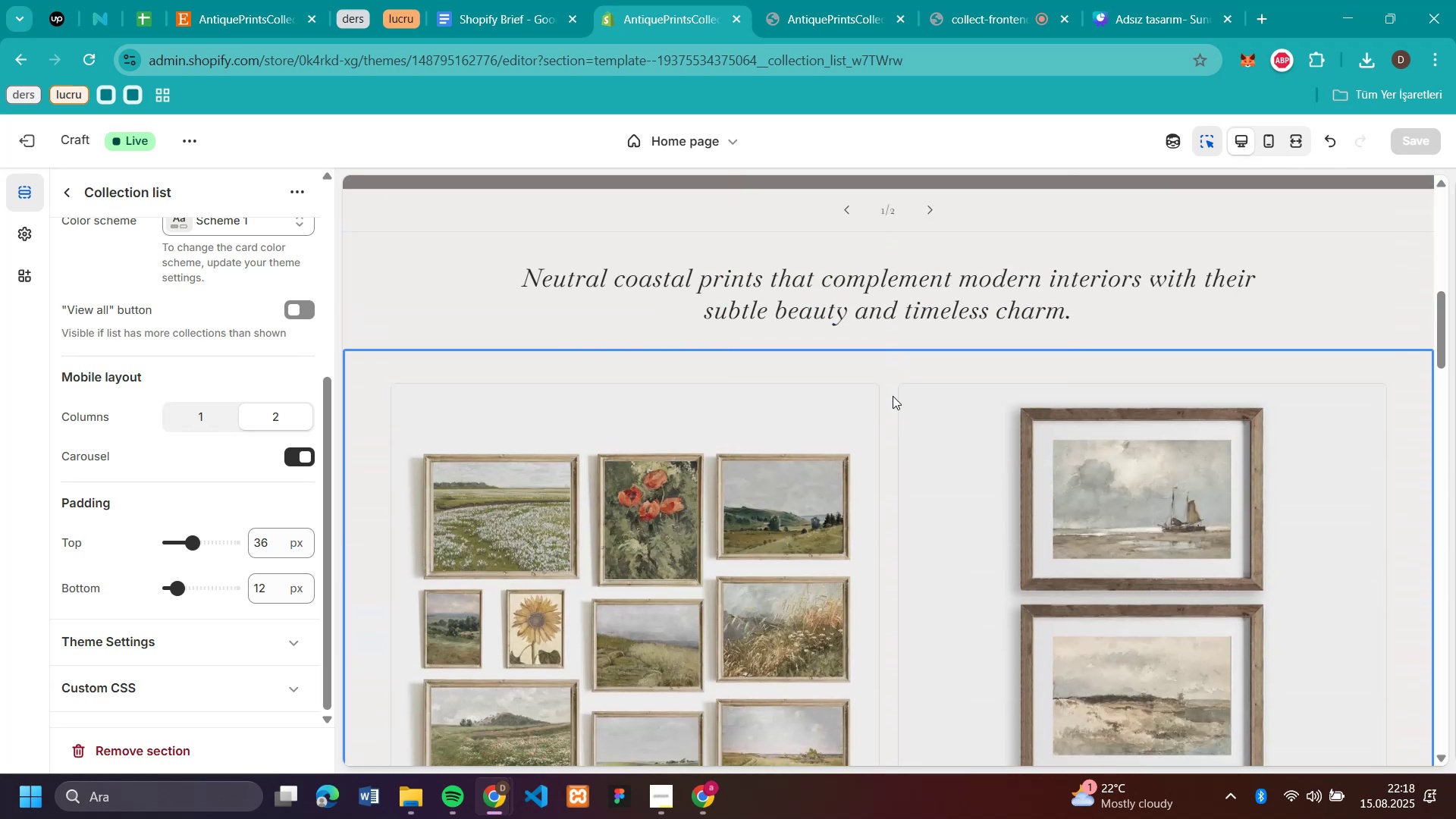 
scroll: coordinate [893, 396], scroll_direction: down, amount: 8.0
 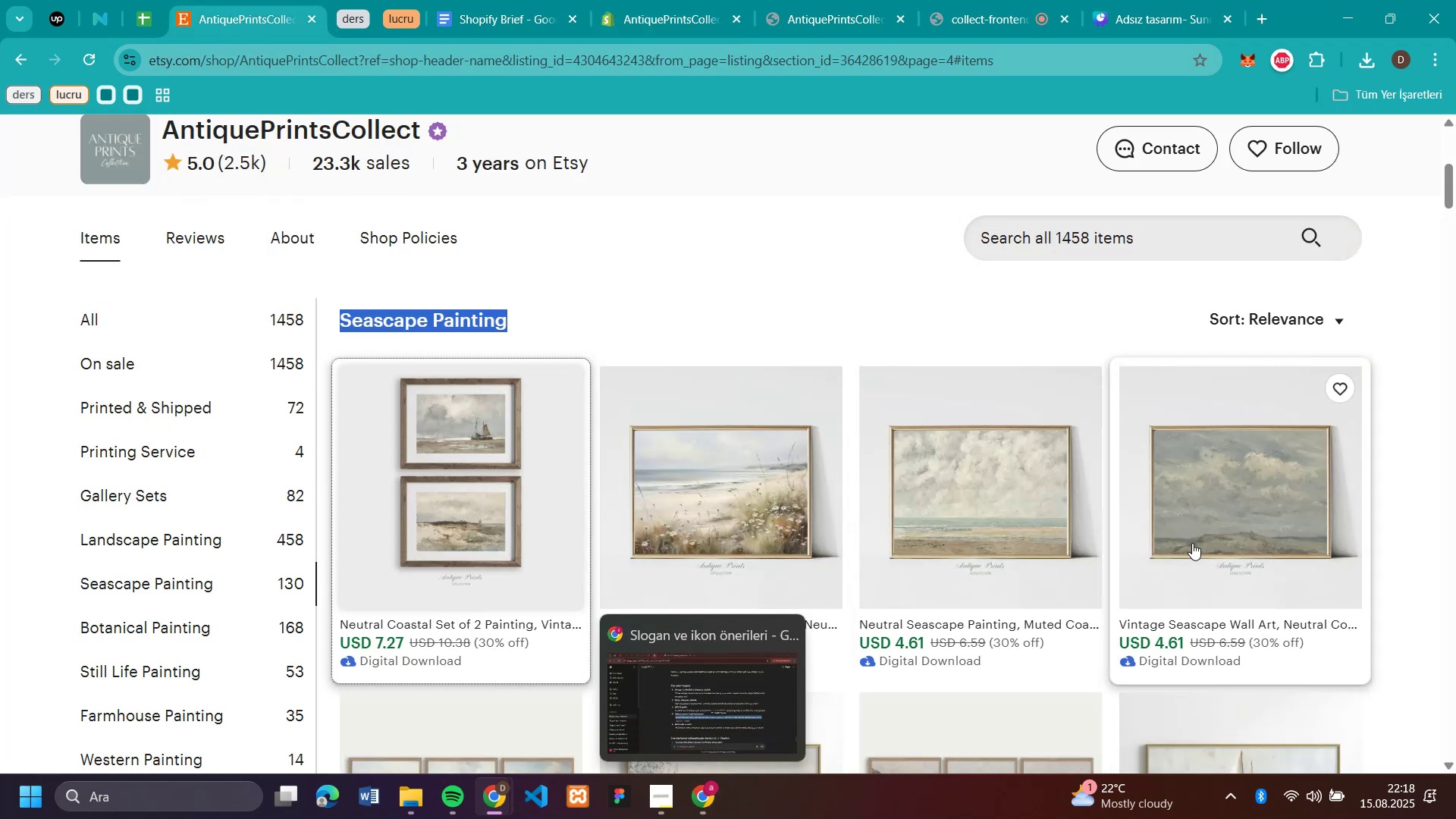 
wait(6.59)
 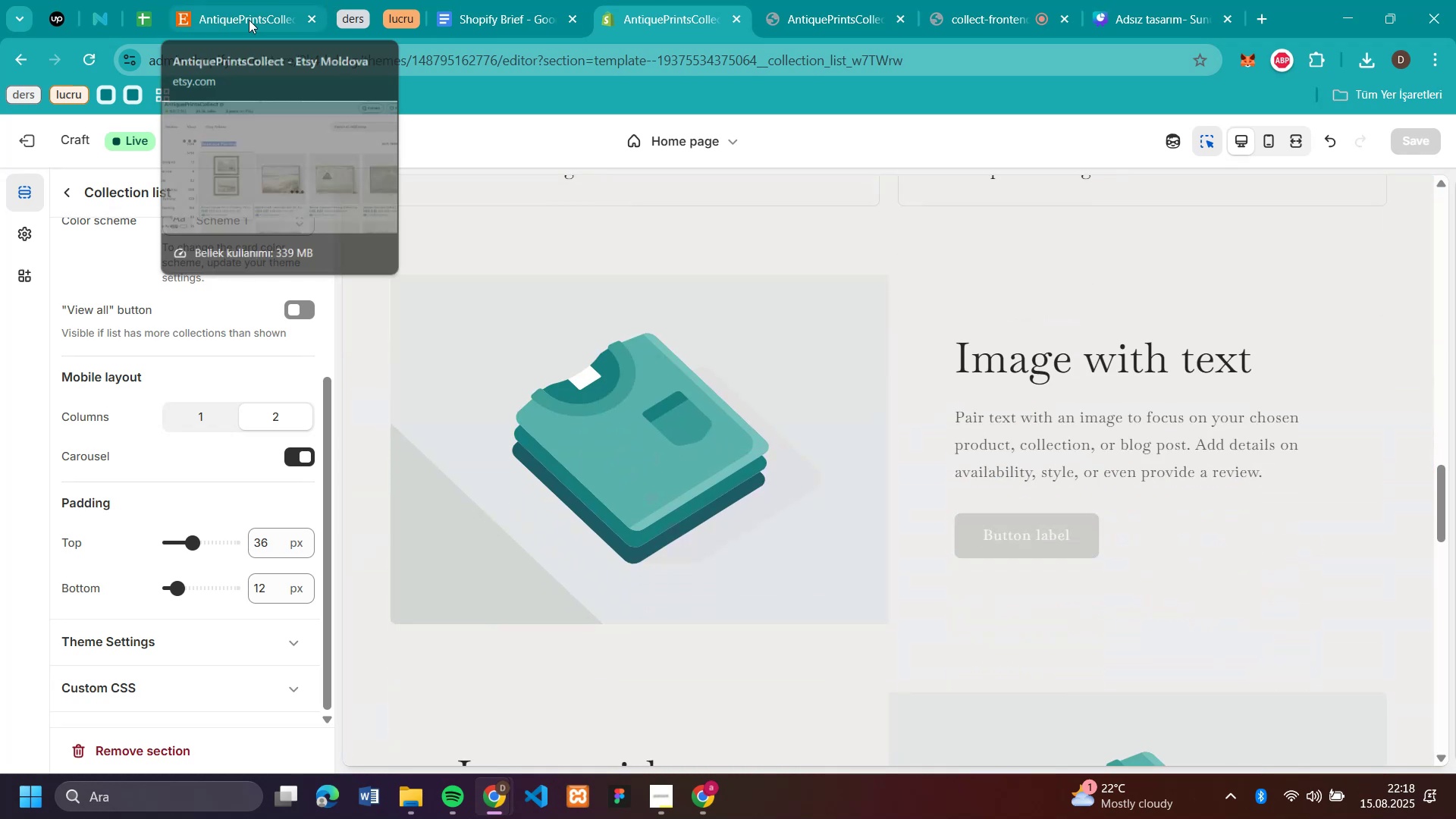 
left_click([696, 792])
 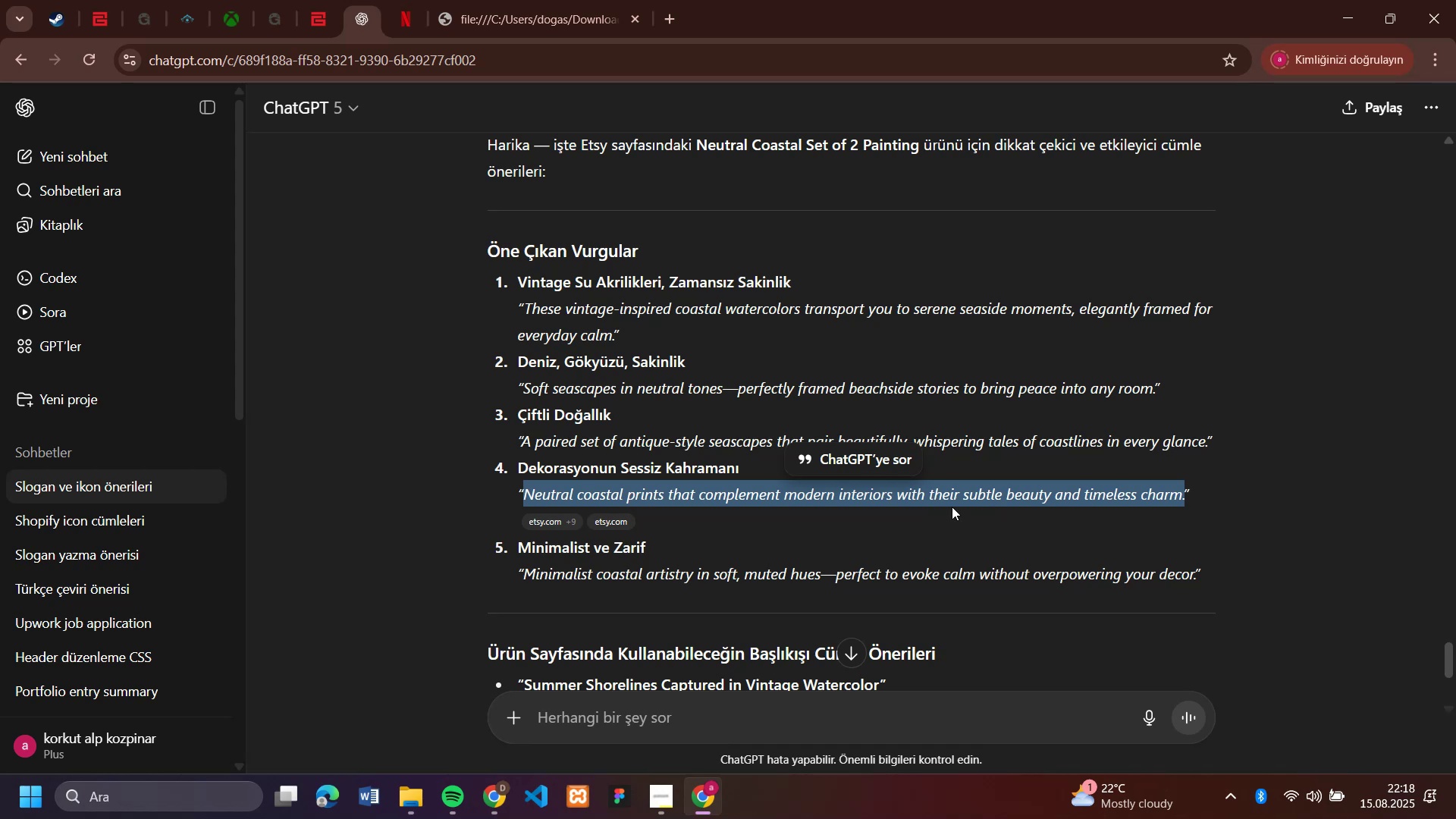 
left_click([1023, 544])
 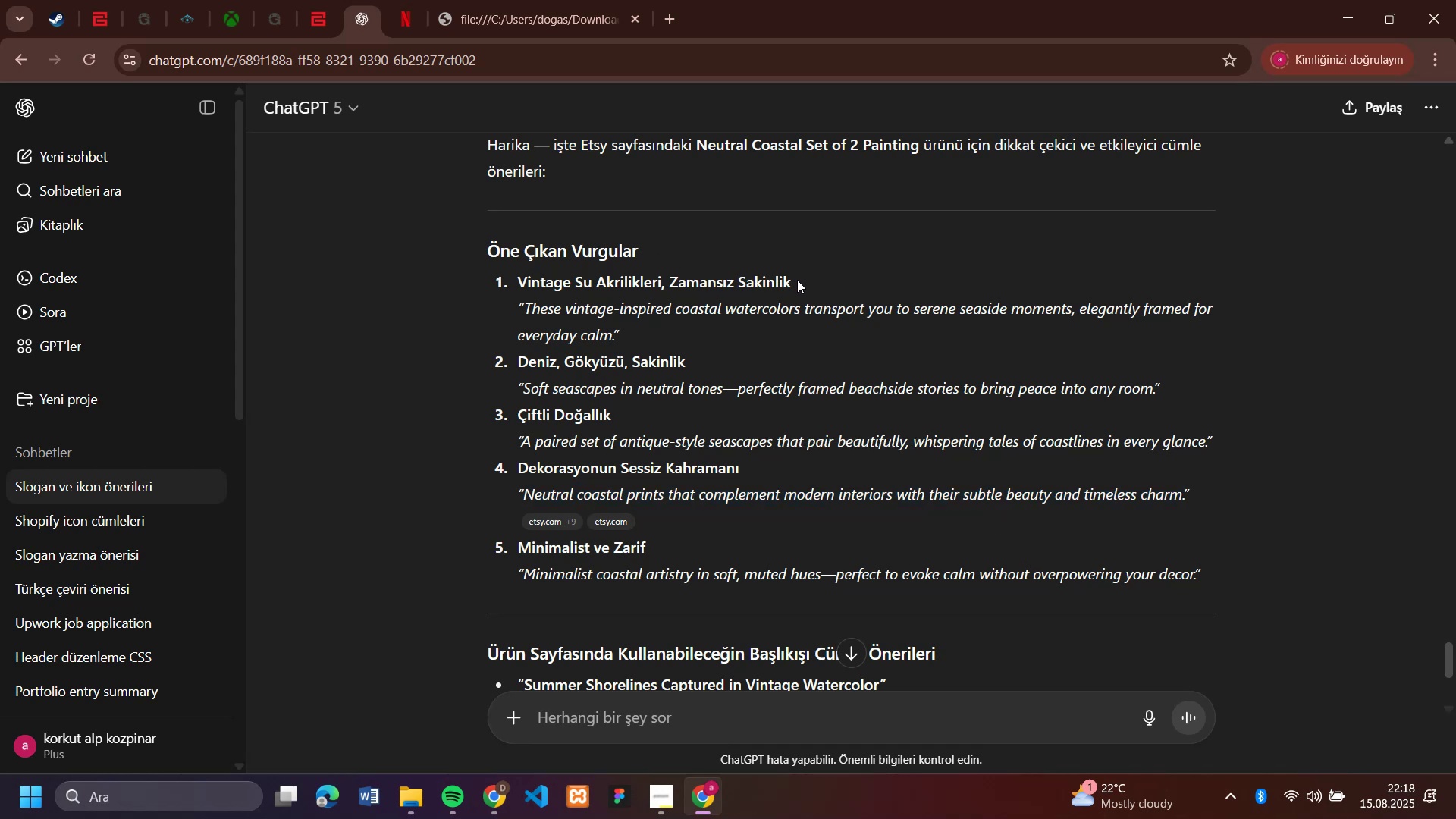 
wait(5.23)
 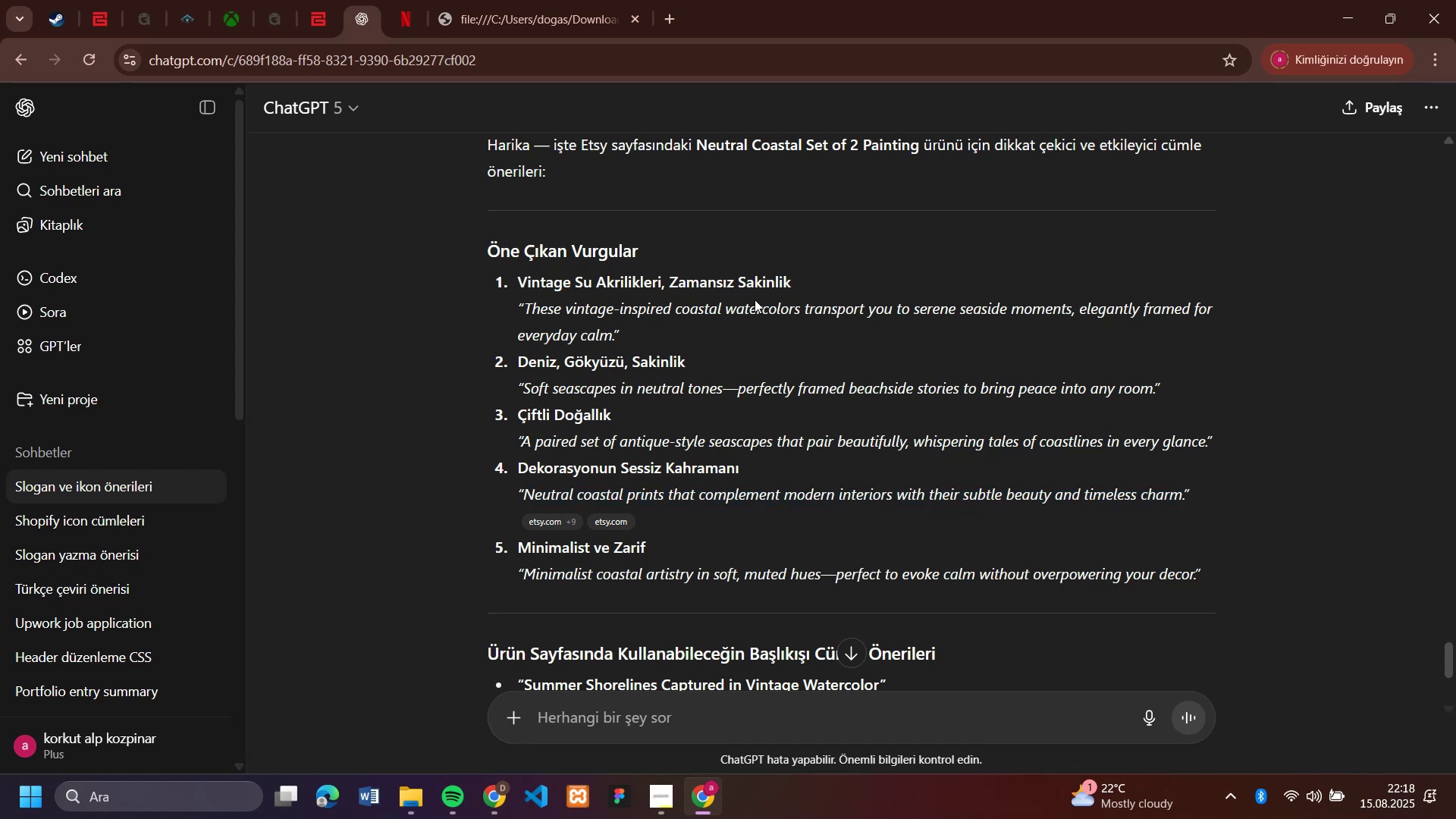 
left_click_drag(start_coordinate=[698, 355], to_coordinate=[513, 373])
 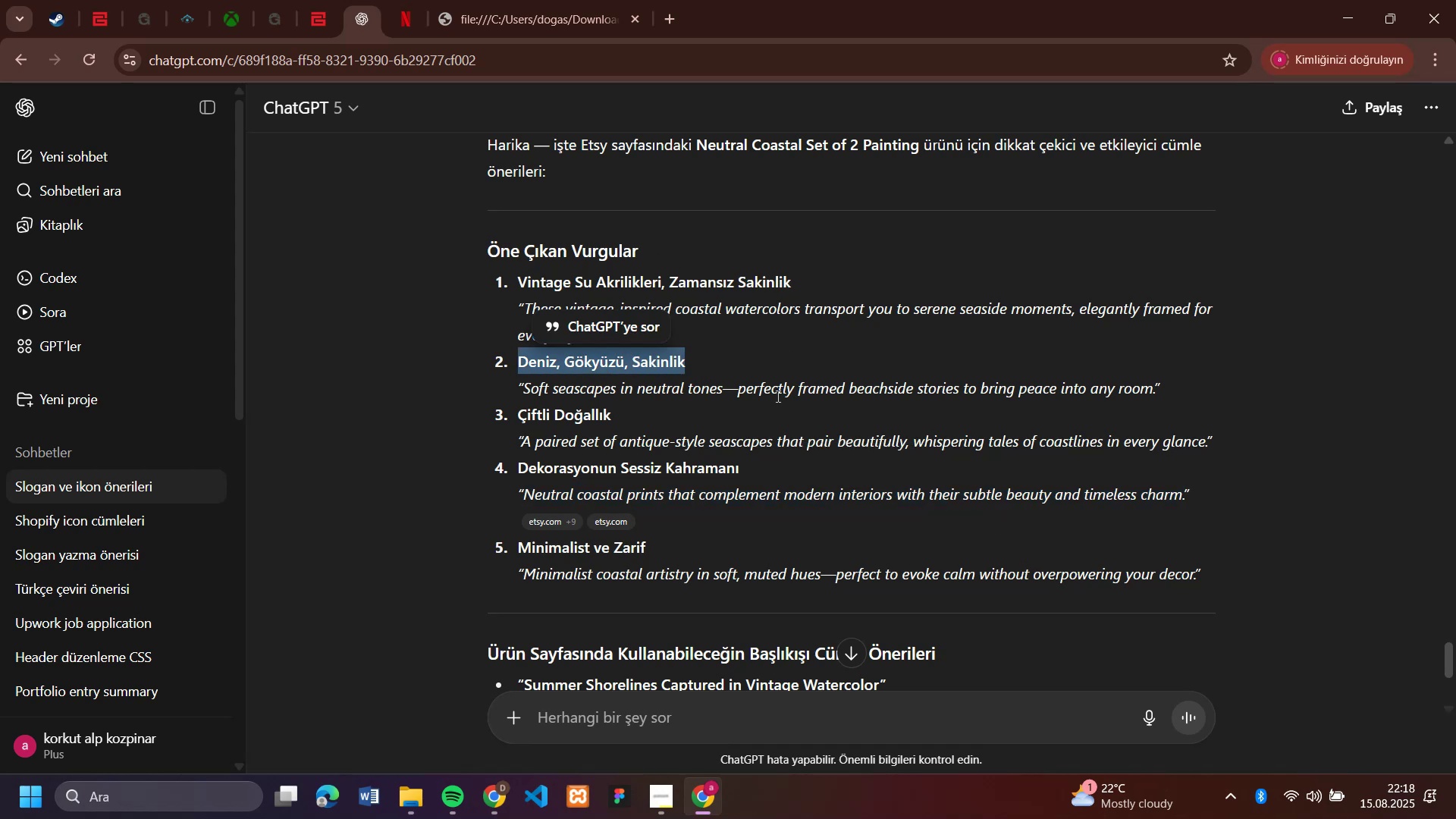 
key(Control+C)
 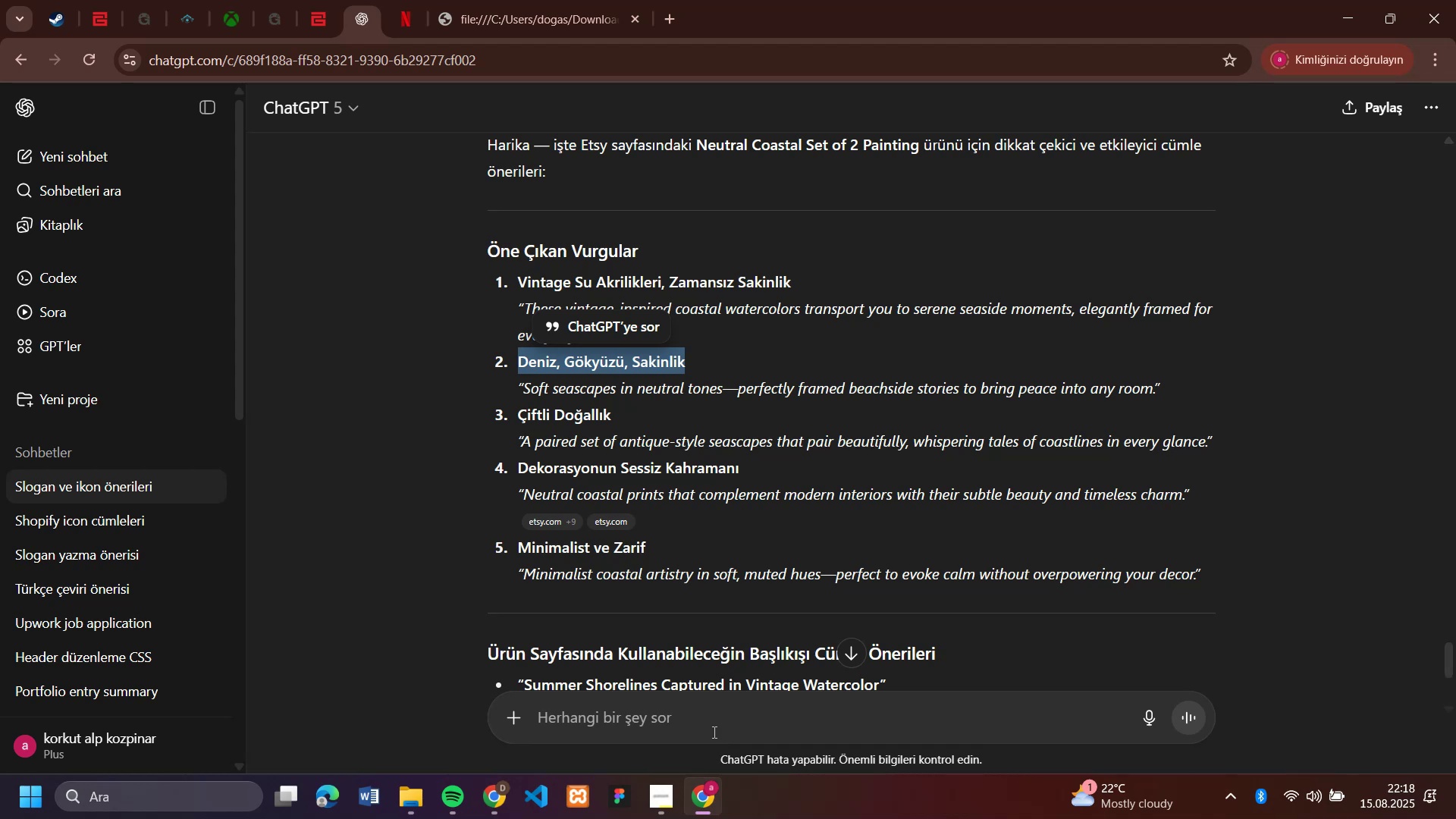 
left_click([709, 727])
 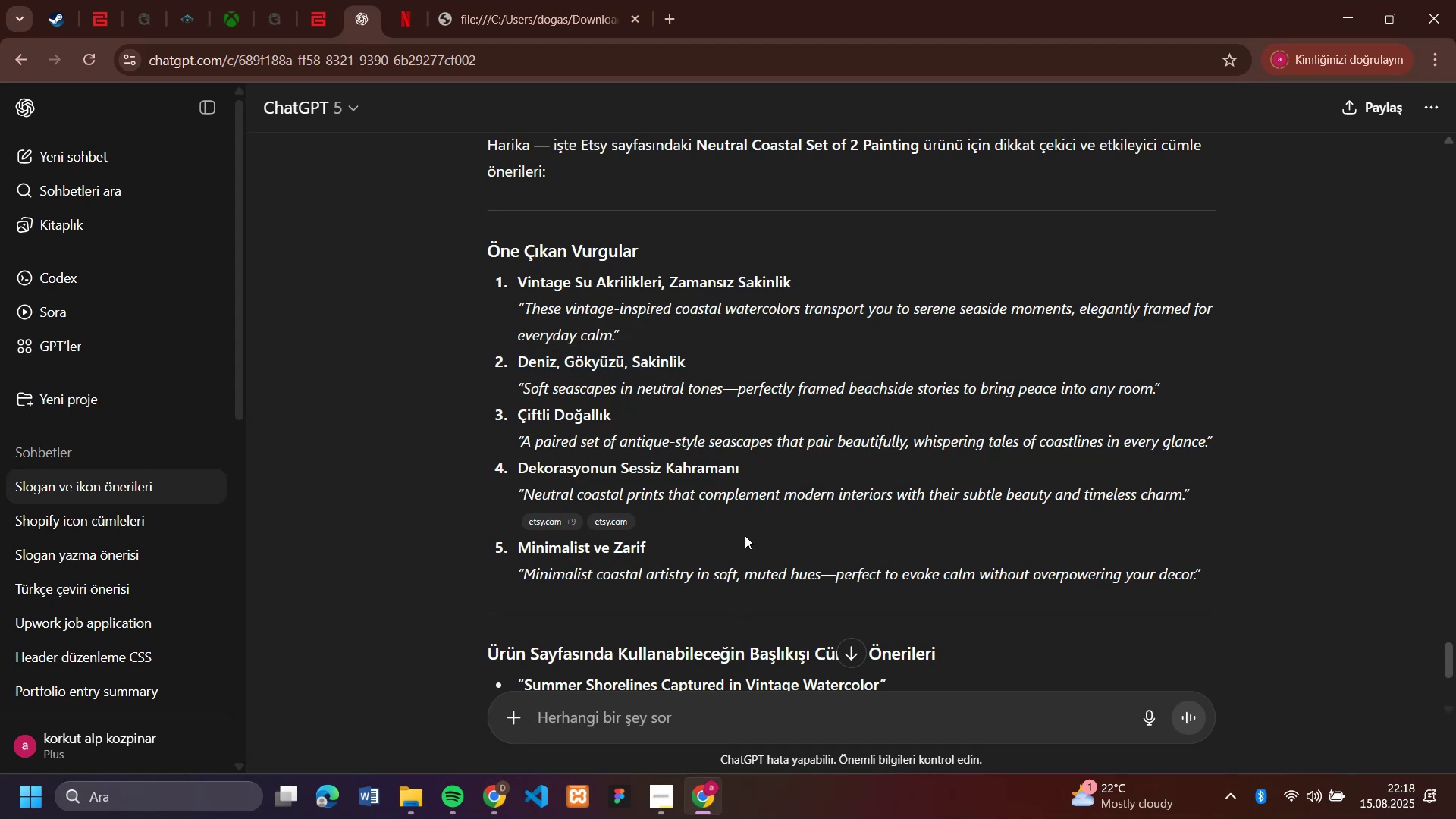 
scroll: coordinate [745, 535], scroll_direction: down, amount: 2.0
 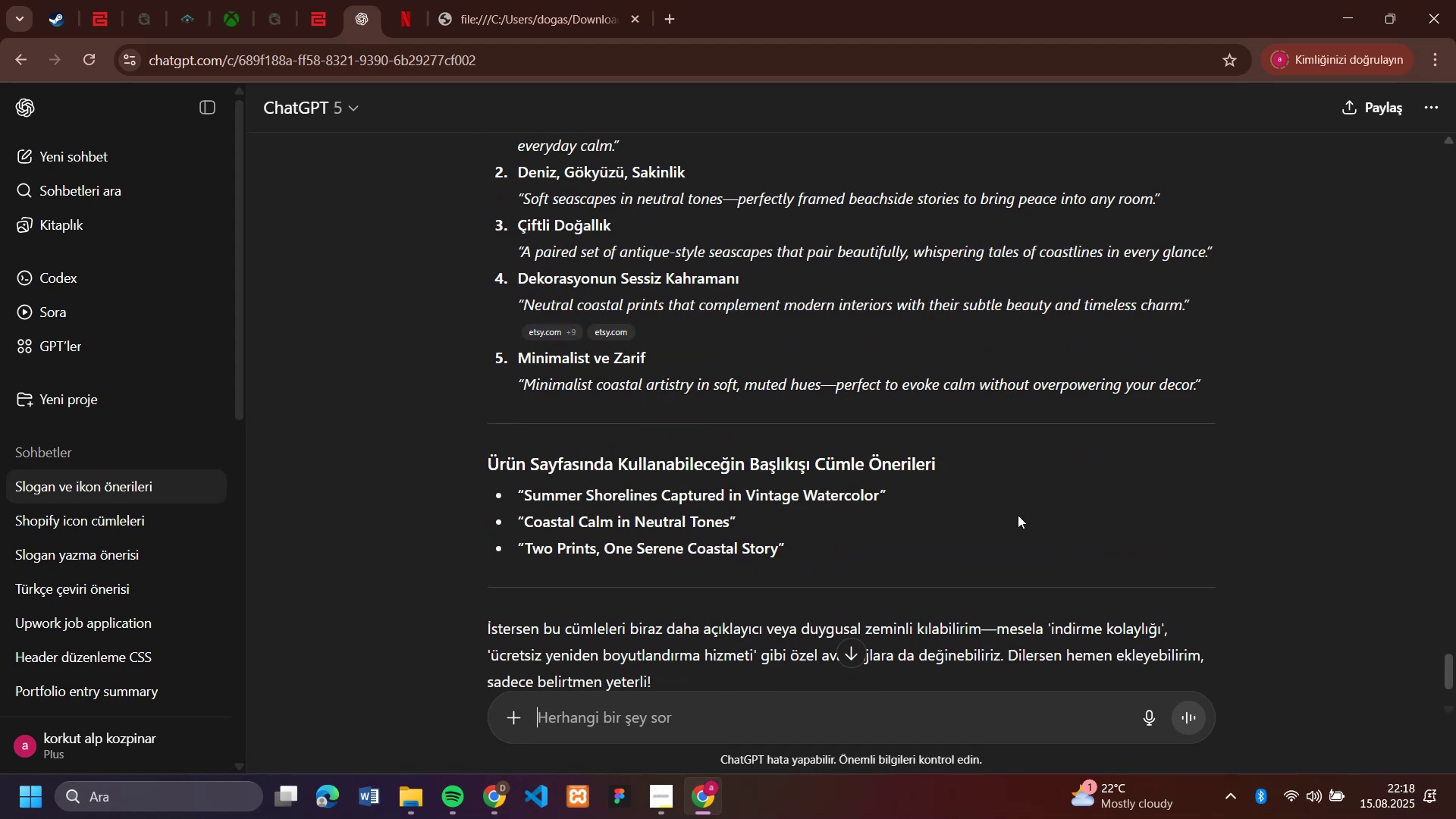 
key(Control+V)
 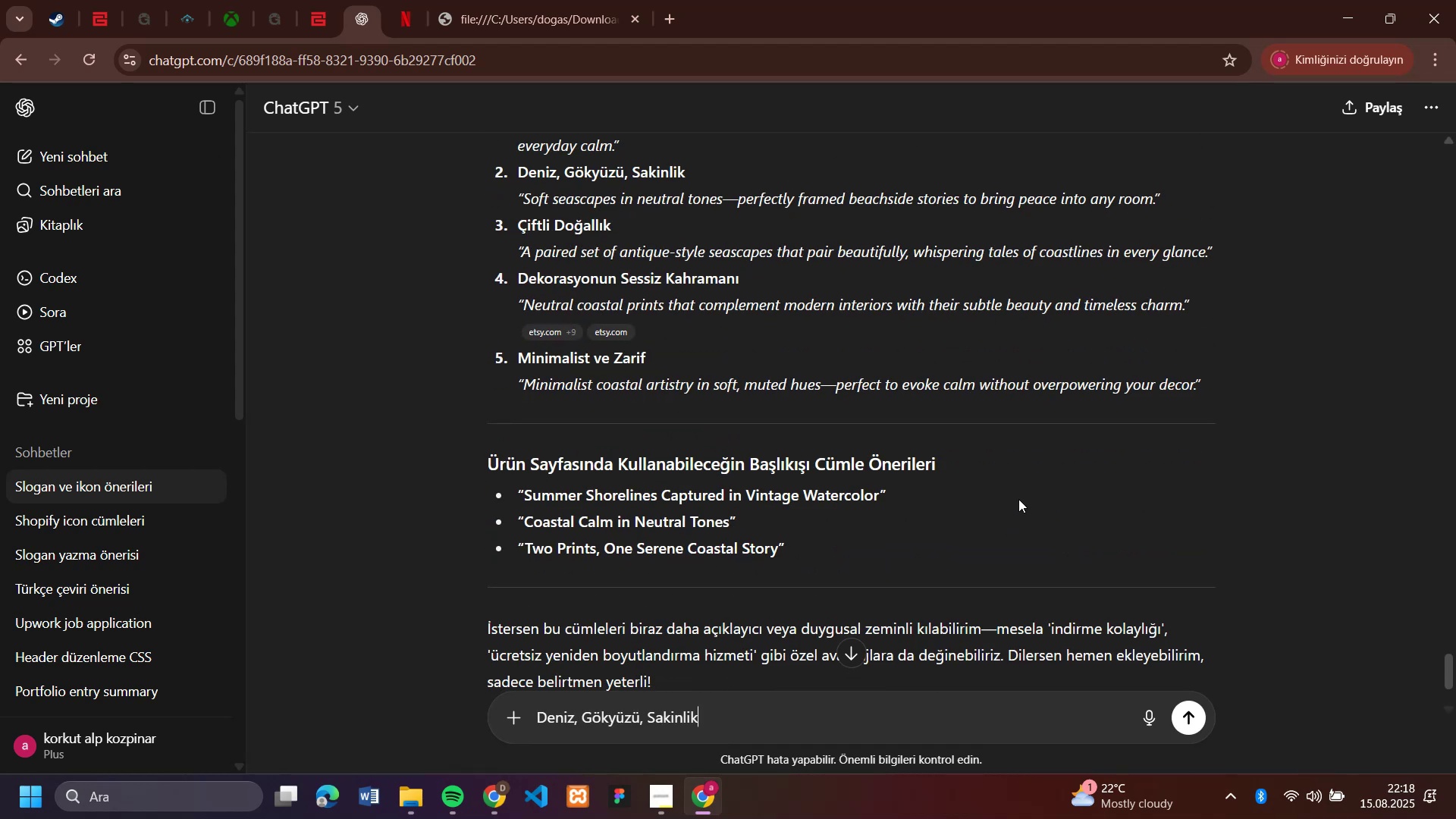 
type( \ev'r)
 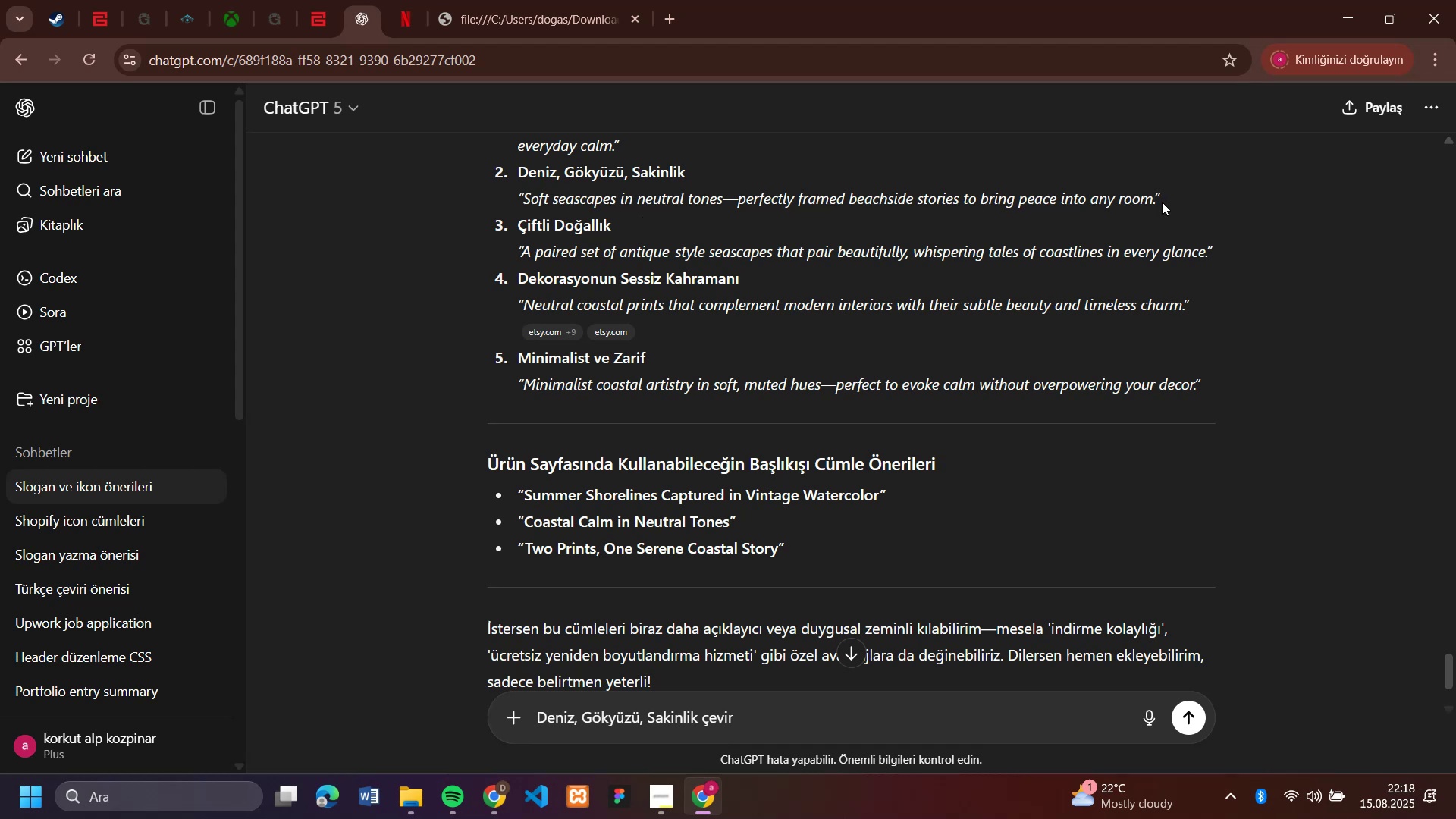 
left_click_drag(start_coordinate=[1156, 198], to_coordinate=[522, 196])
 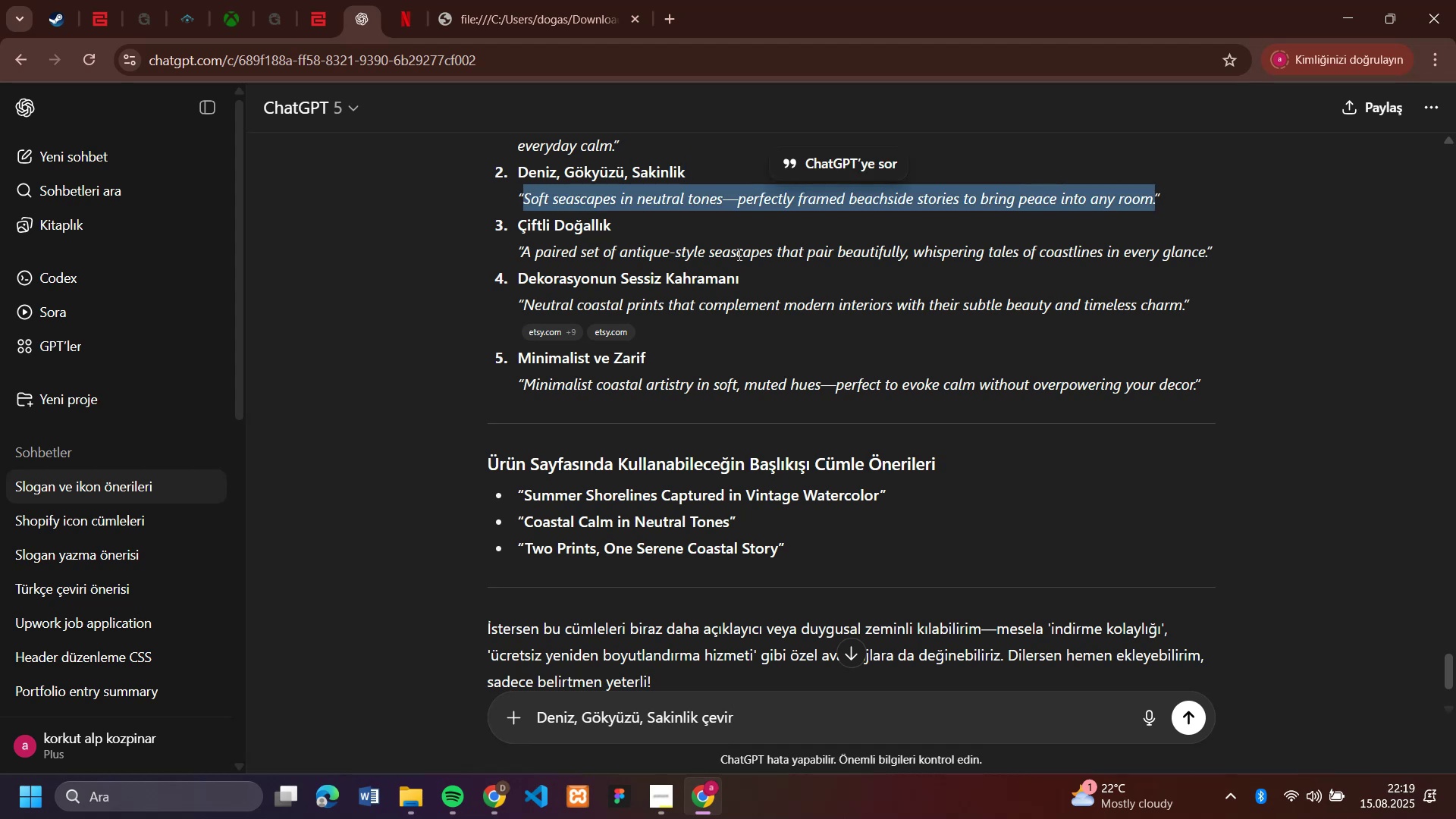 
key(Control+C)
 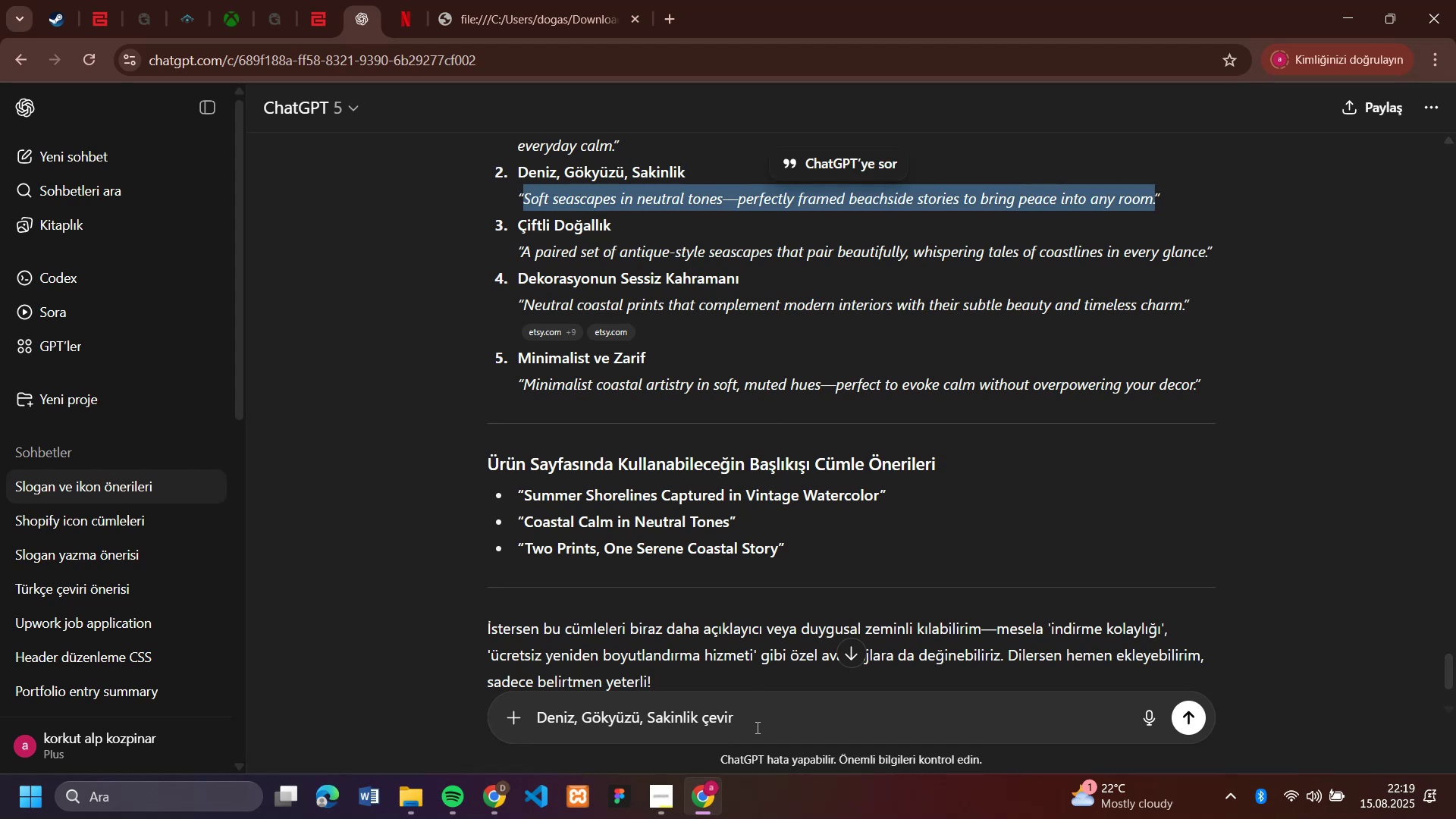 
left_click([756, 730])
 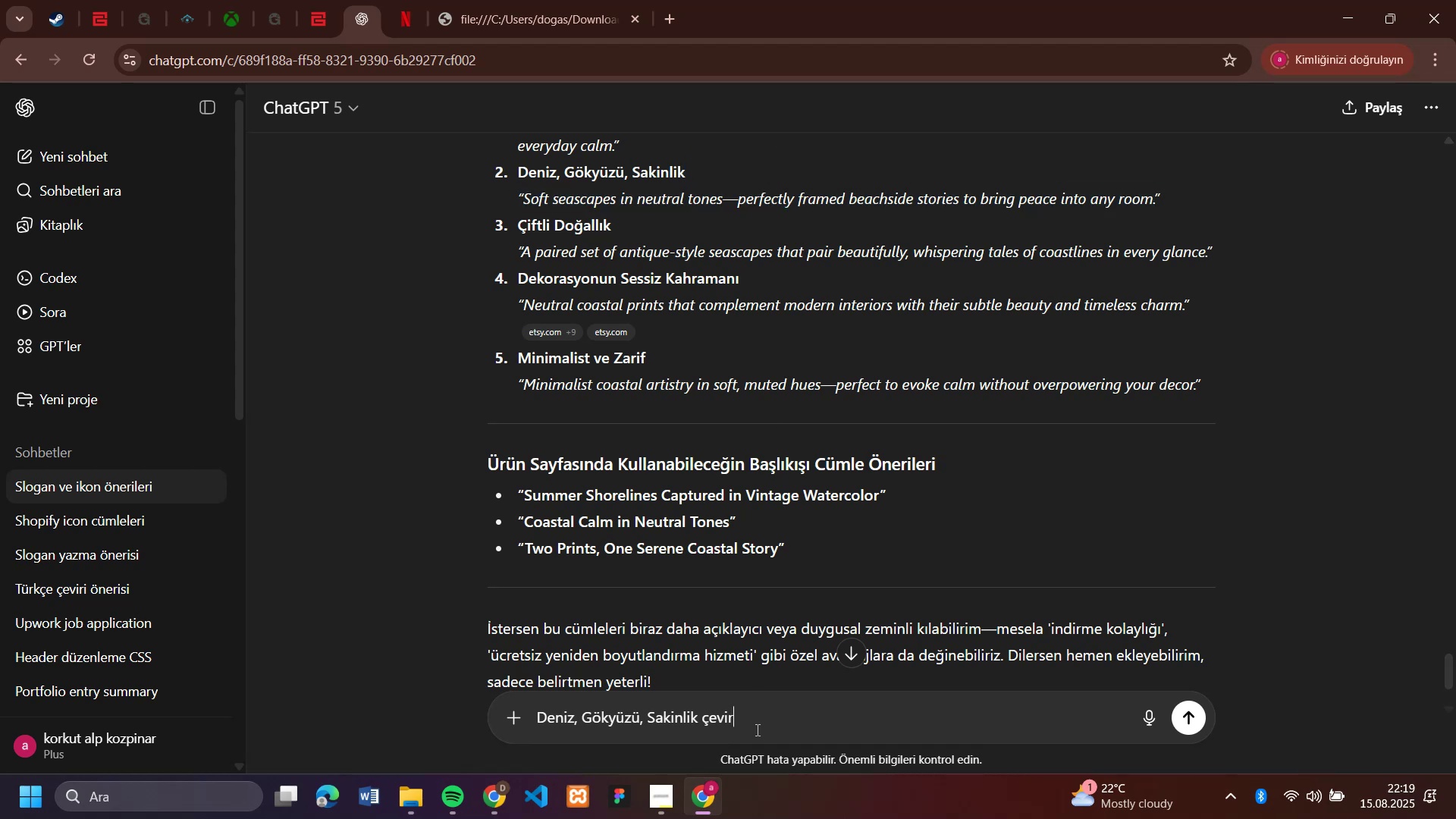 
key(Enter)
 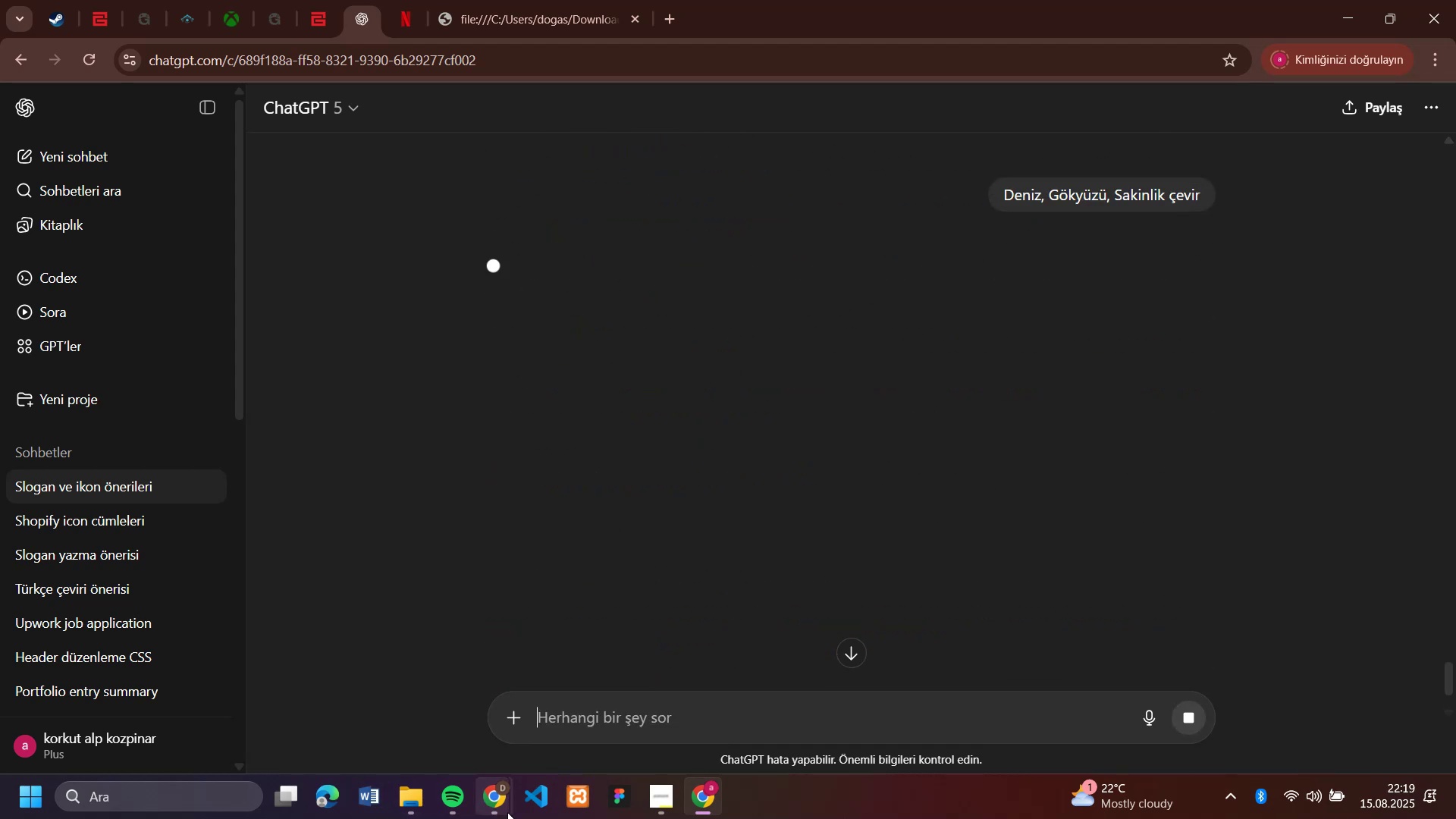 
left_click([507, 811])
 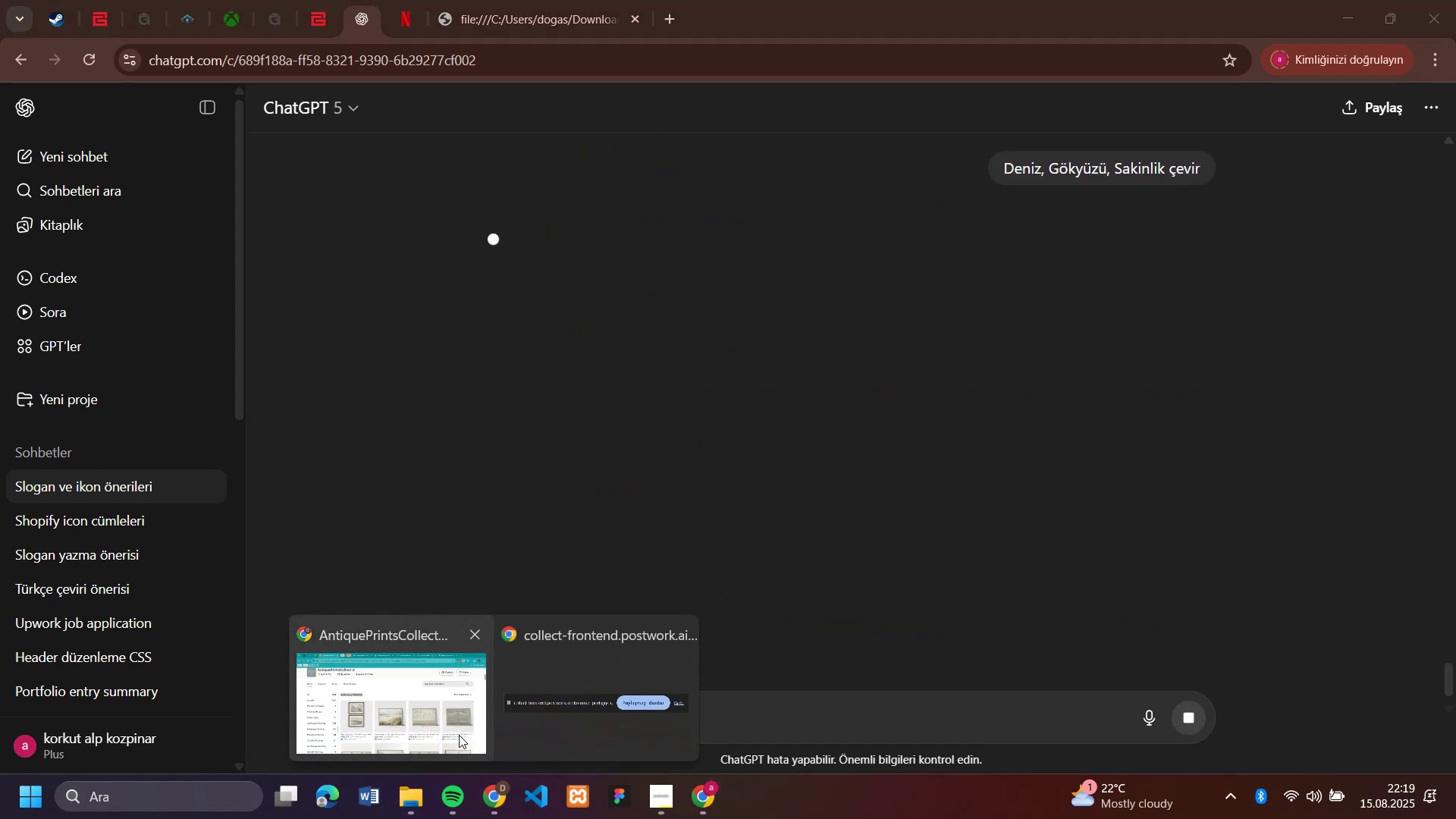 
left_click([454, 730])
 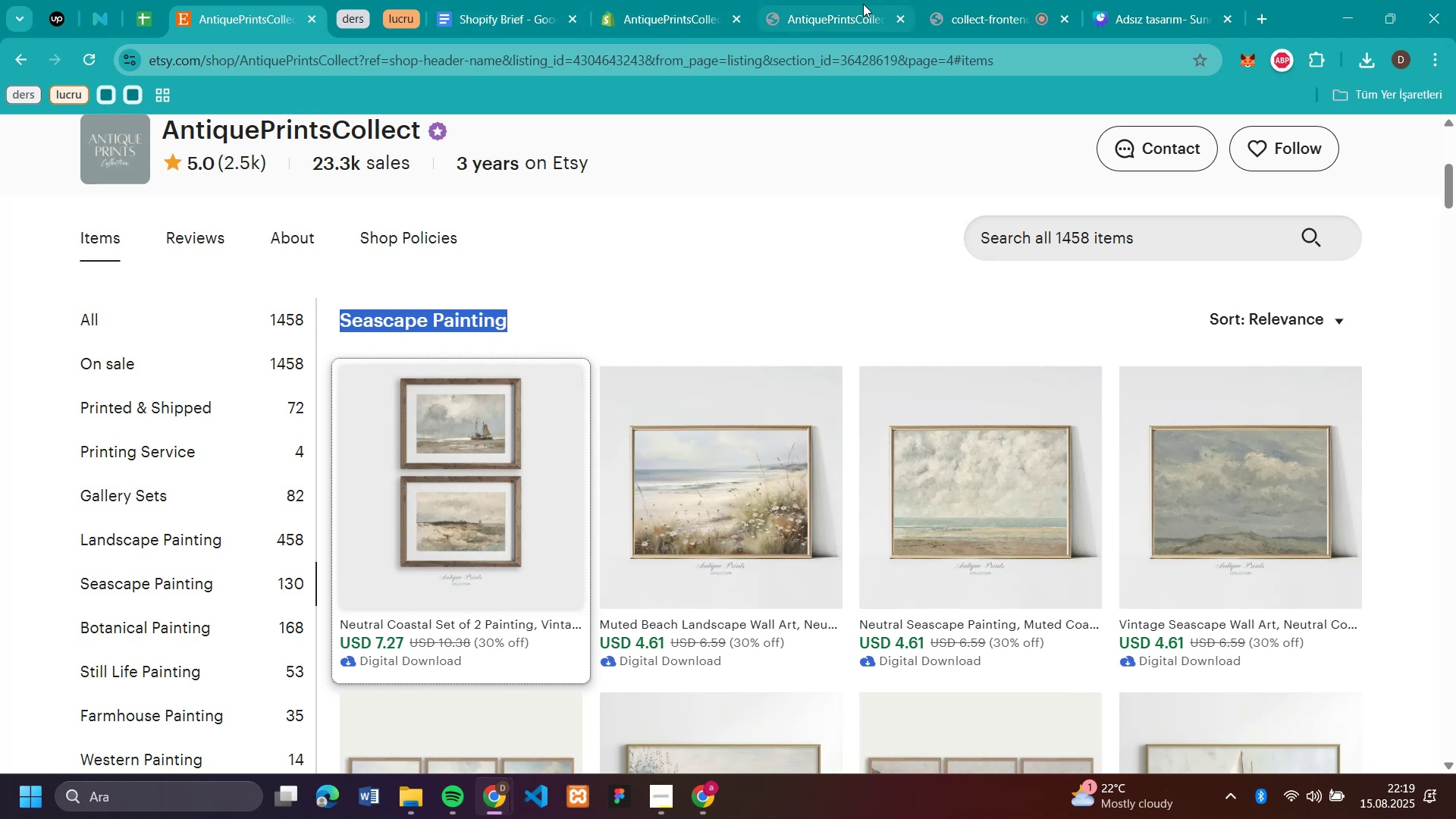 
left_click([637, 15])
 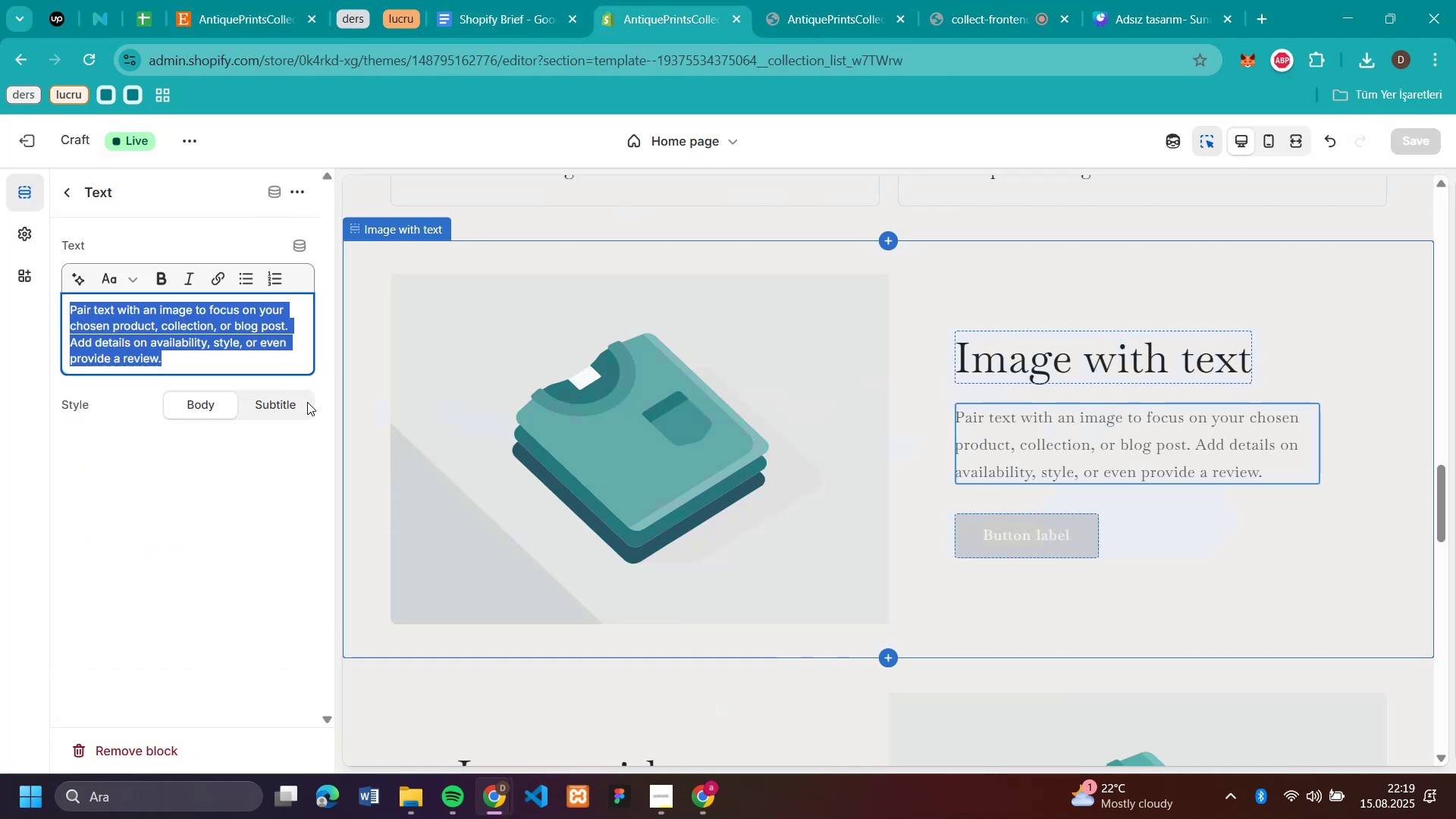 
key(Control+V)
 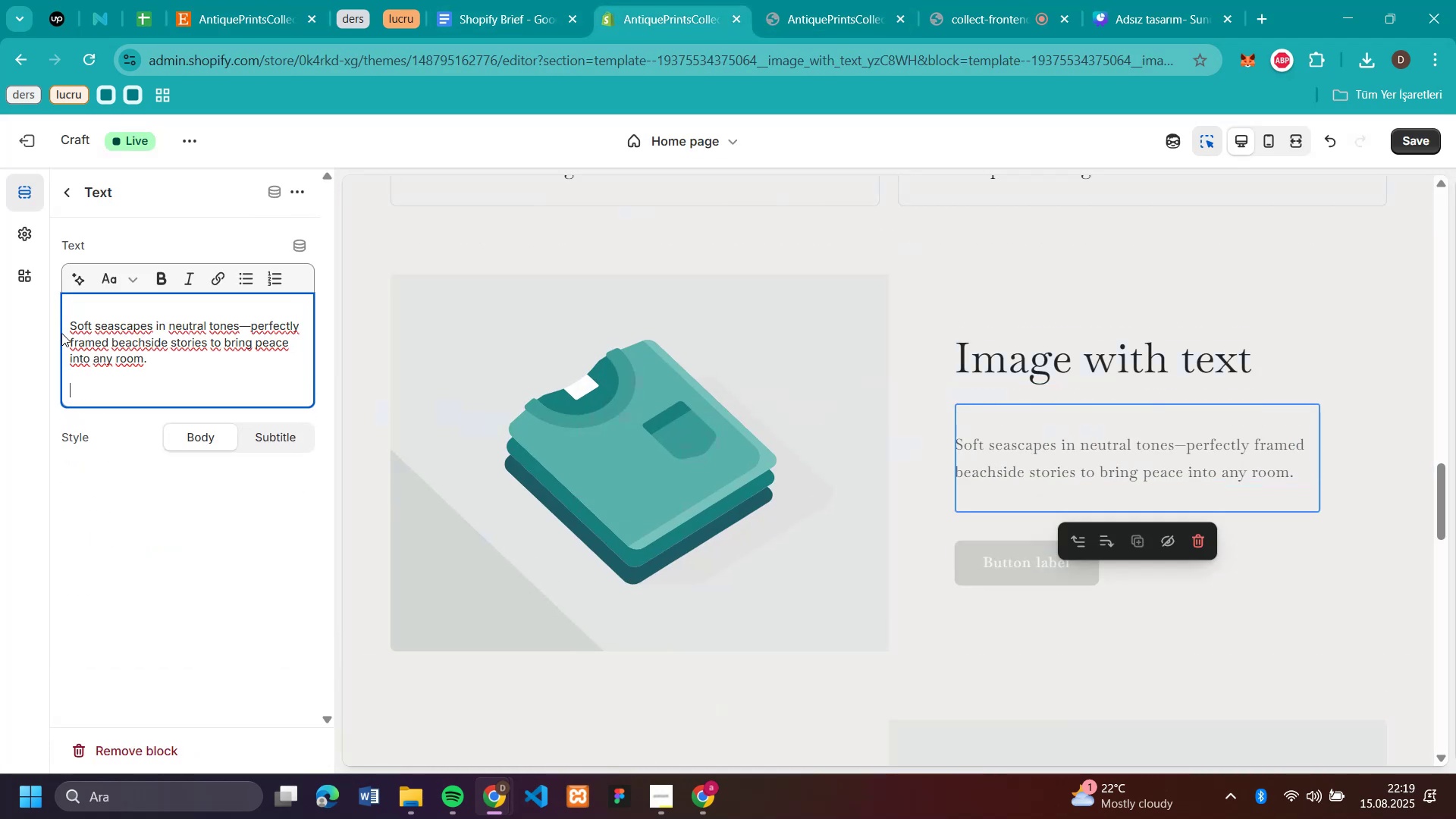 
key(Backspace)
 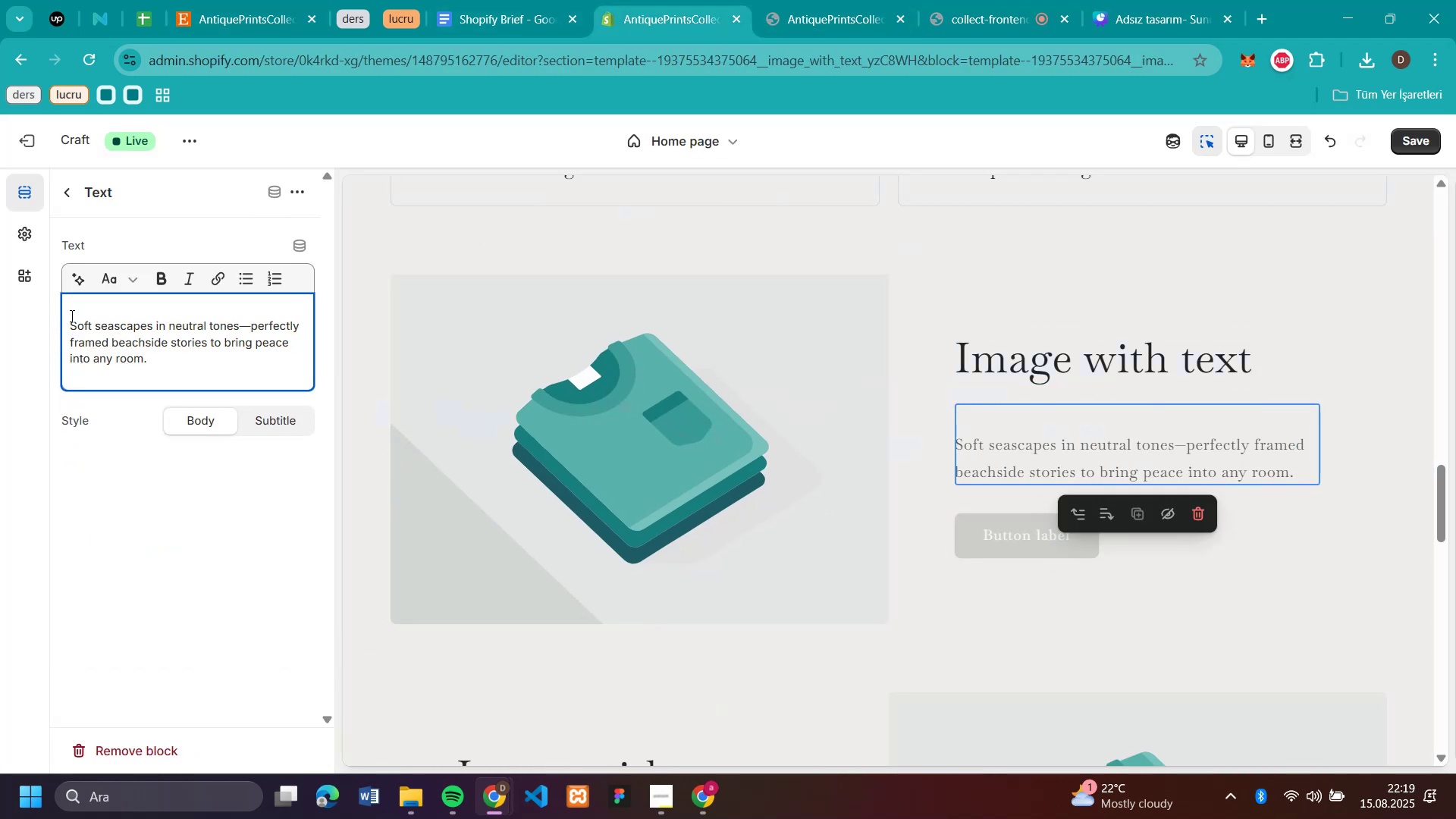 
left_click([67, 315])
 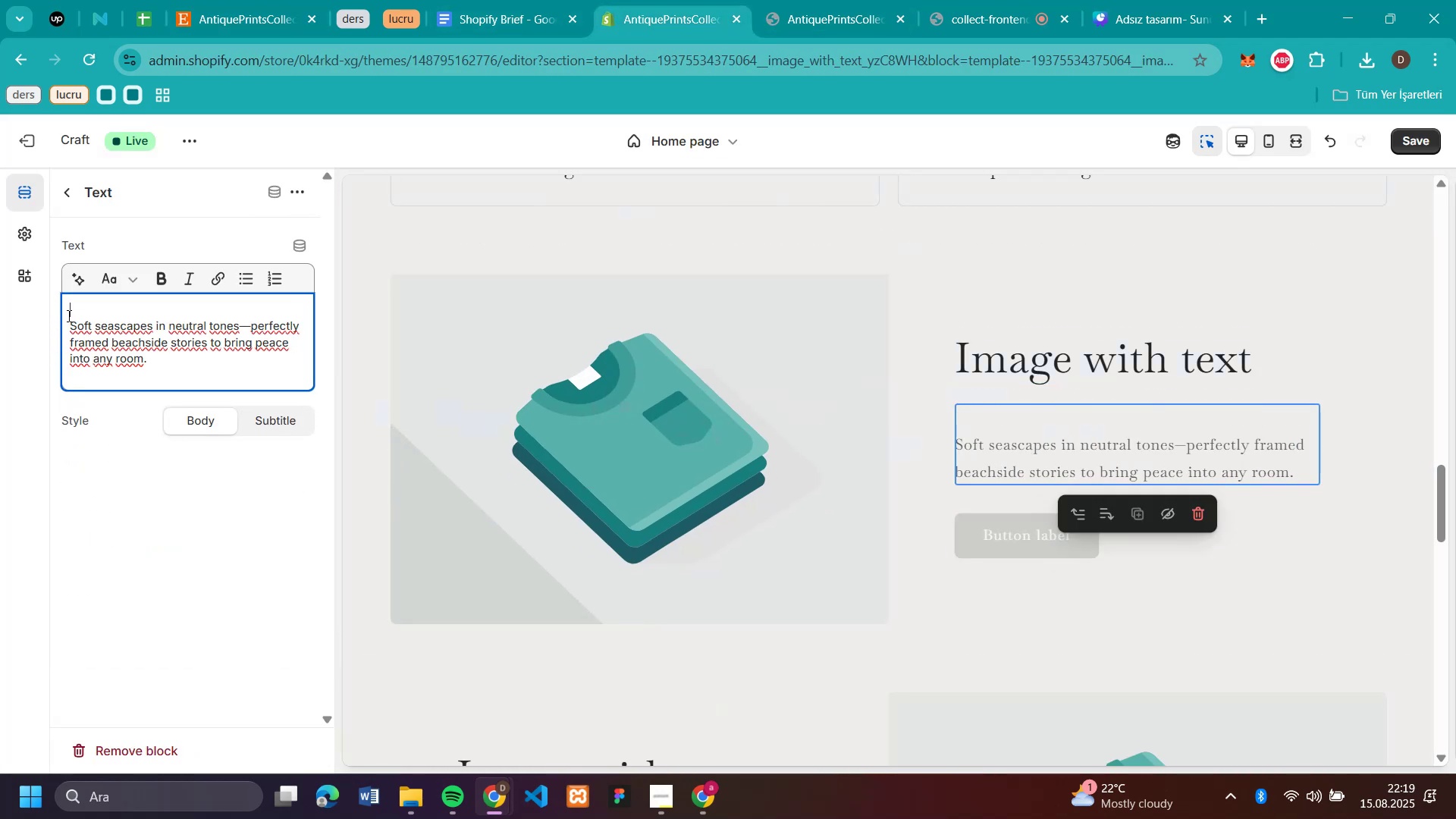 
key(Backspace)
 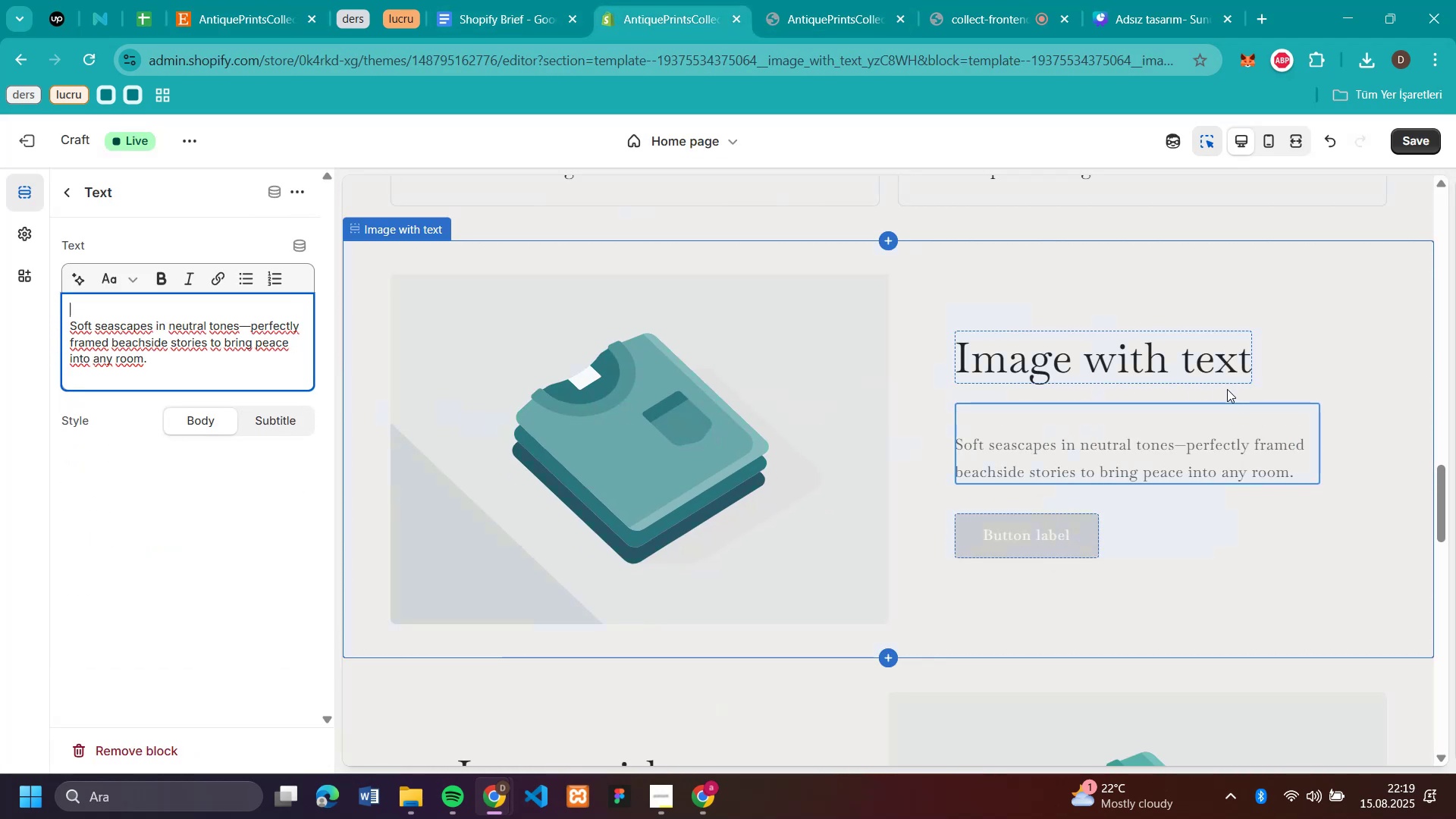 
left_click([1218, 373])
 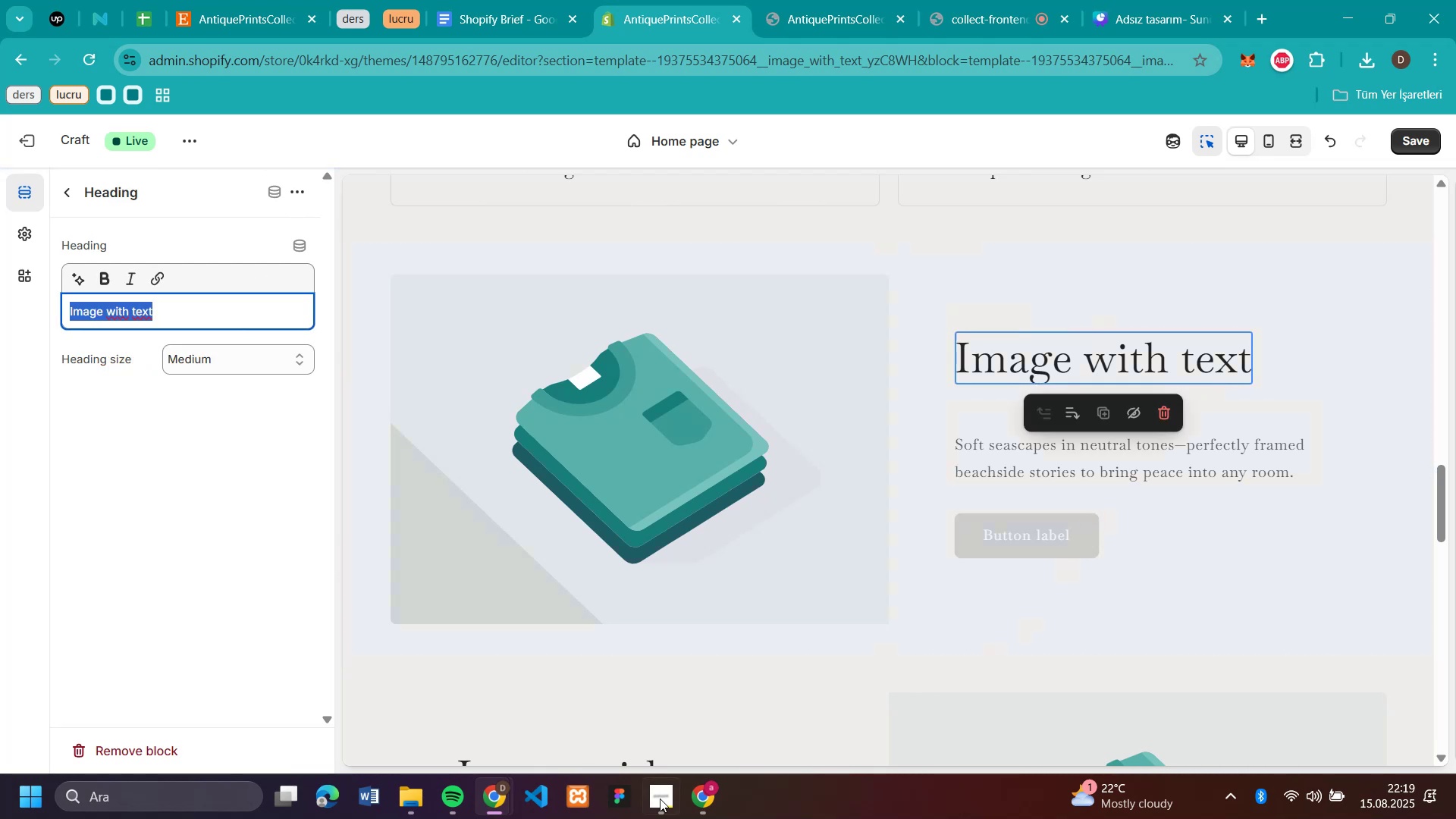 
left_click([701, 800])
 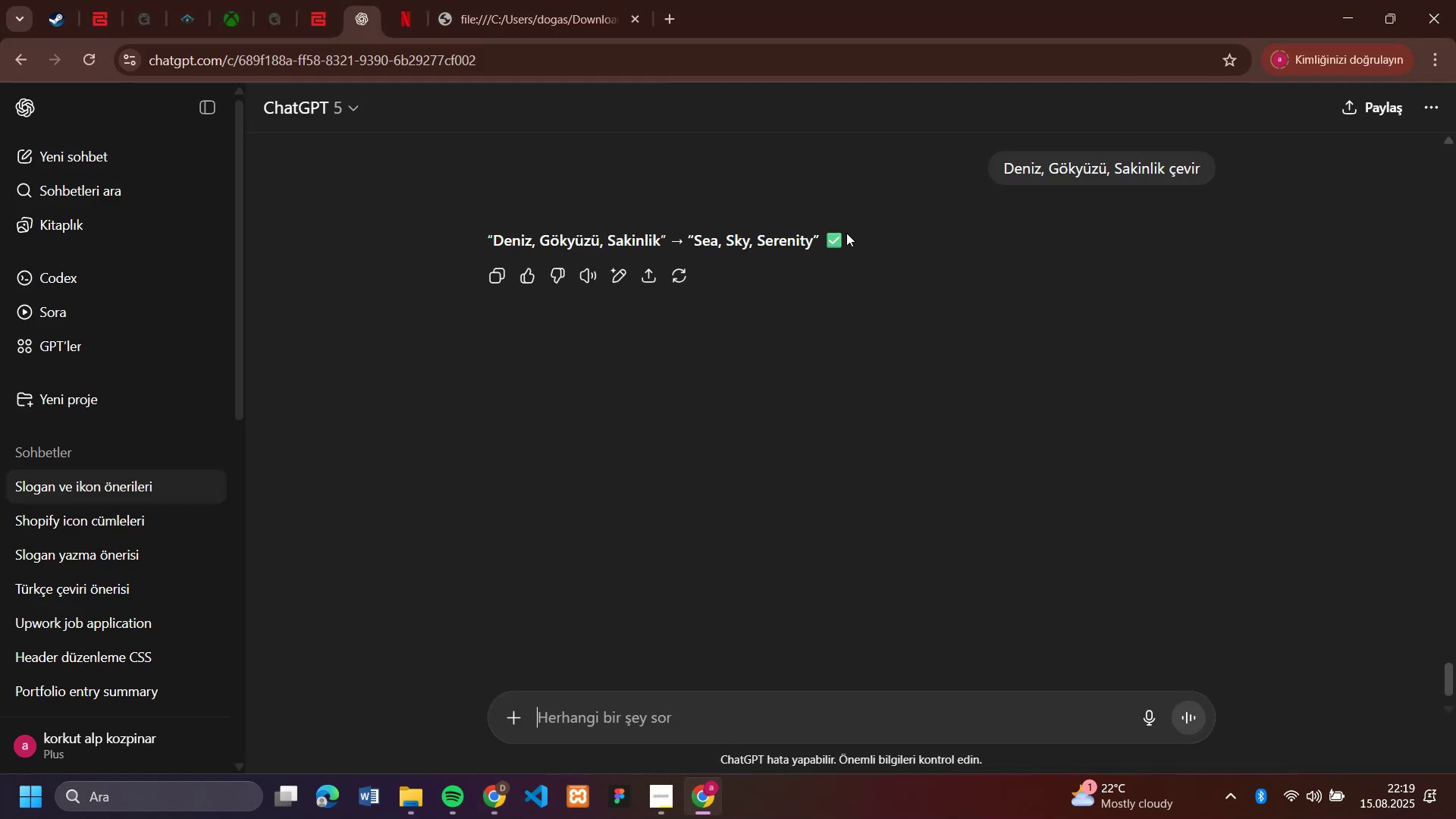 
left_click_drag(start_coordinate=[813, 243], to_coordinate=[697, 229])
 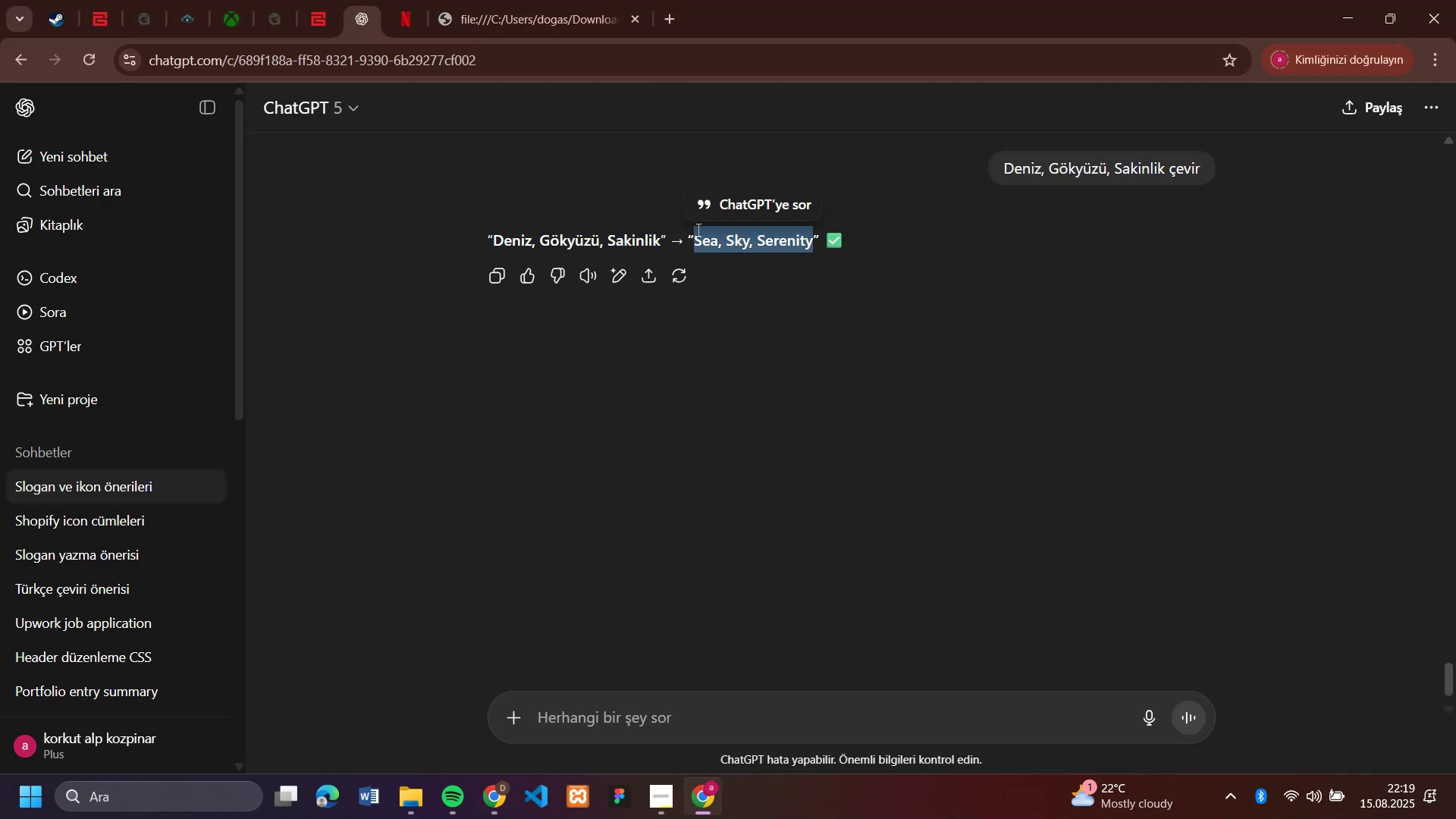 
key(Control+C)
 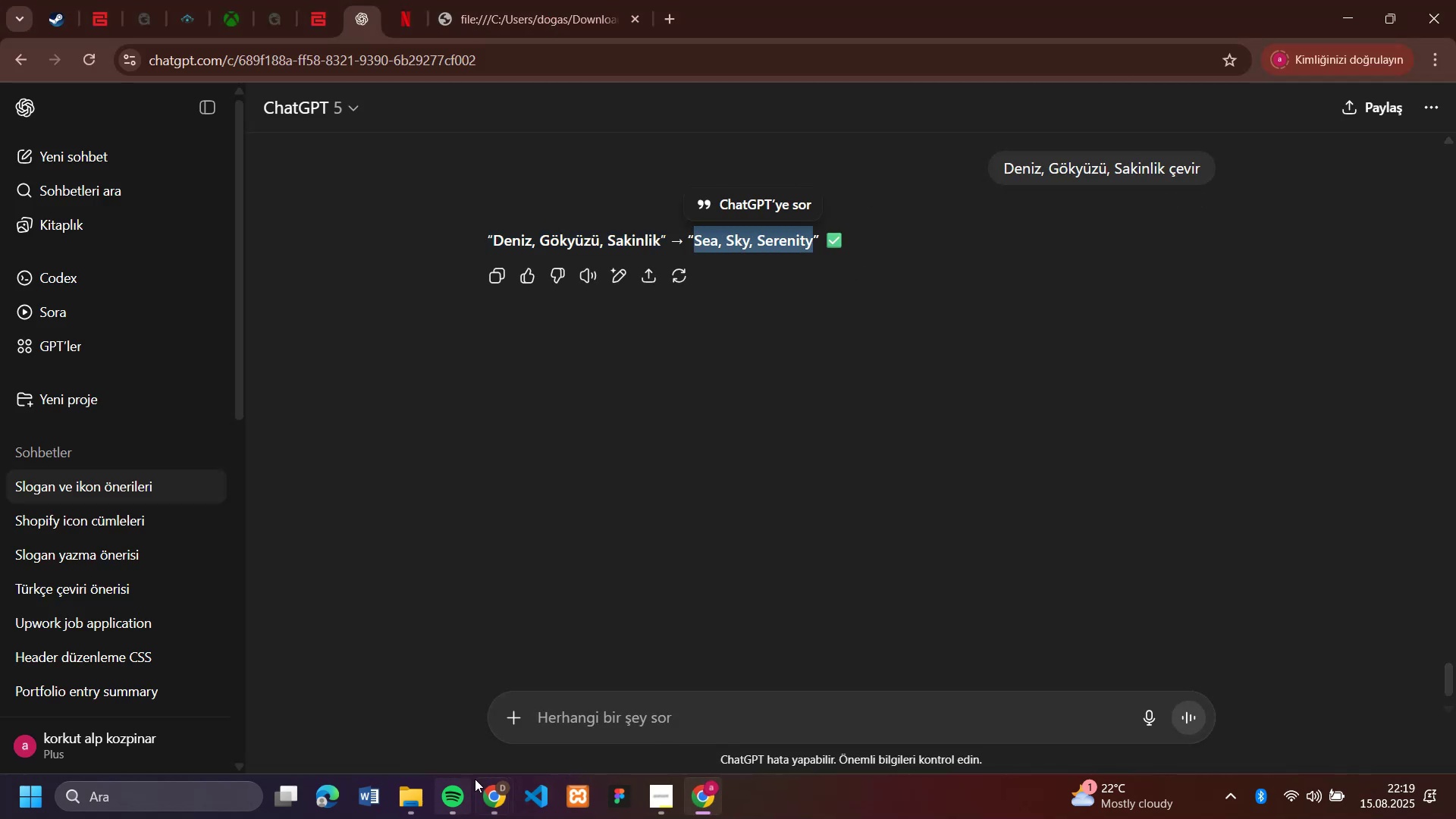 
left_click([481, 789])
 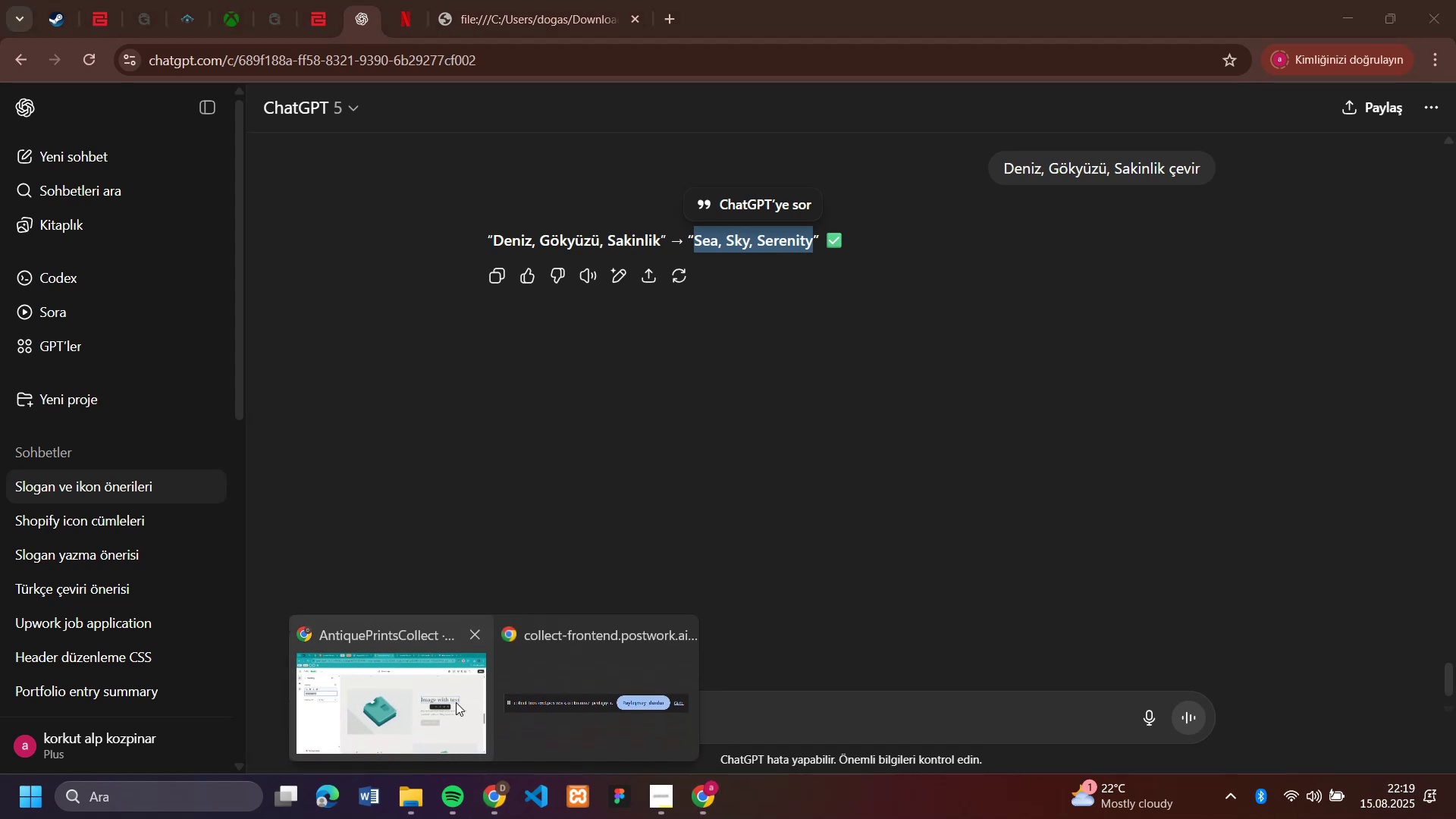 
left_click([448, 701])
 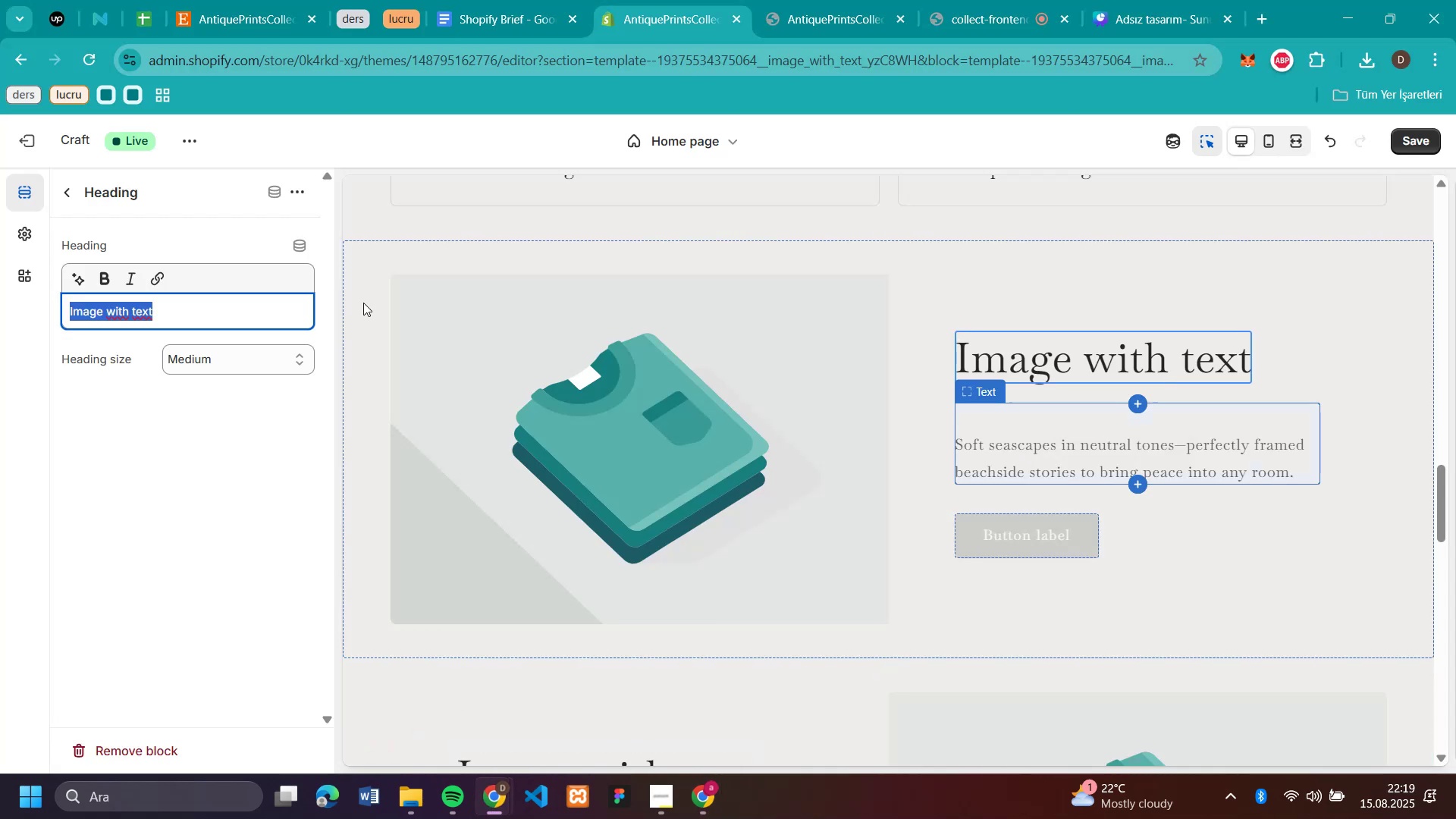 
key(Control+V)
 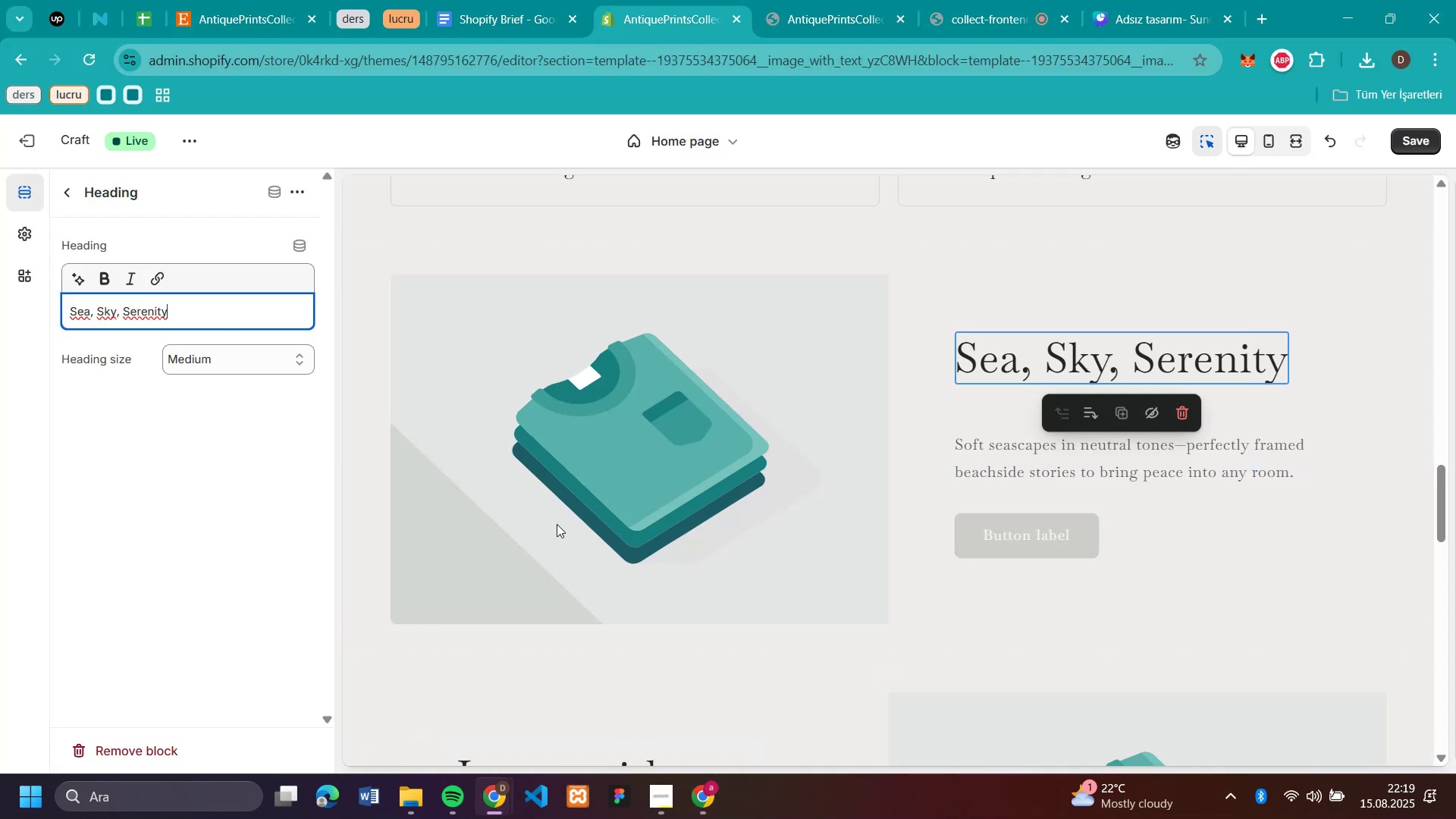 
mouse_move([932, 543])
 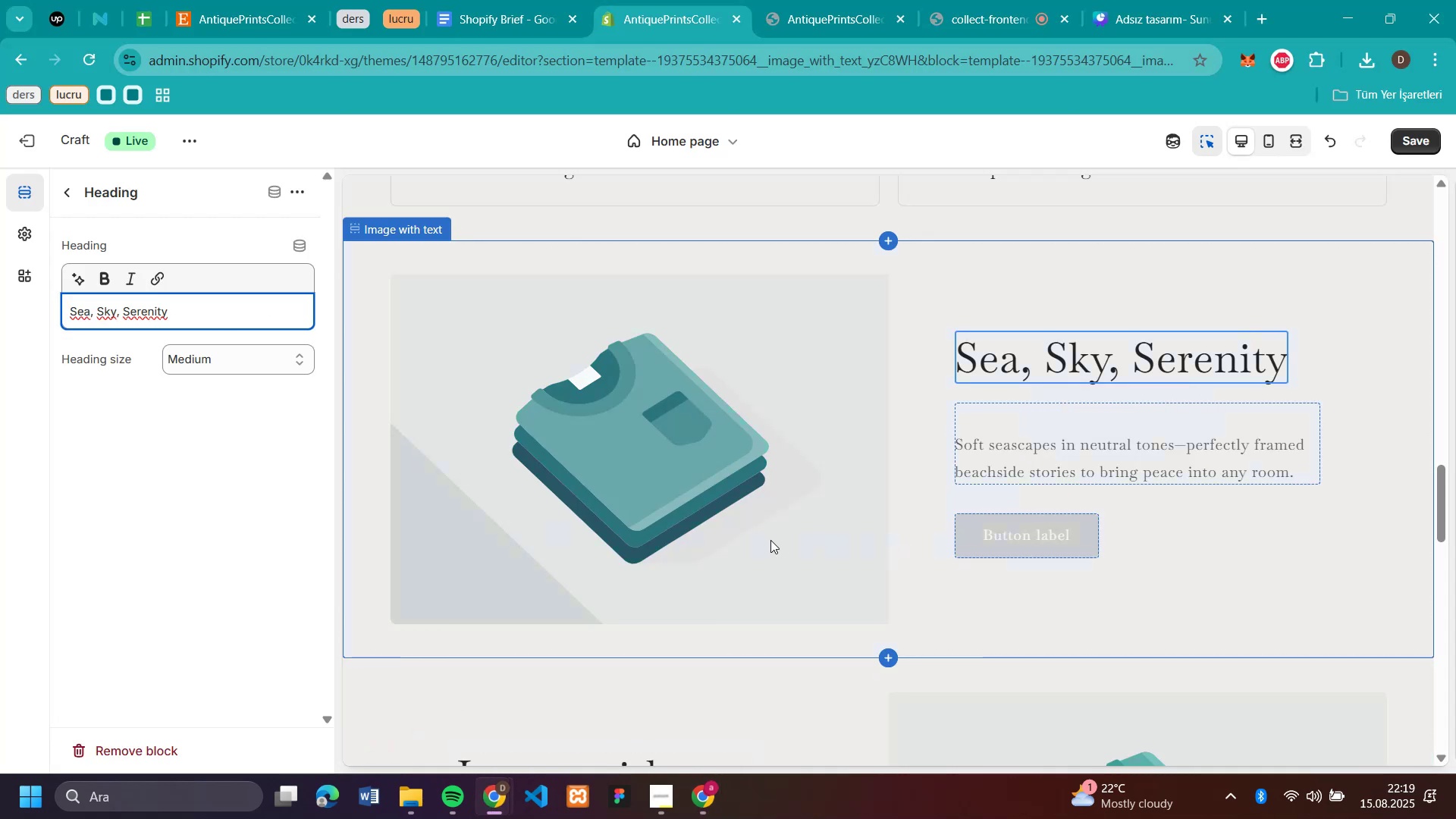 
left_click([770, 540])
 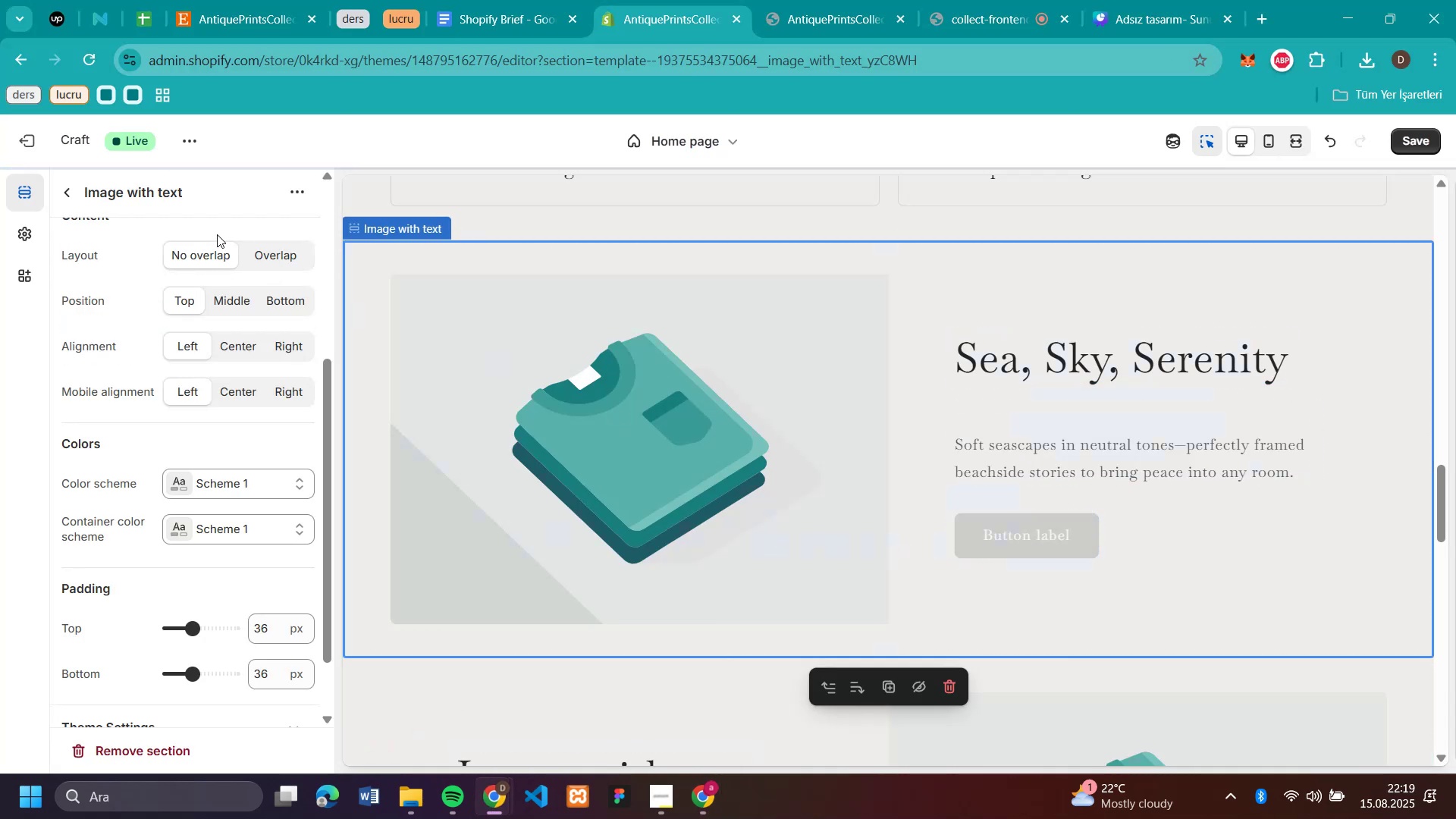 
scroll: coordinate [215, 346], scroll_direction: up, amount: 9.0
 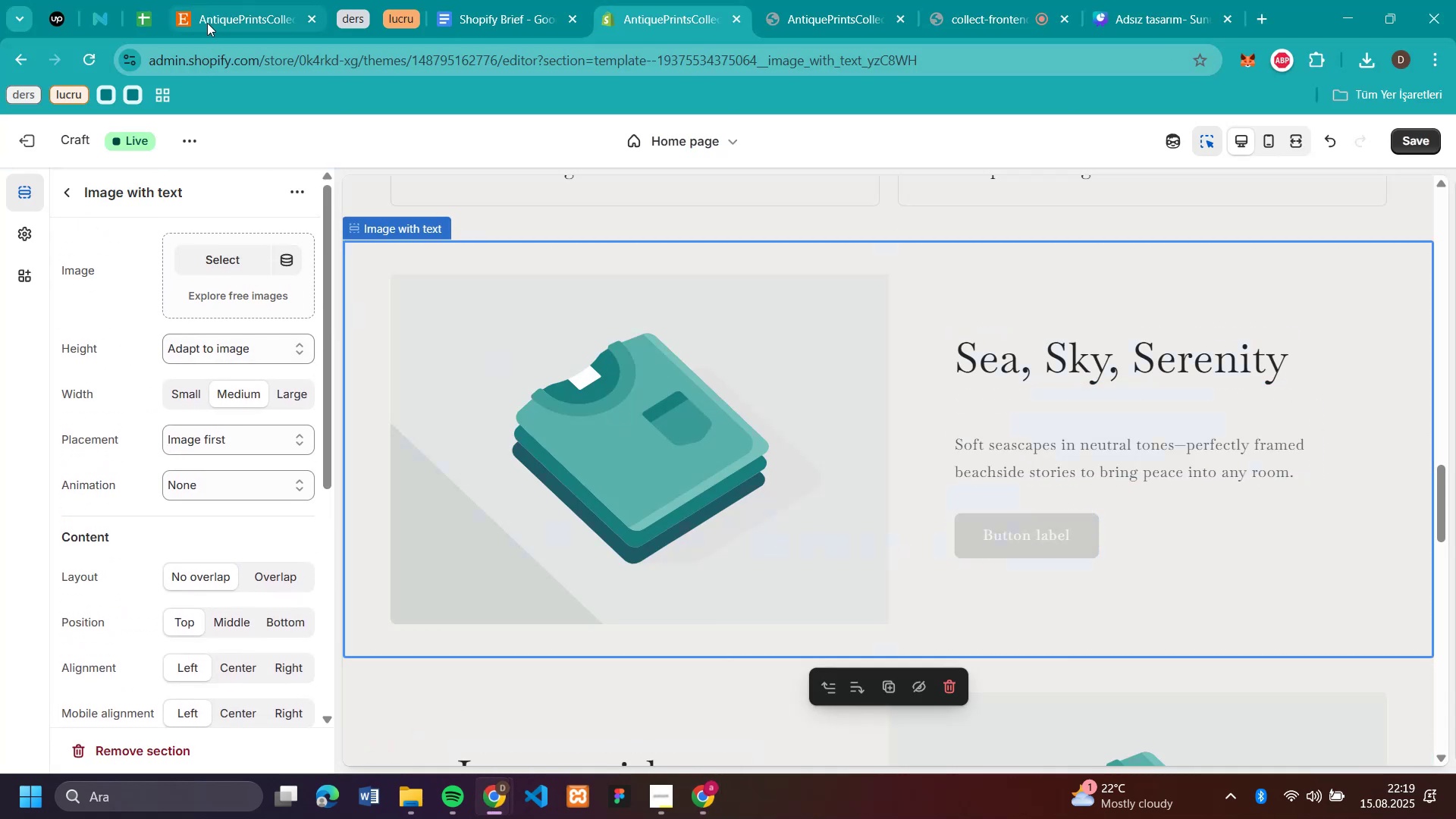 
left_click([221, 20])
 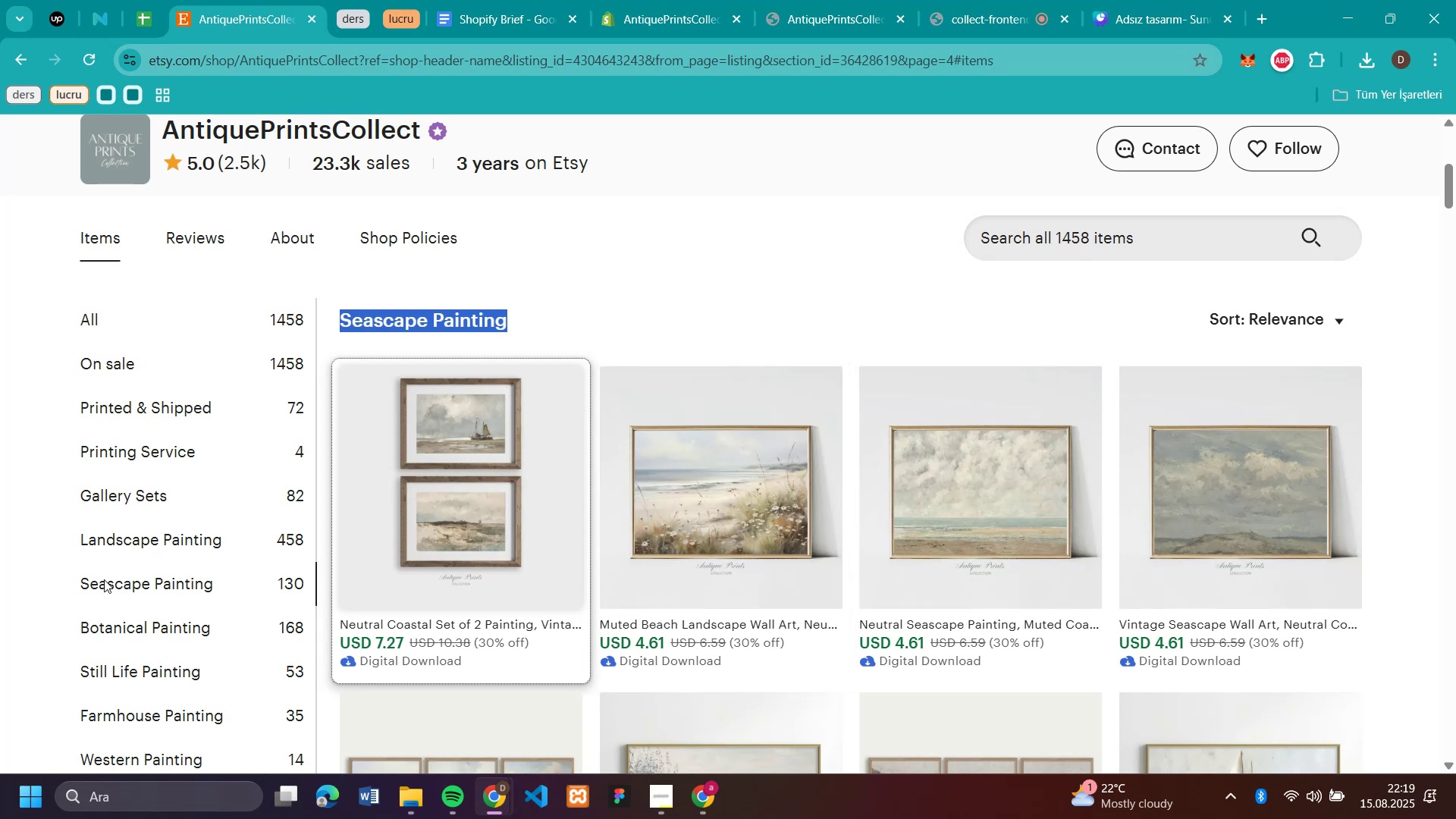 
left_click([148, 581])
 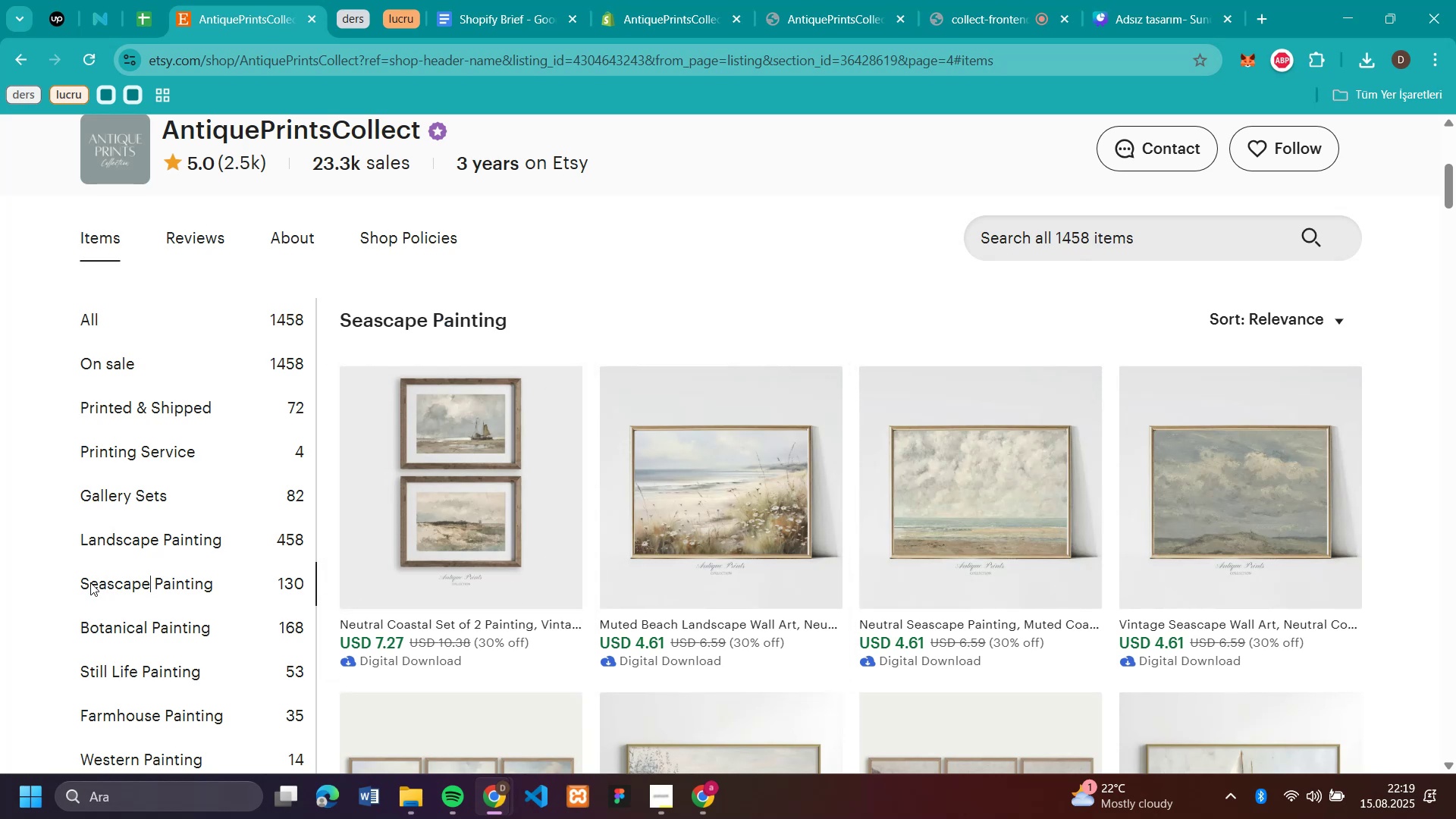 
double_click([25, 602])
 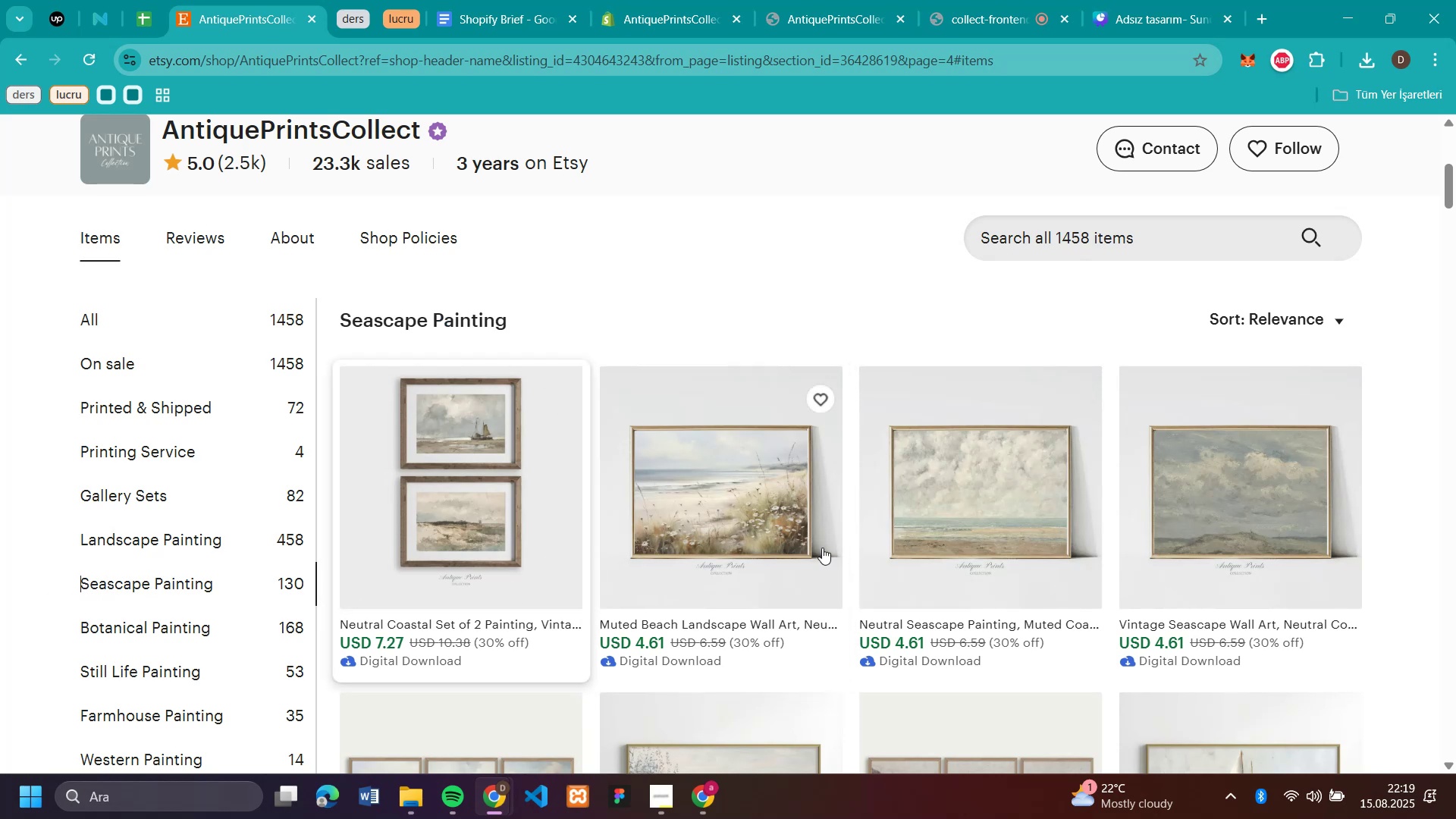 
scroll: coordinate [702, 642], scroll_direction: down, amount: 13.0
 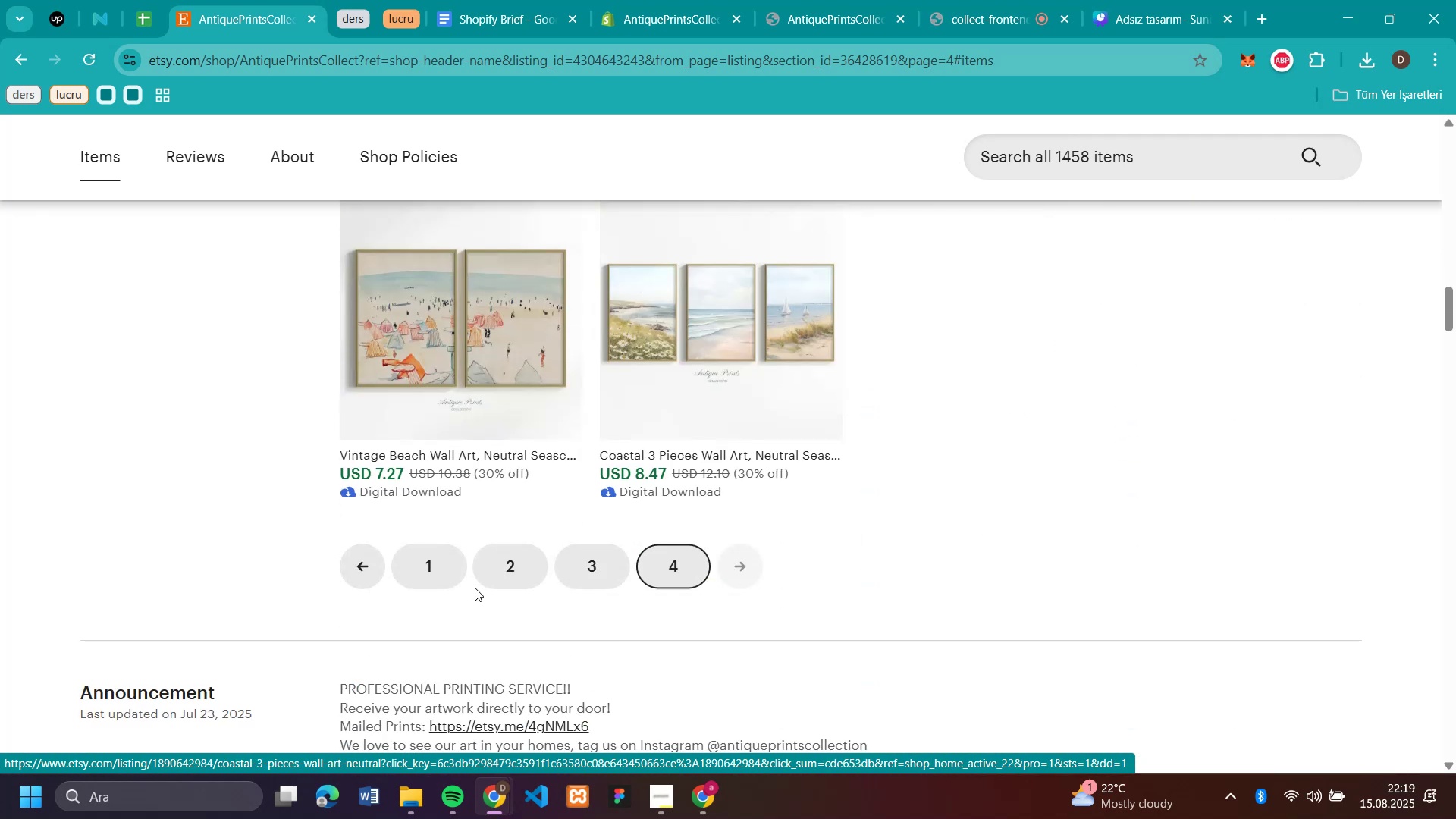 
left_click([443, 565])
 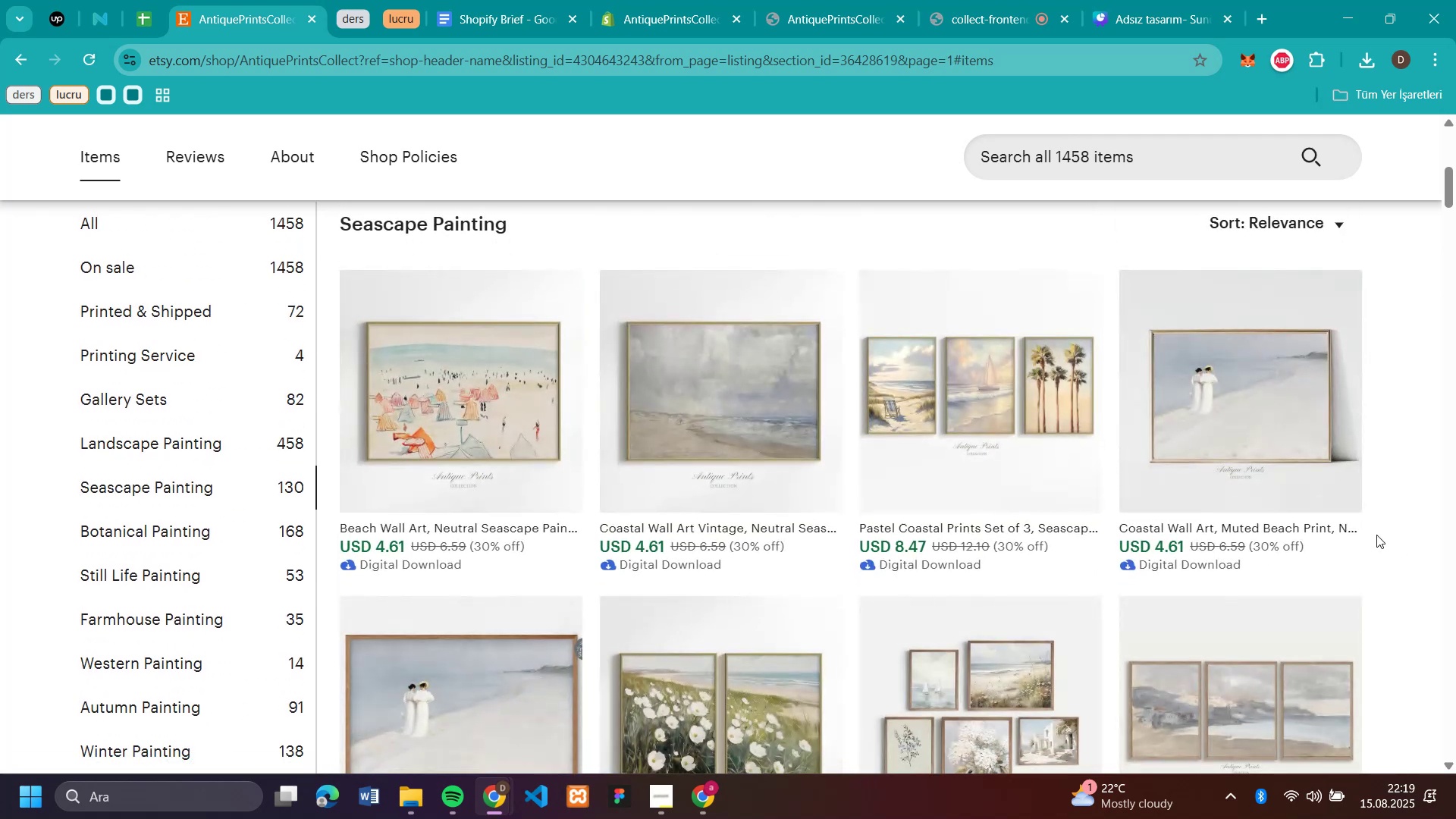 
scroll: coordinate [1376, 535], scroll_direction: down, amount: 10.0
 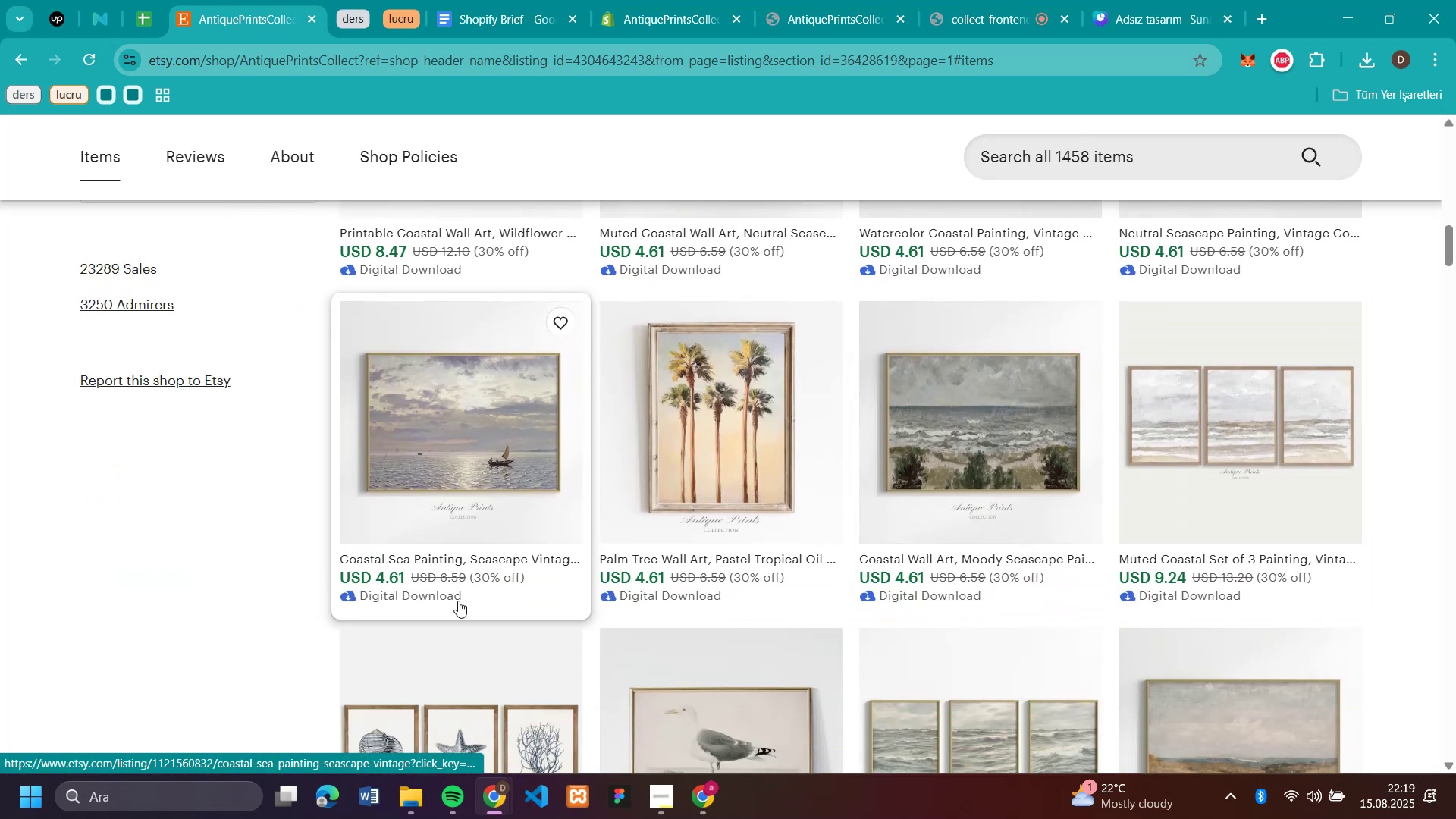 
left_click([485, 613])
 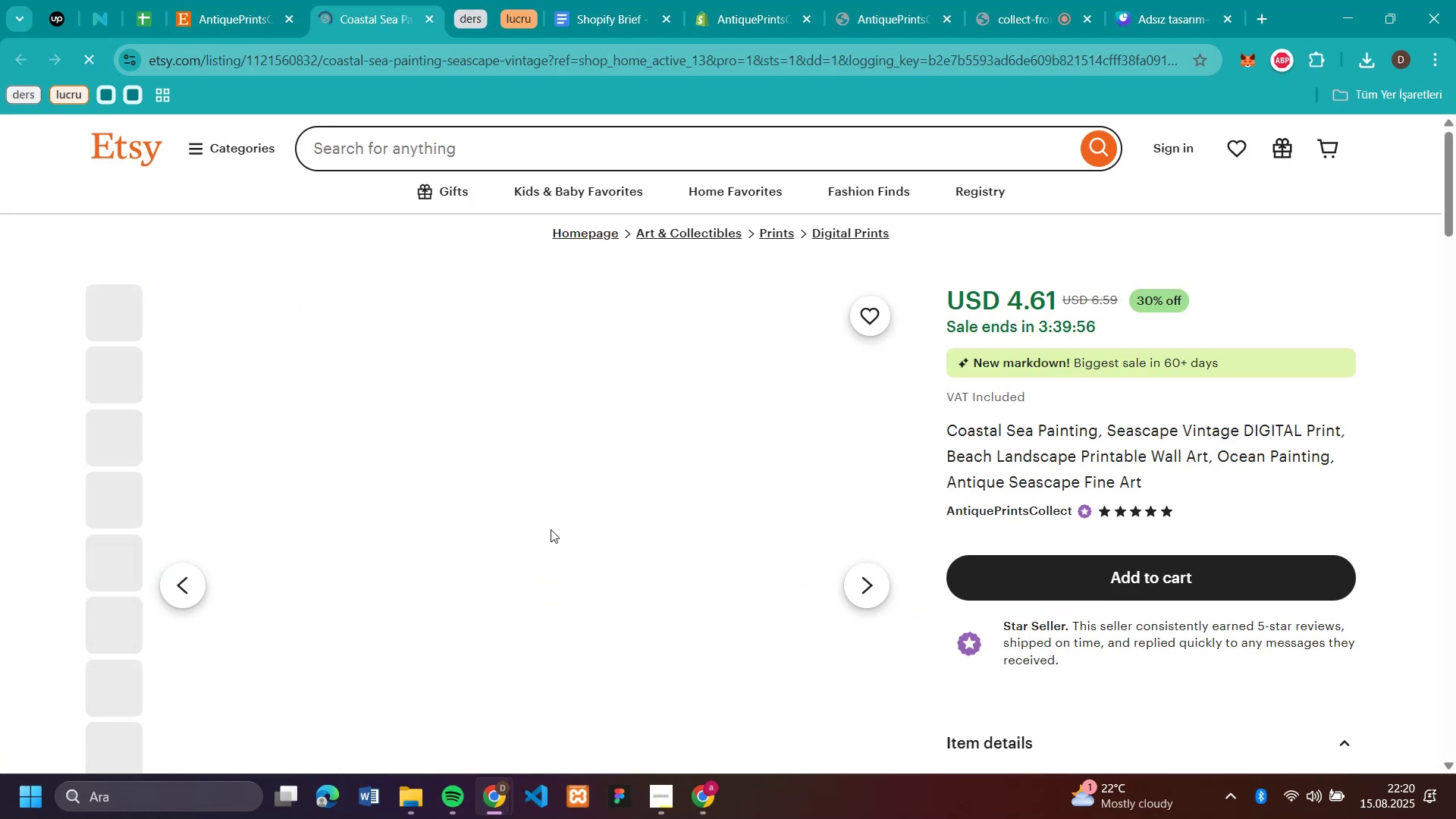 
right_click([551, 529])
 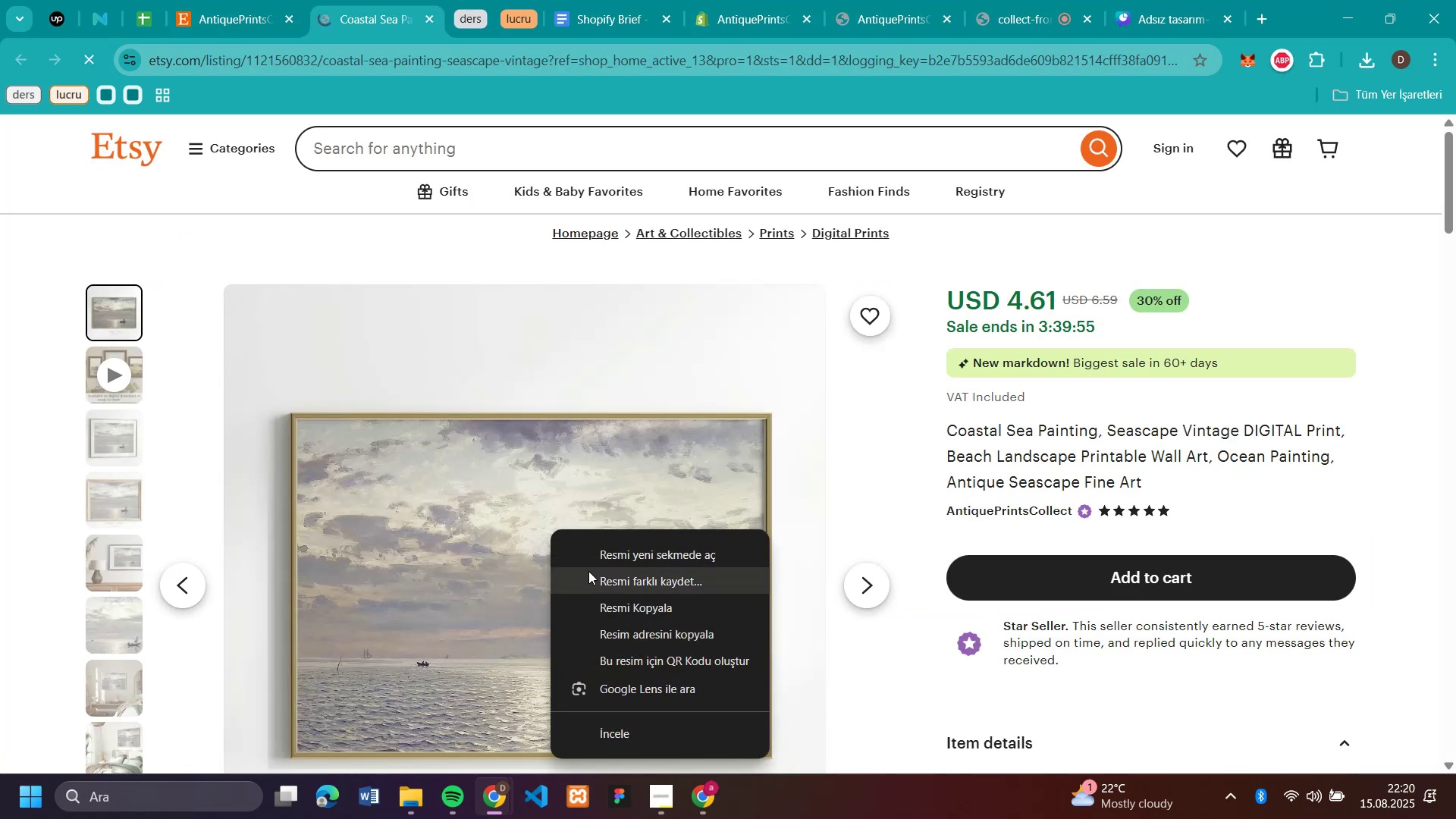 
left_click([595, 576])
 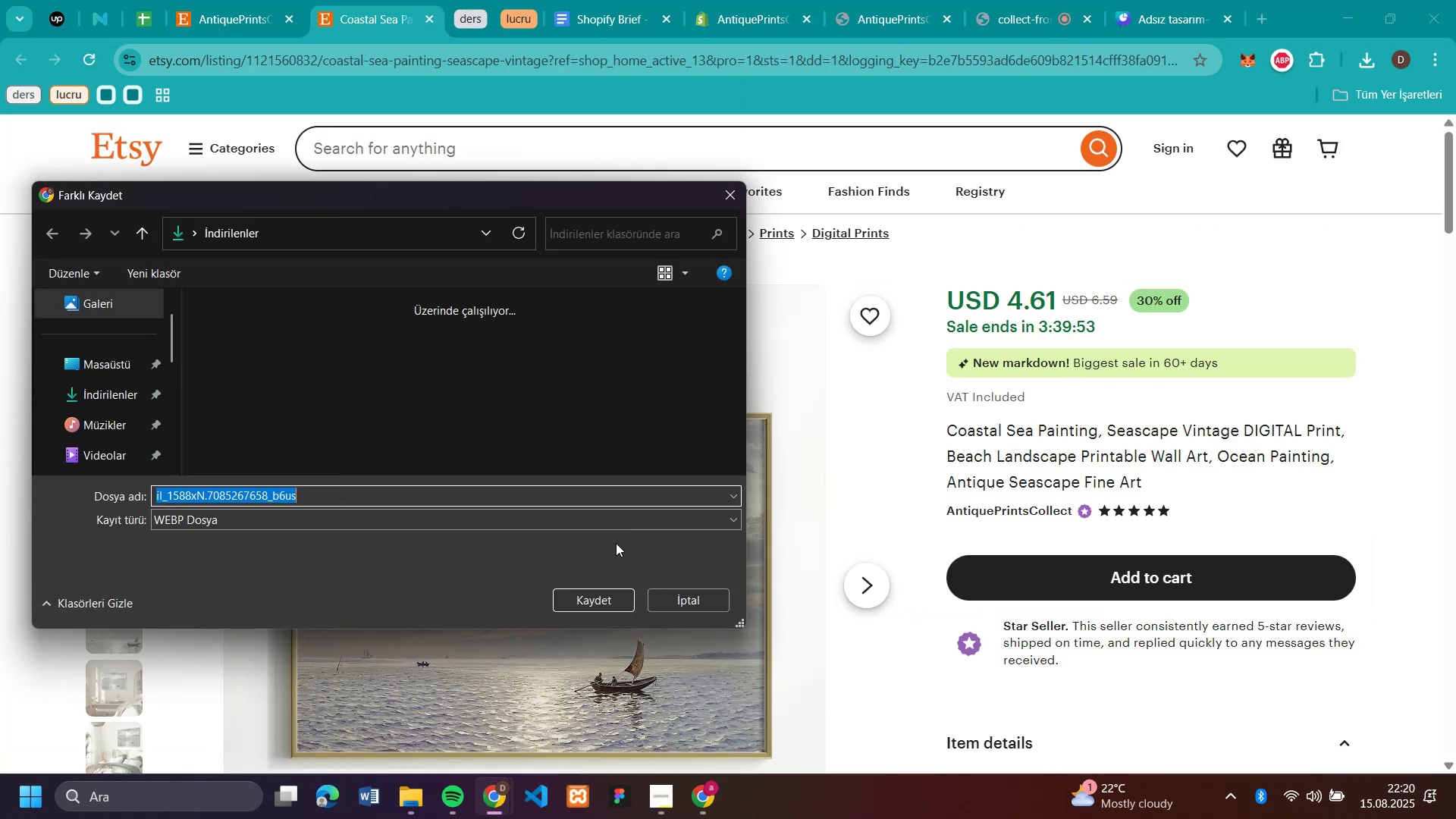 
left_click([592, 596])
 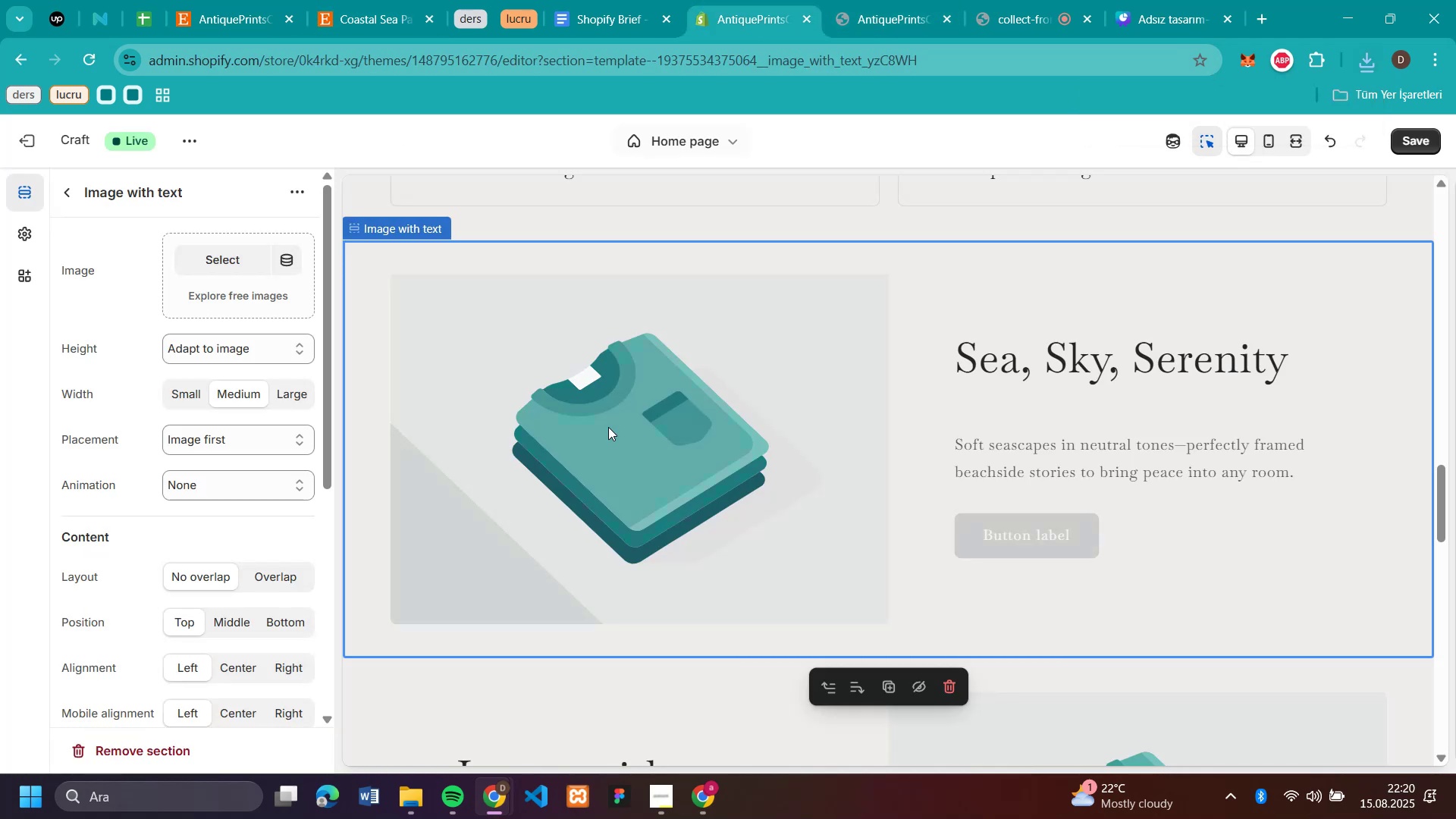 
left_click([240, 262])
 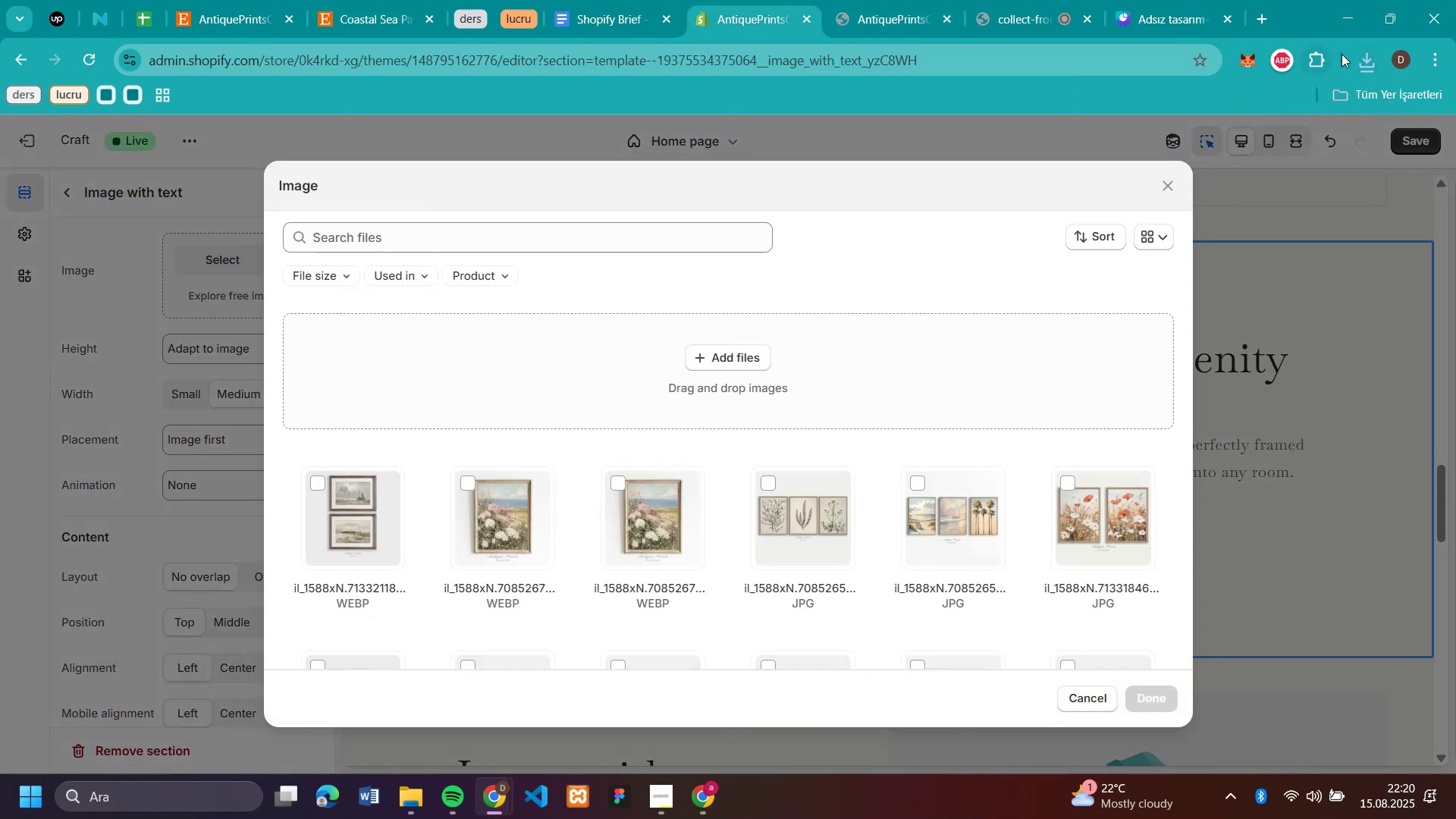 
left_click([1358, 59])
 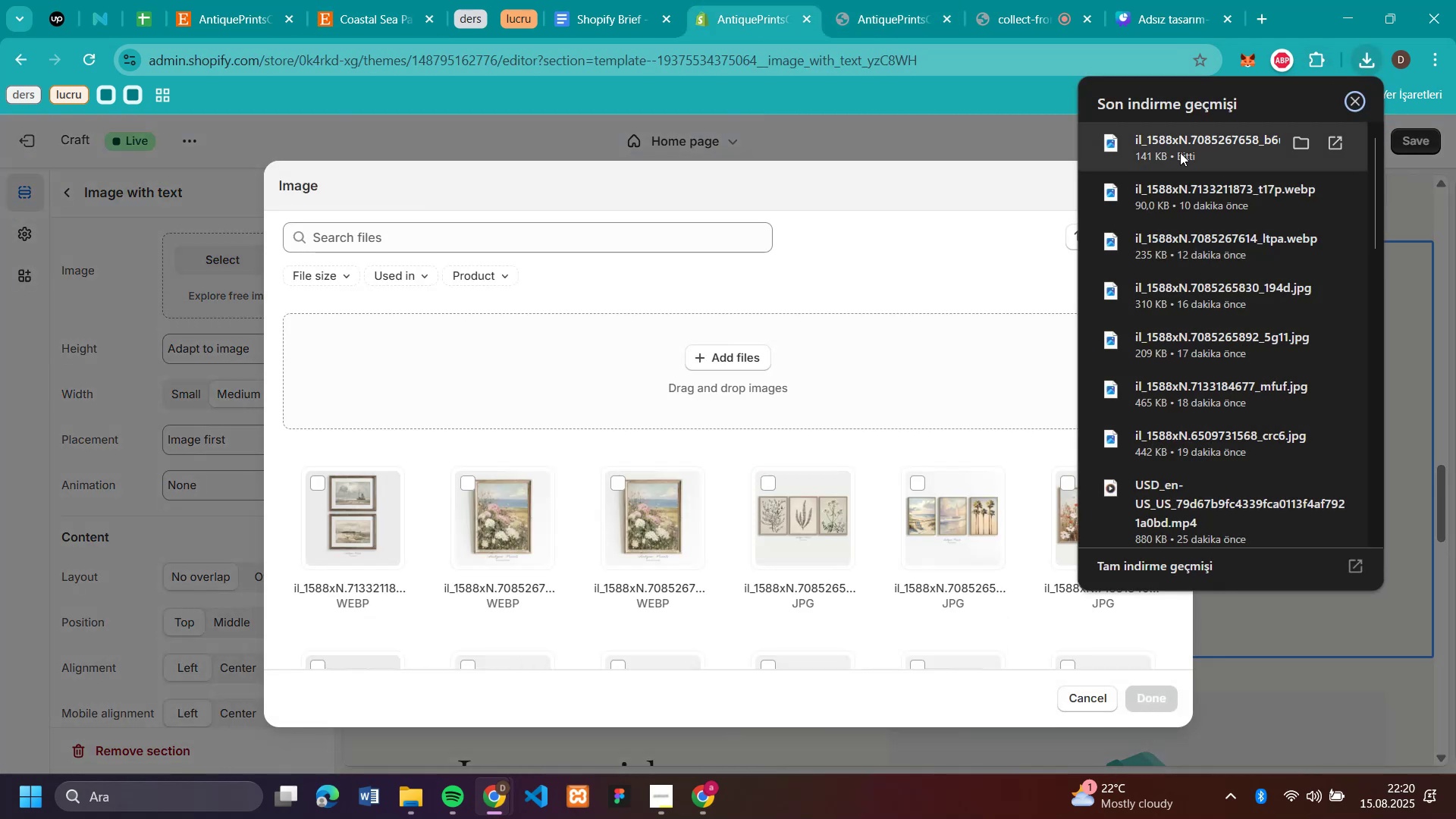 
left_click_drag(start_coordinate=[1180, 152], to_coordinate=[739, 375])
 